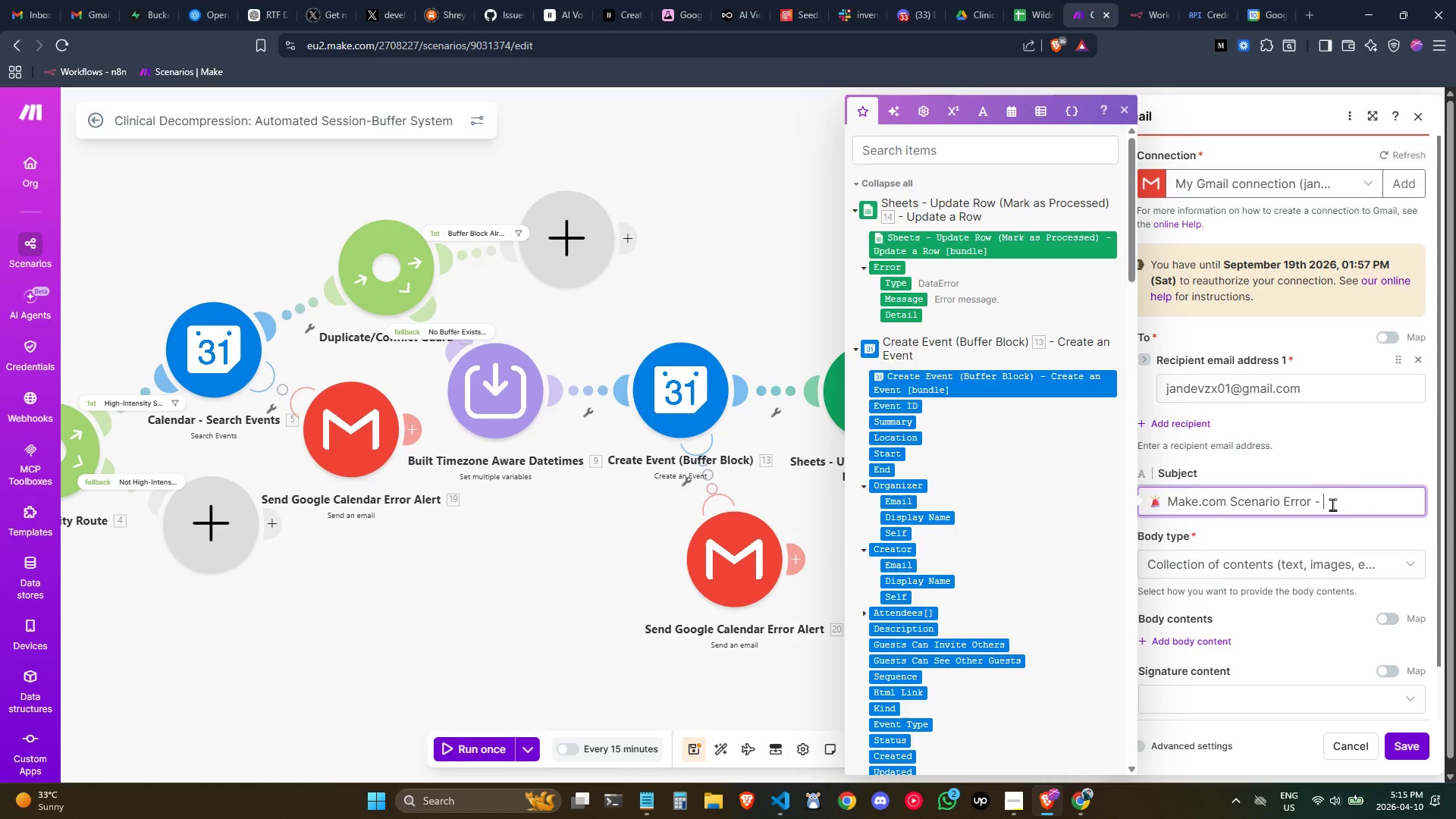 
key(Control+V)
 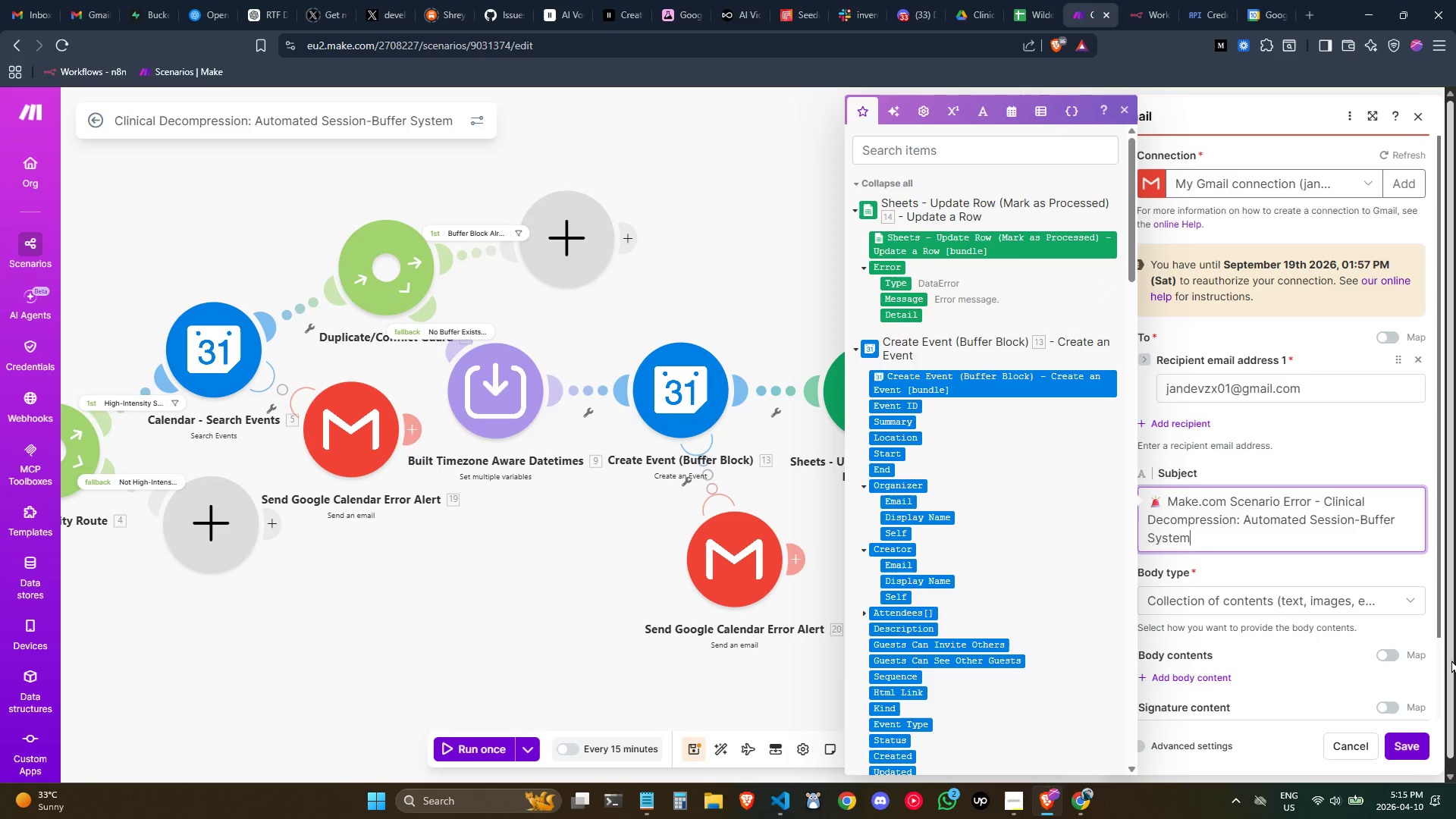 
wait(17.92)
 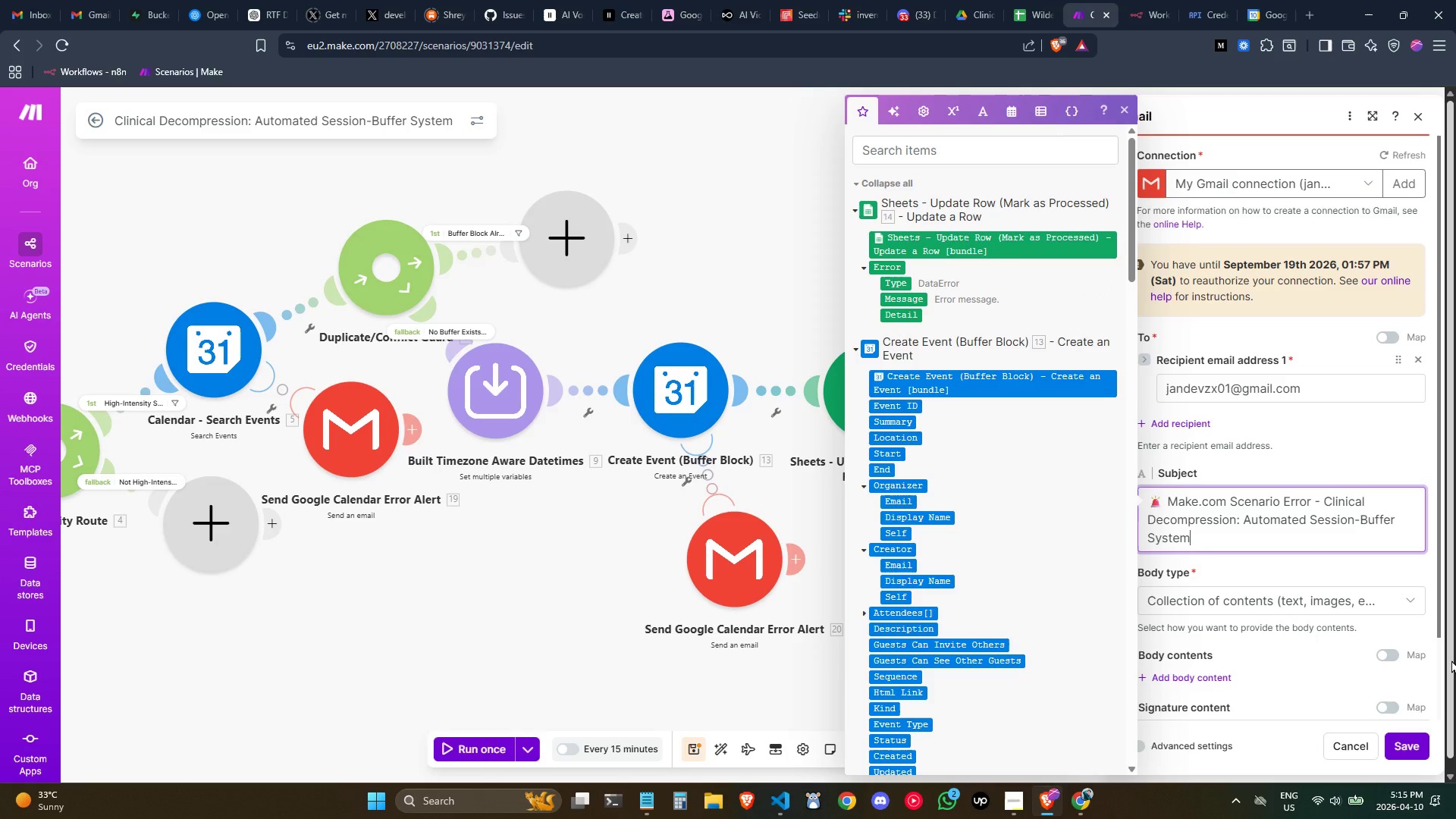 
left_click([1288, 566])
 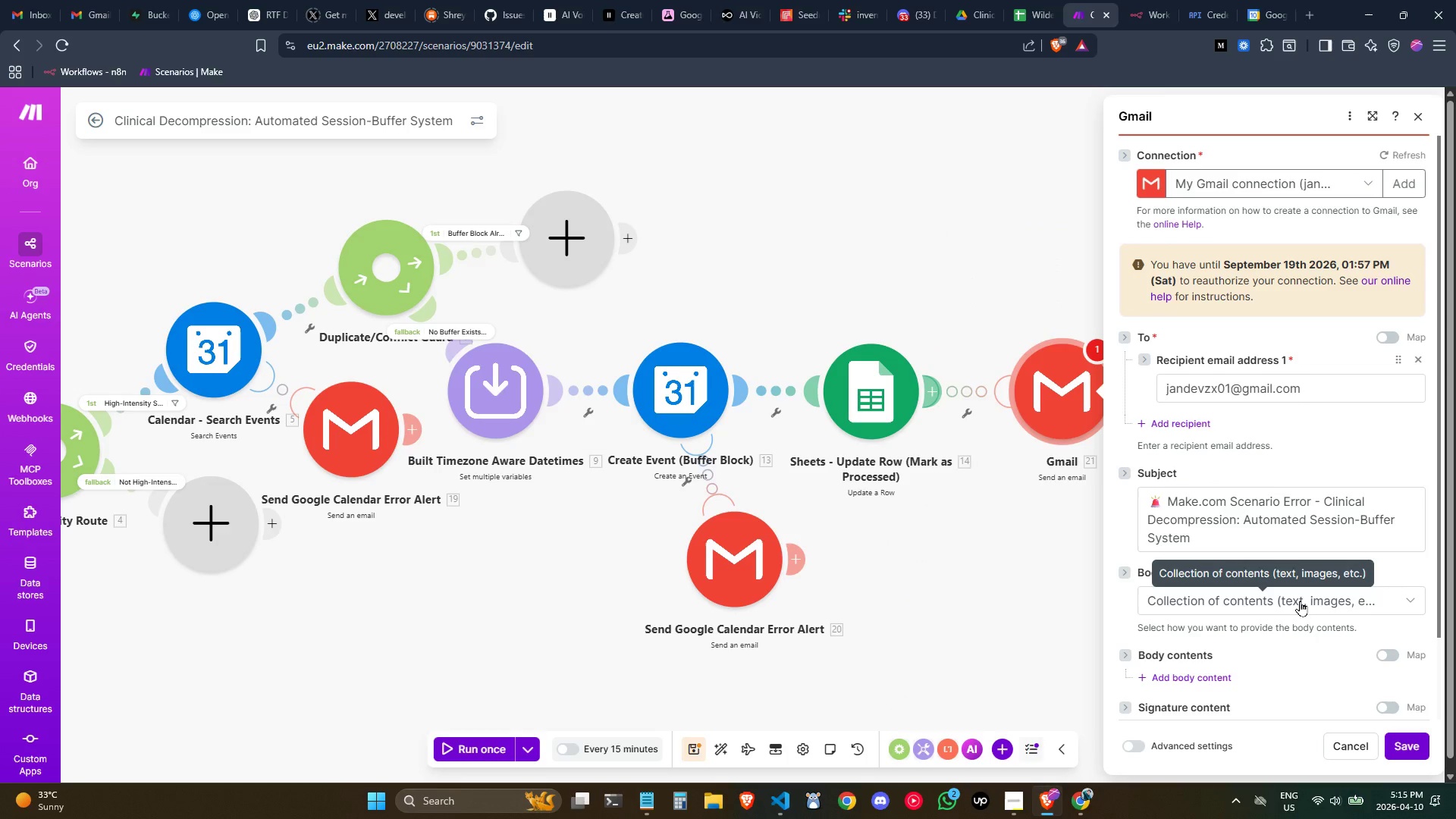 
left_click([1300, 601])
 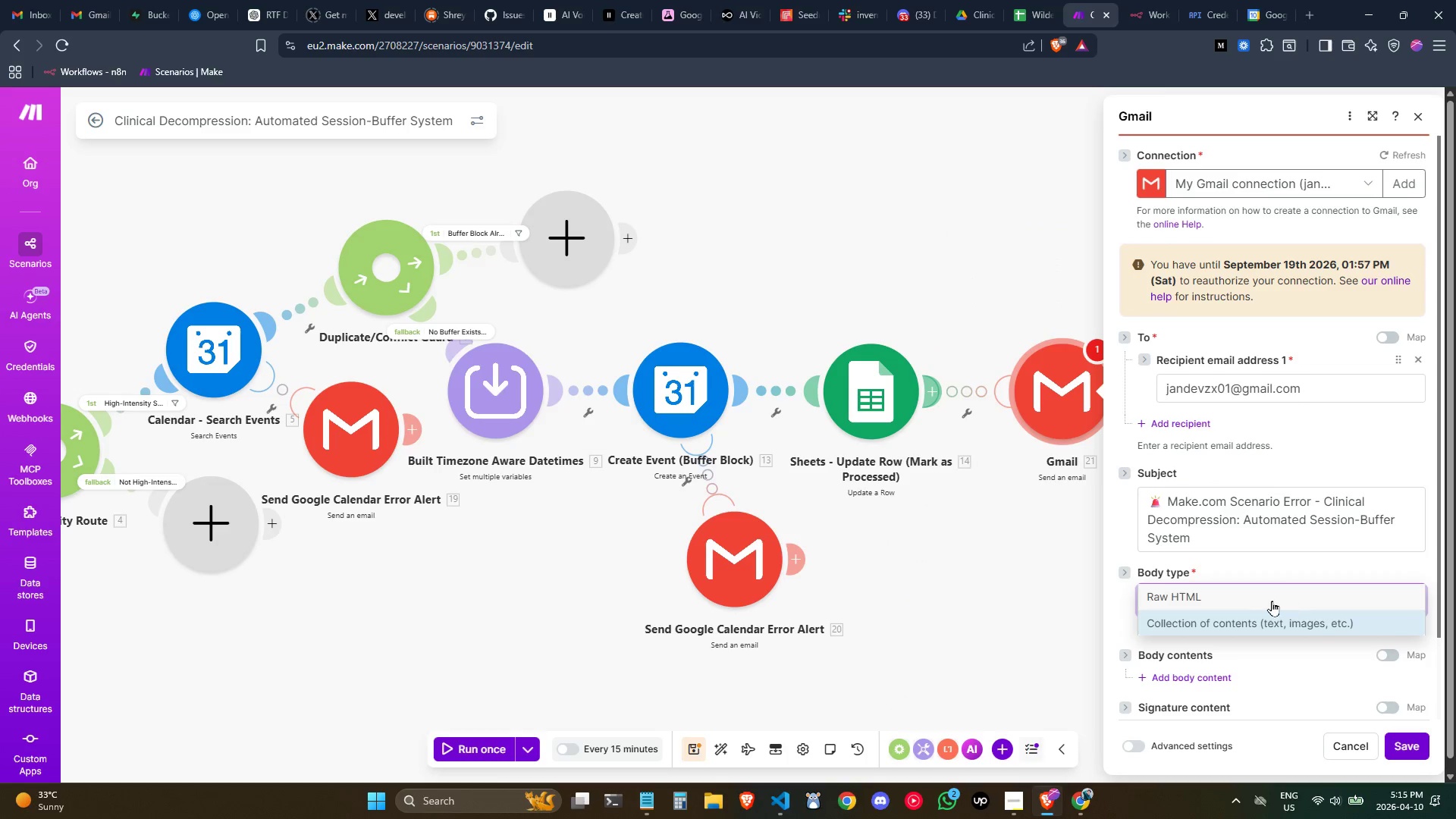 
left_click([1268, 598])
 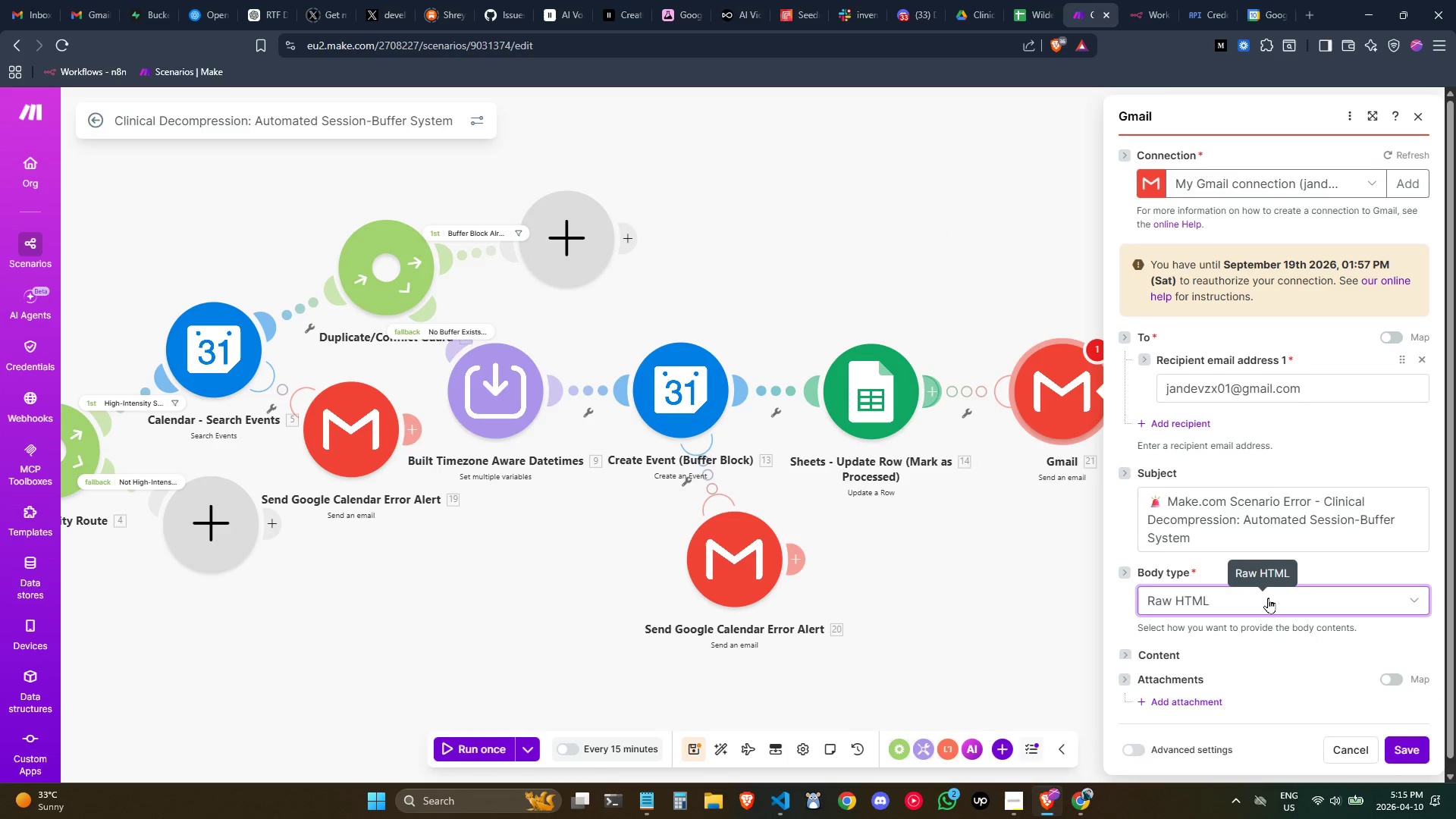 
scroll: coordinate [1266, 630], scroll_direction: down, amount: 2.0
 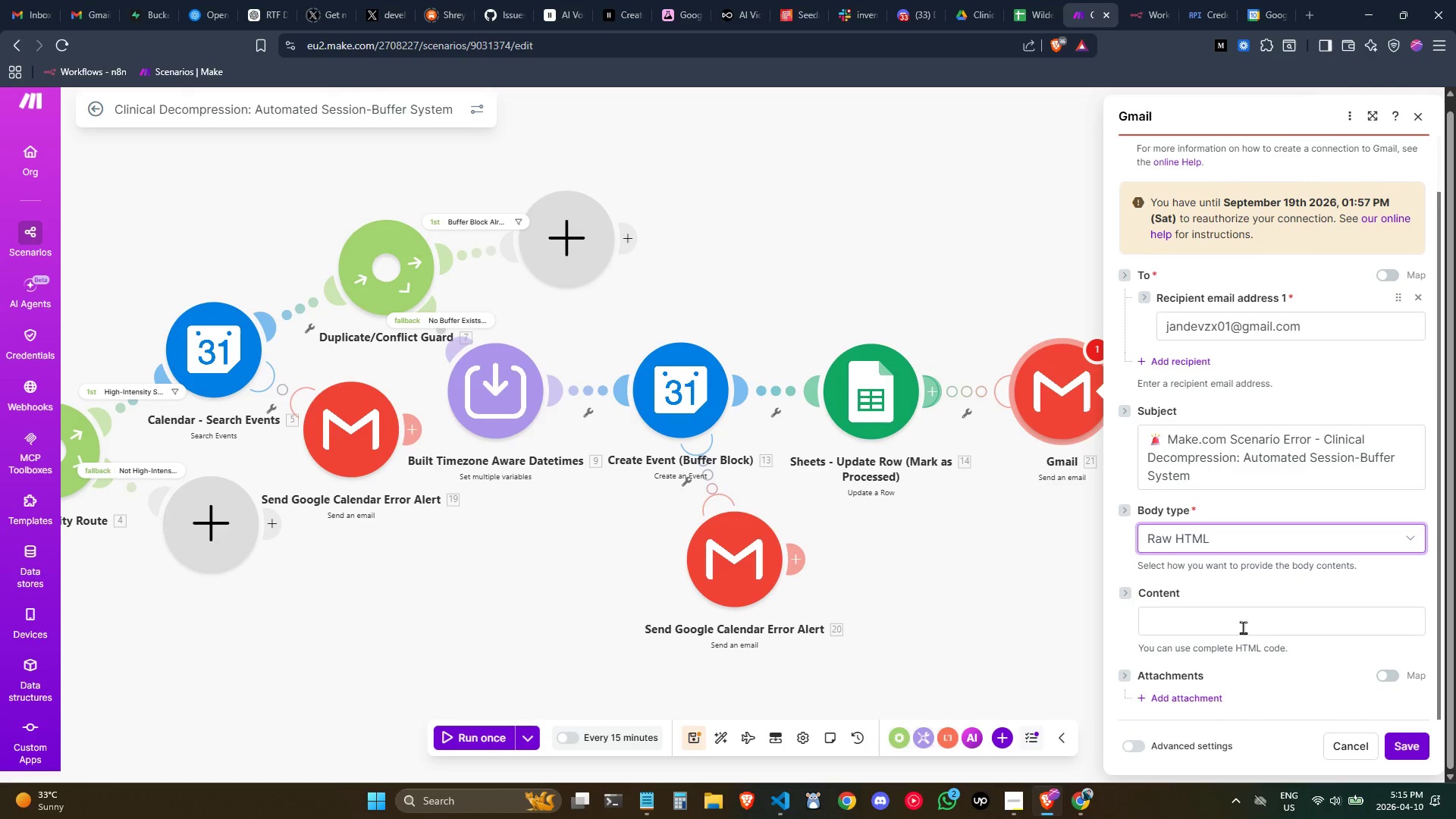 
left_click([1243, 627])
 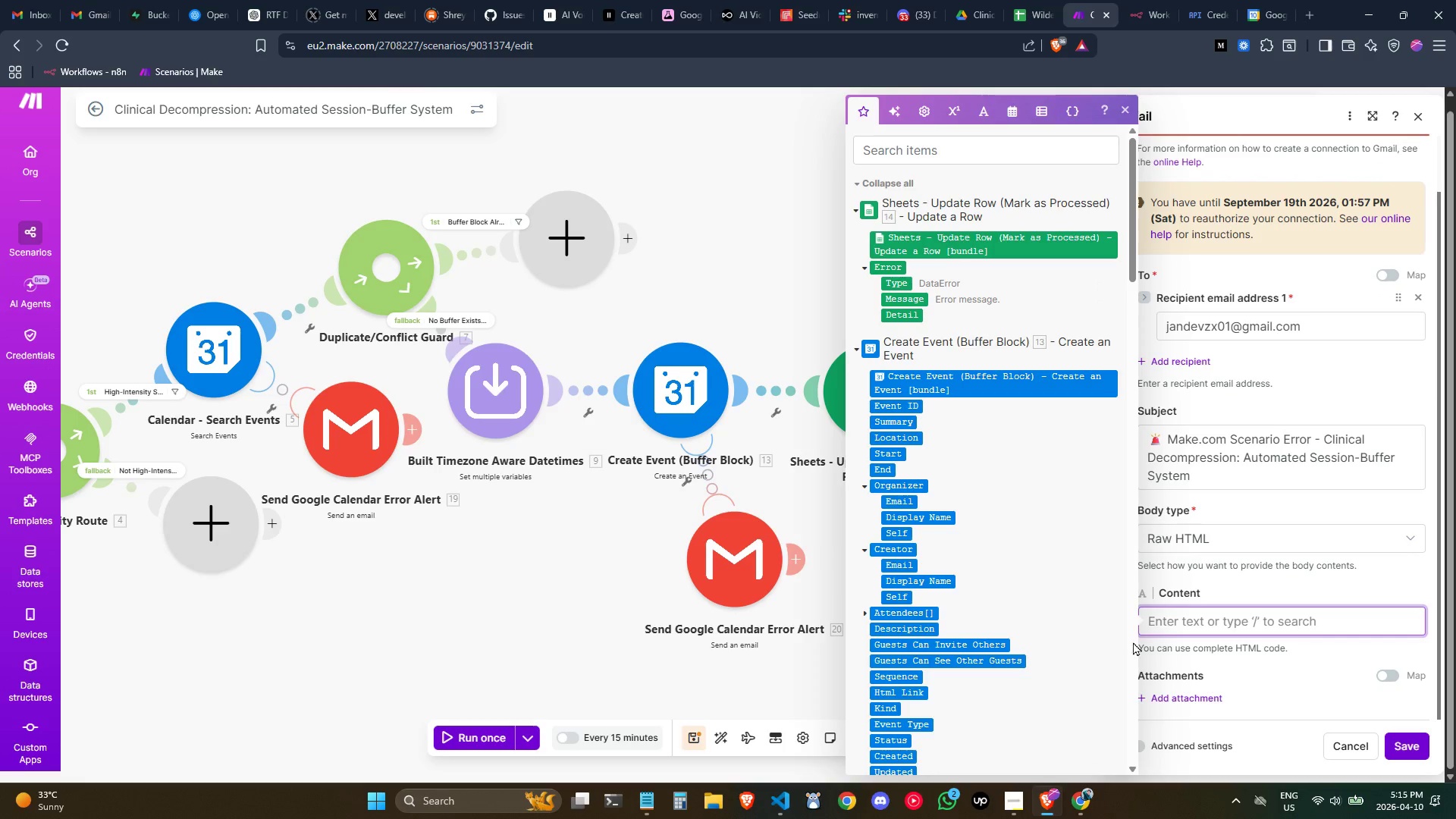 
wait(5.55)
 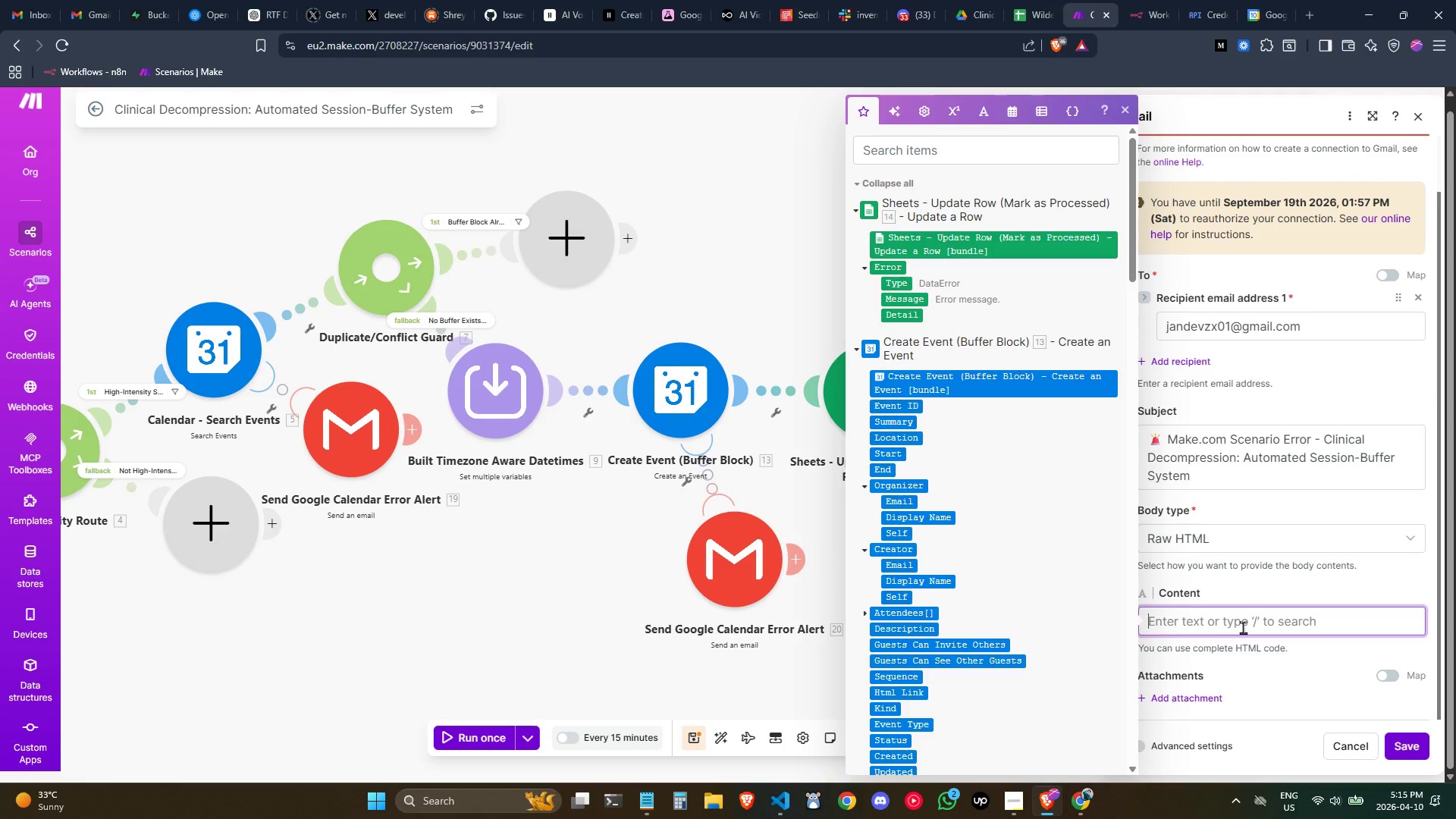 
left_click_drag(start_coordinate=[760, 573], to_coordinate=[756, 563])
 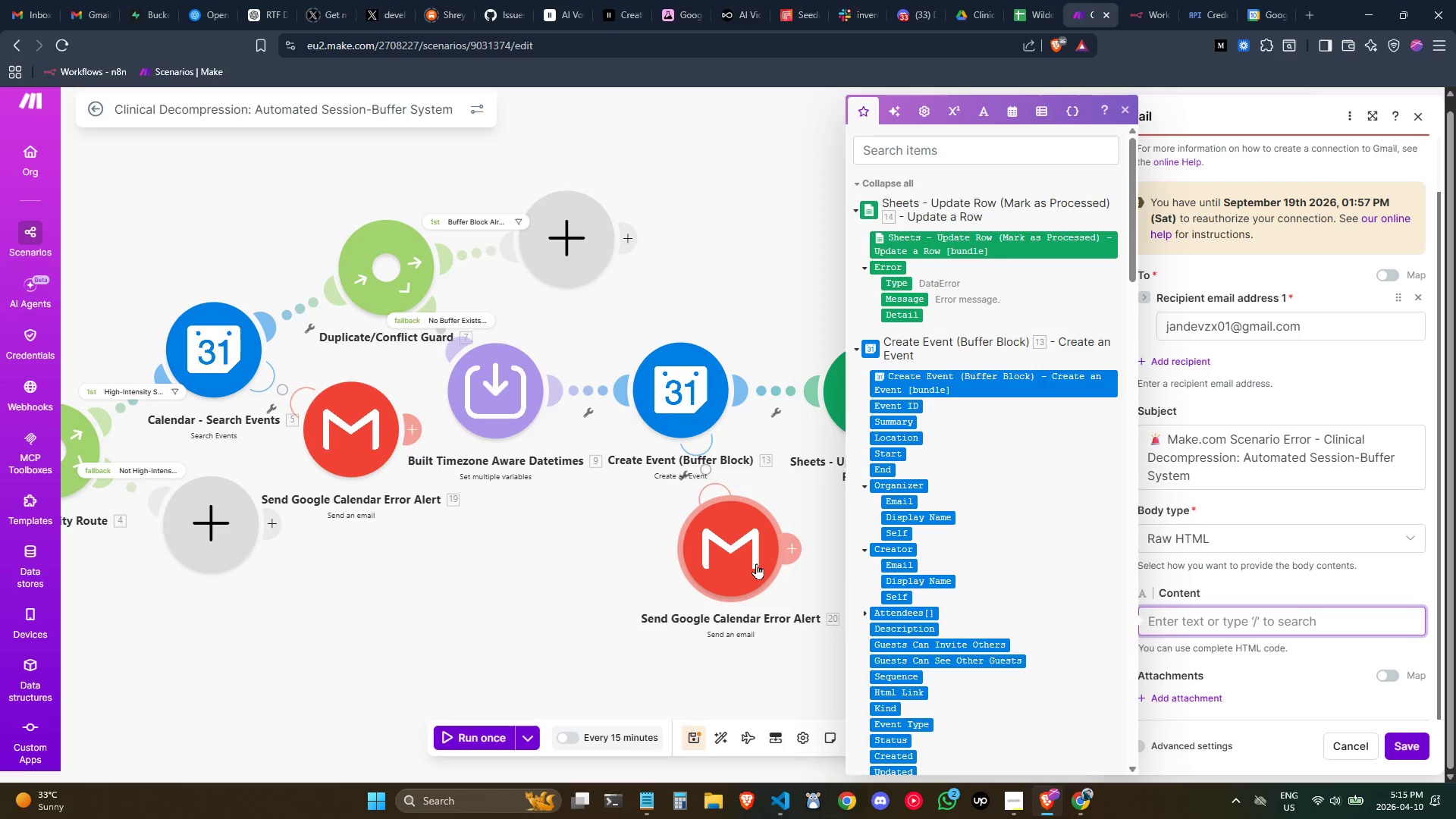 
type(<p>Tere)
key(Backspace)
key(Backspace)
key(Backspace)
type(here was an error in y)
key(Backspace)
type(scne)
key(Backspace)
key(Backspace)
type(enarioo)
key(Backspace)
key(Backspace)
type(o )
 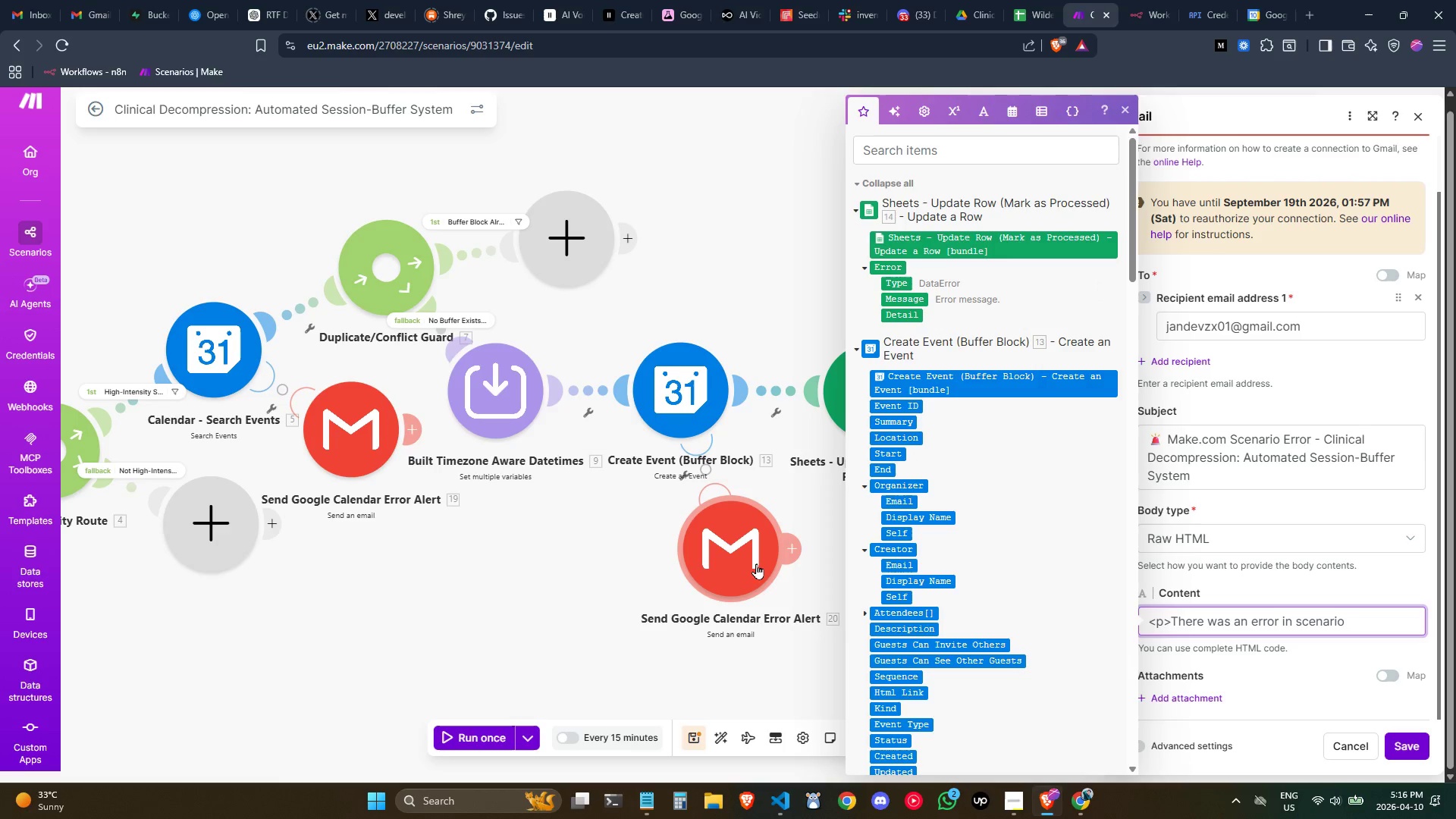 
wait(10.69)
 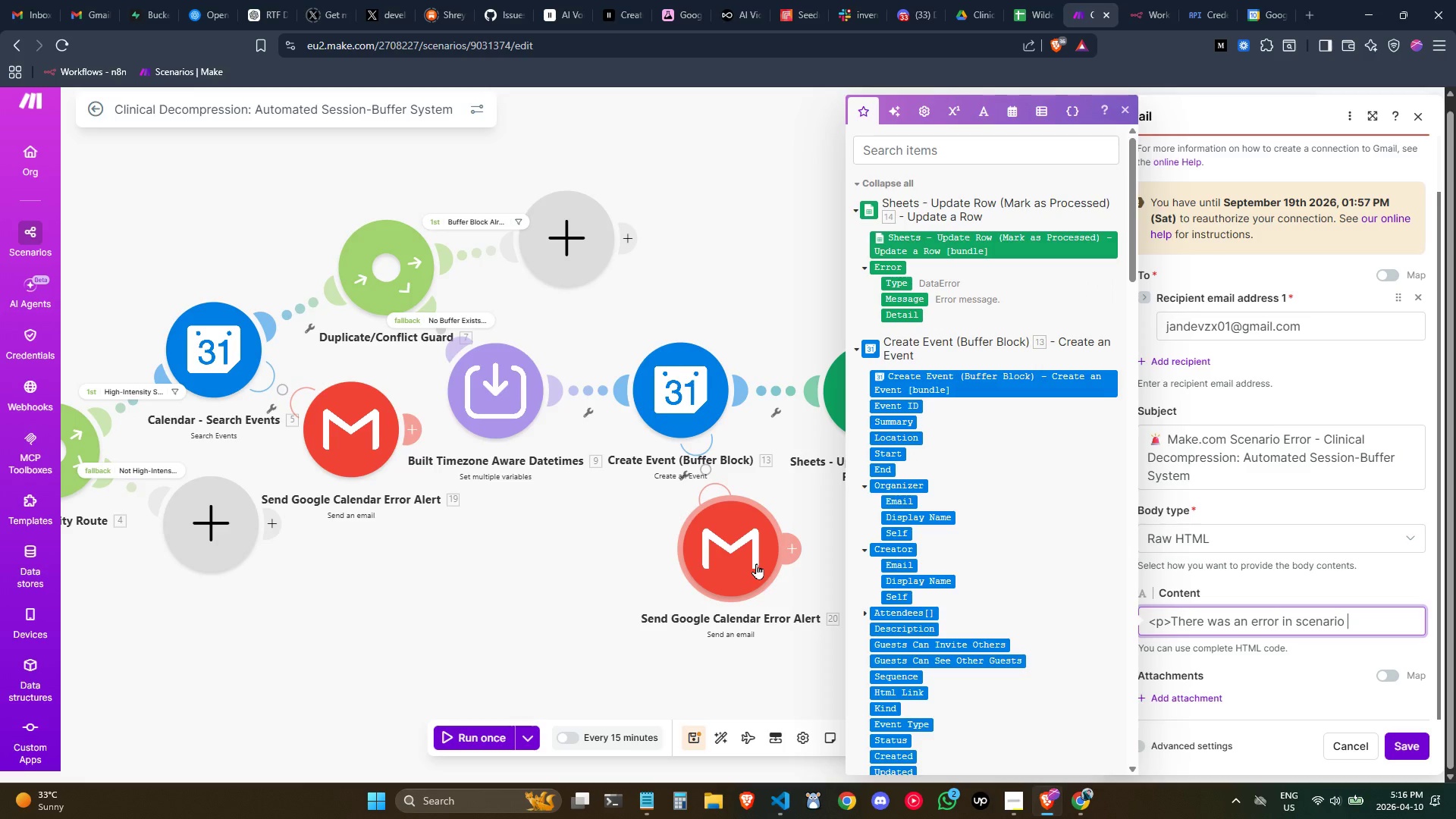 
type(during execution)
 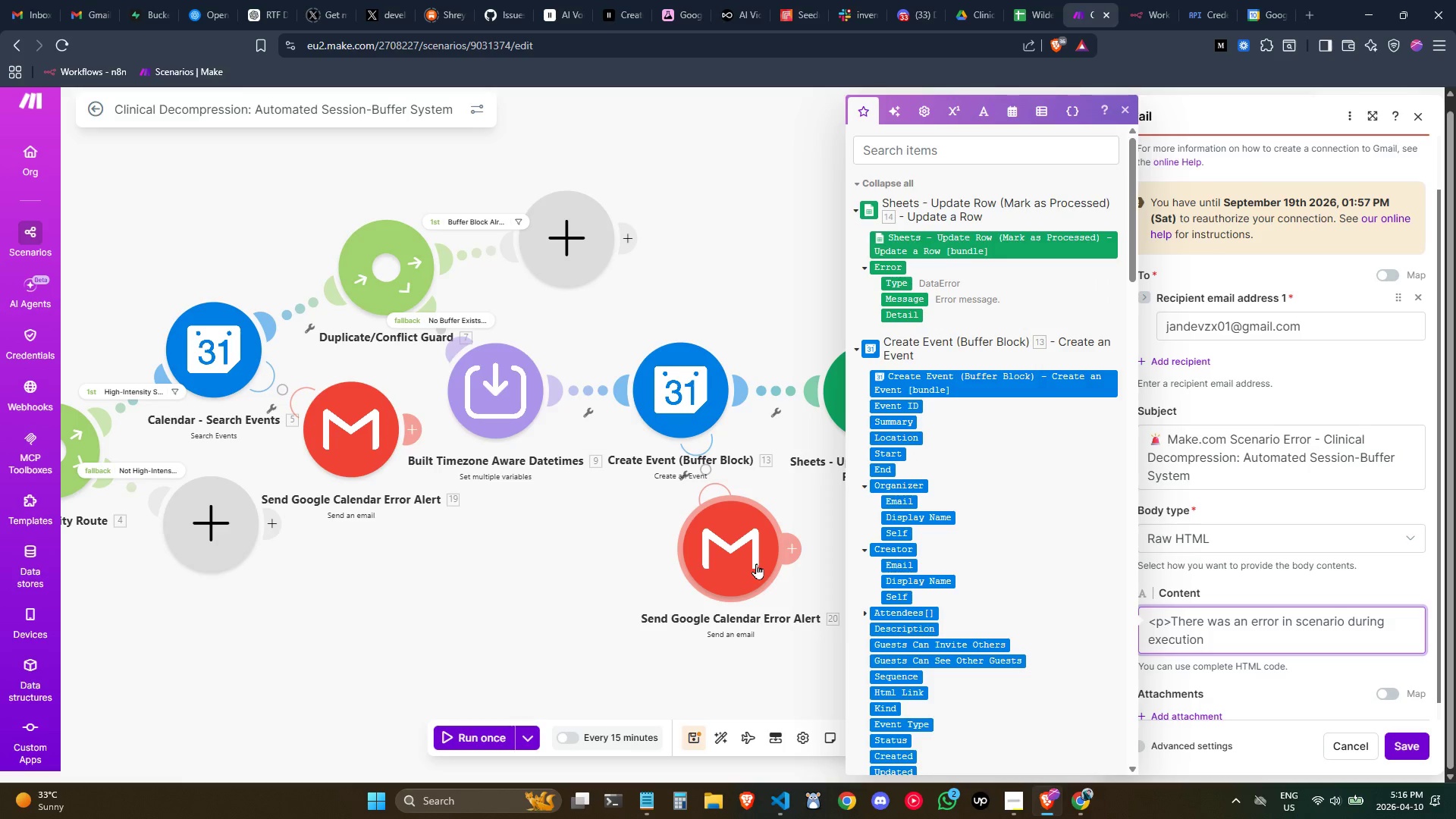 
type(.<br></)
key(Backspace)
type(p>)
 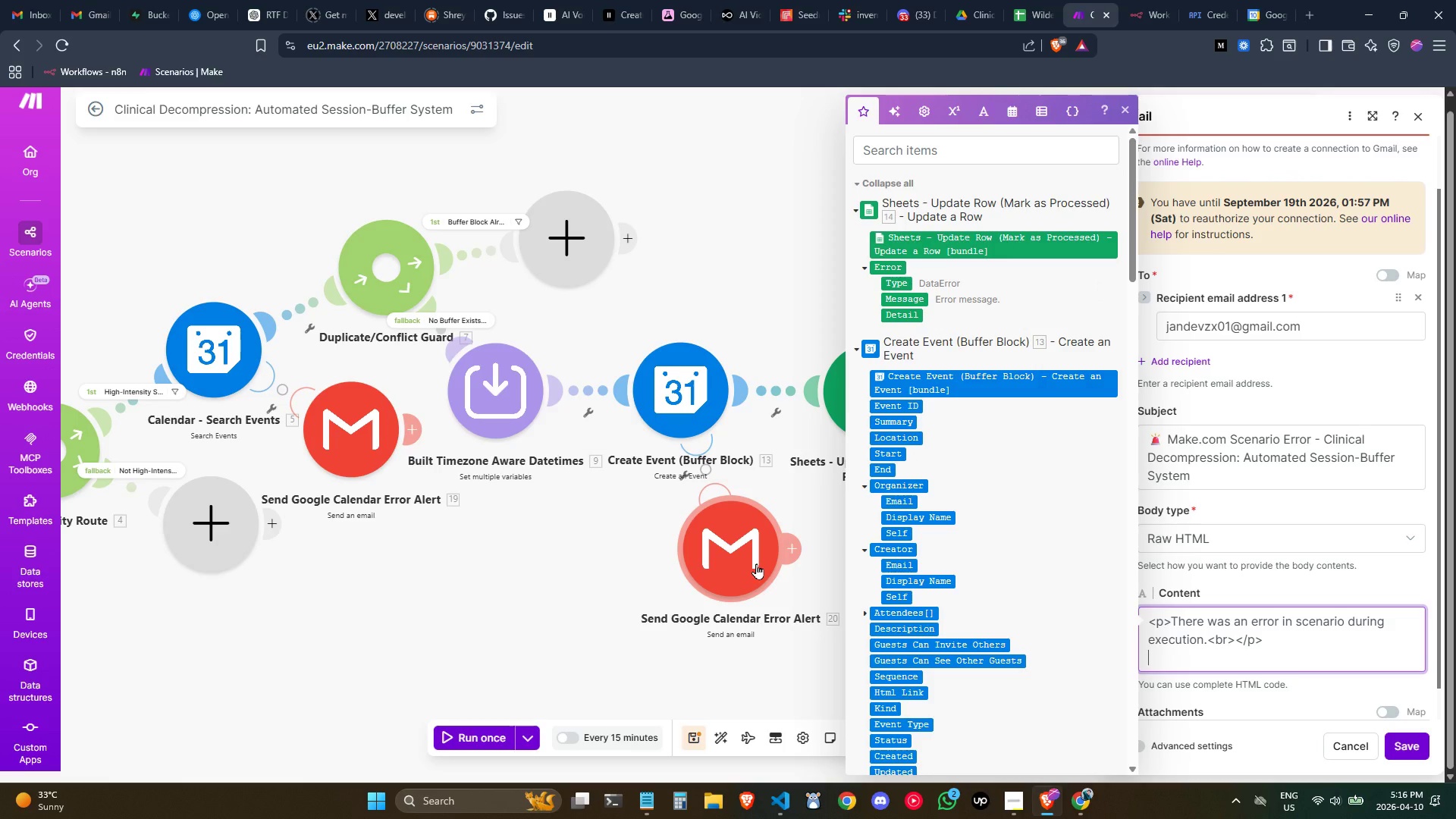 
 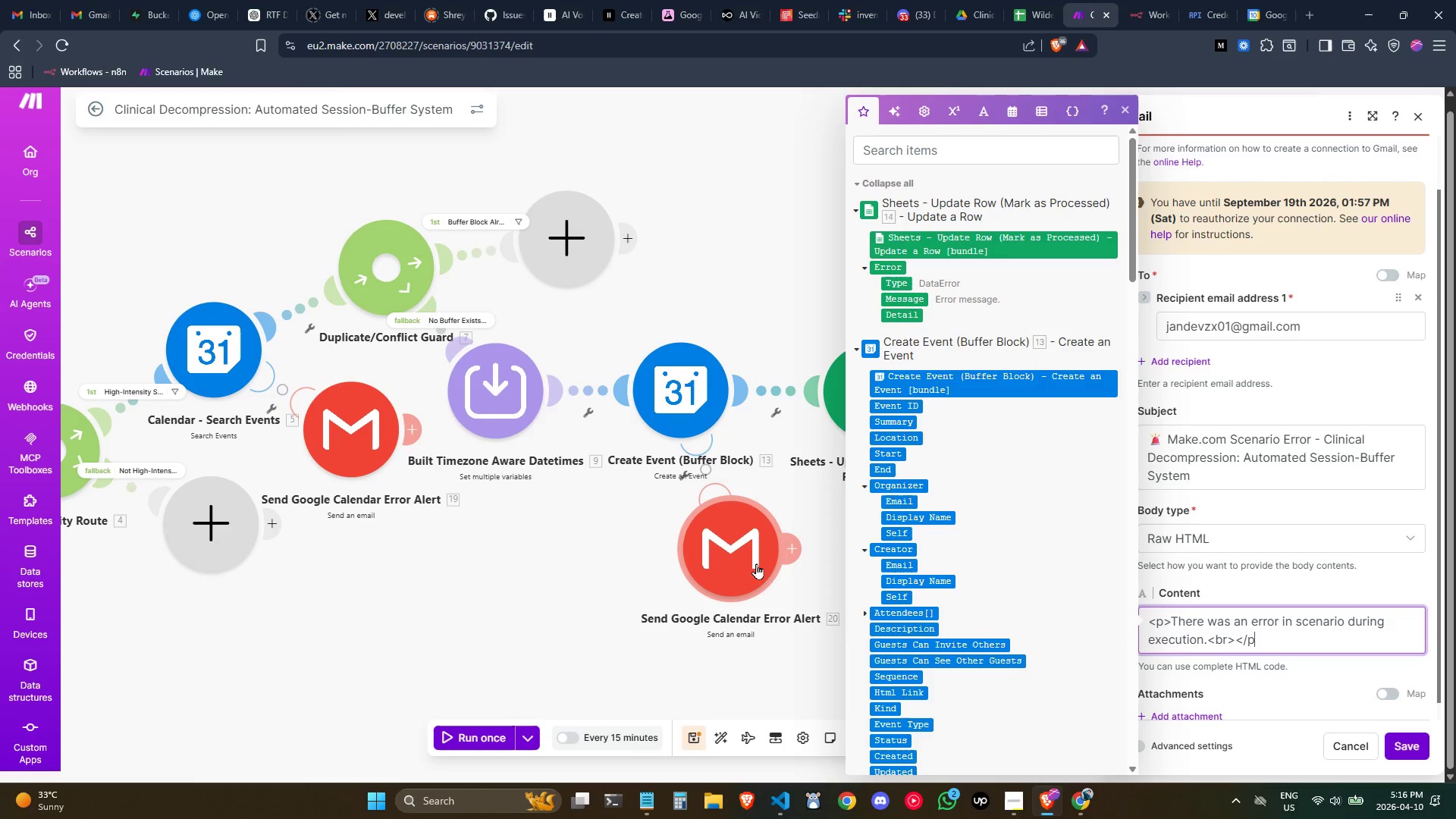 
key(Enter)
 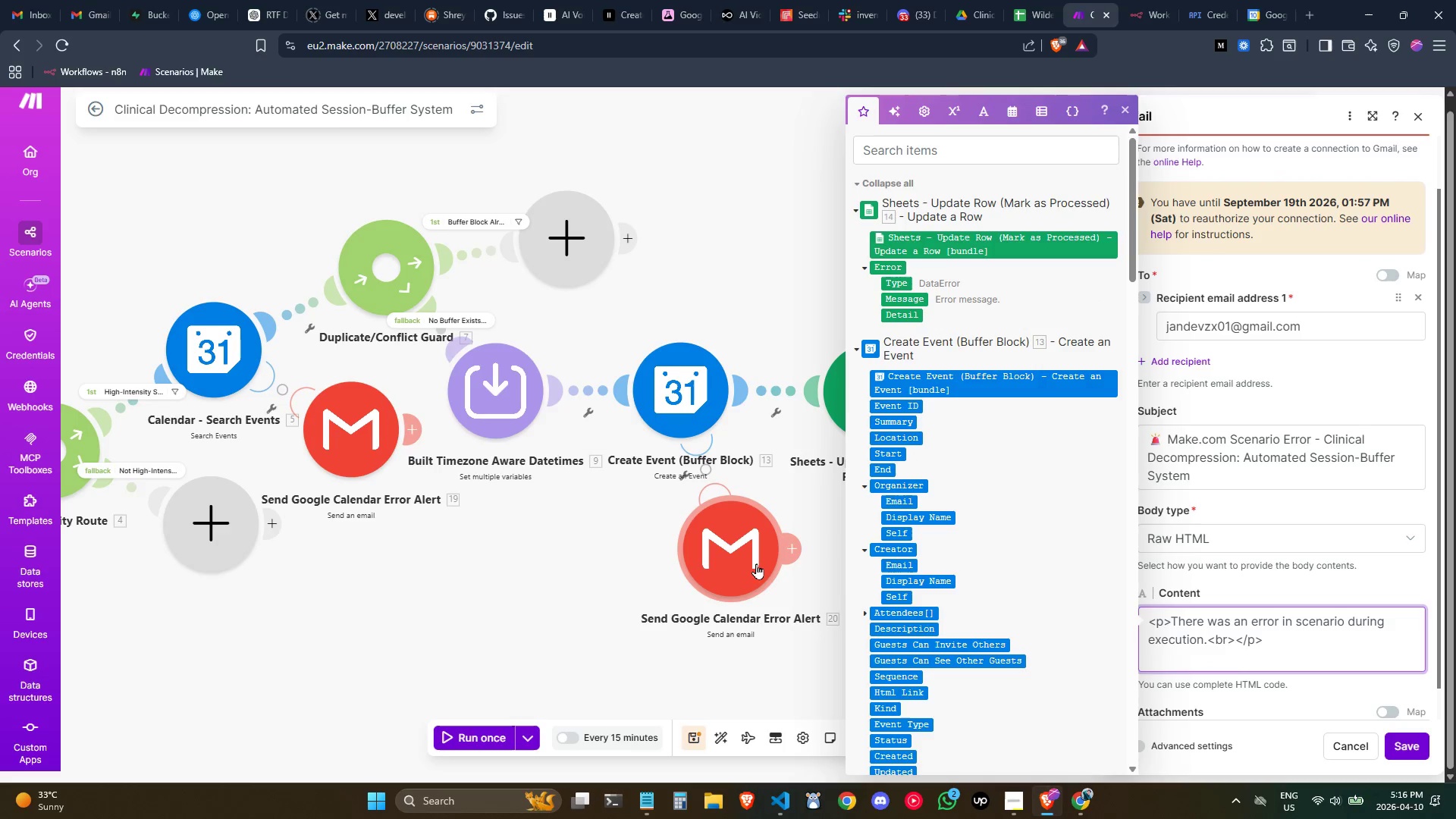 
key(Enter)
 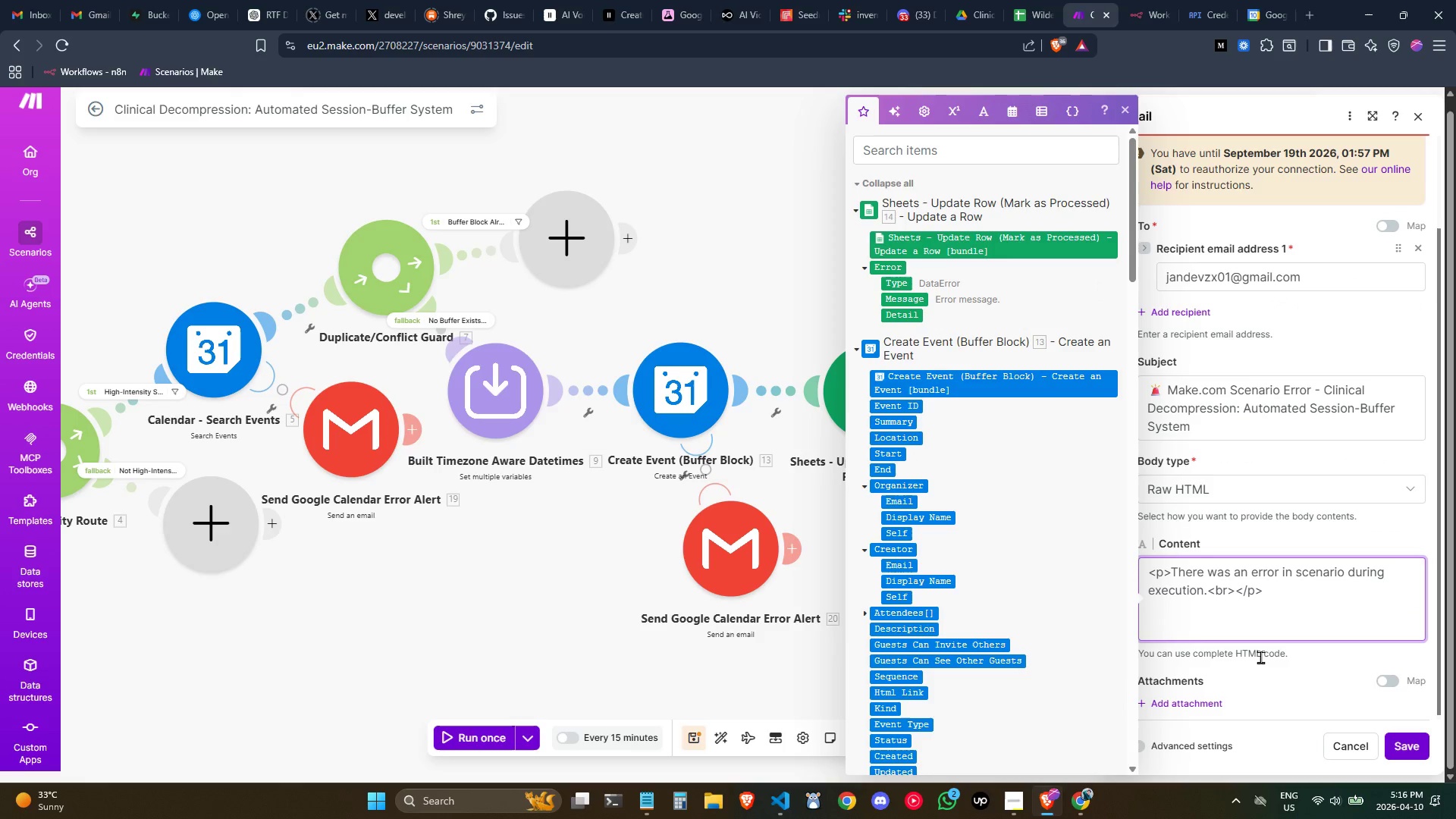 
type(Pl)
key(Backspace)
key(Backspace)
type(<pl)
key(Backspace)
key(Backspace)
type(Please see error detaisl)
key(Backspace)
key(Backspace)
type(ls below.)
 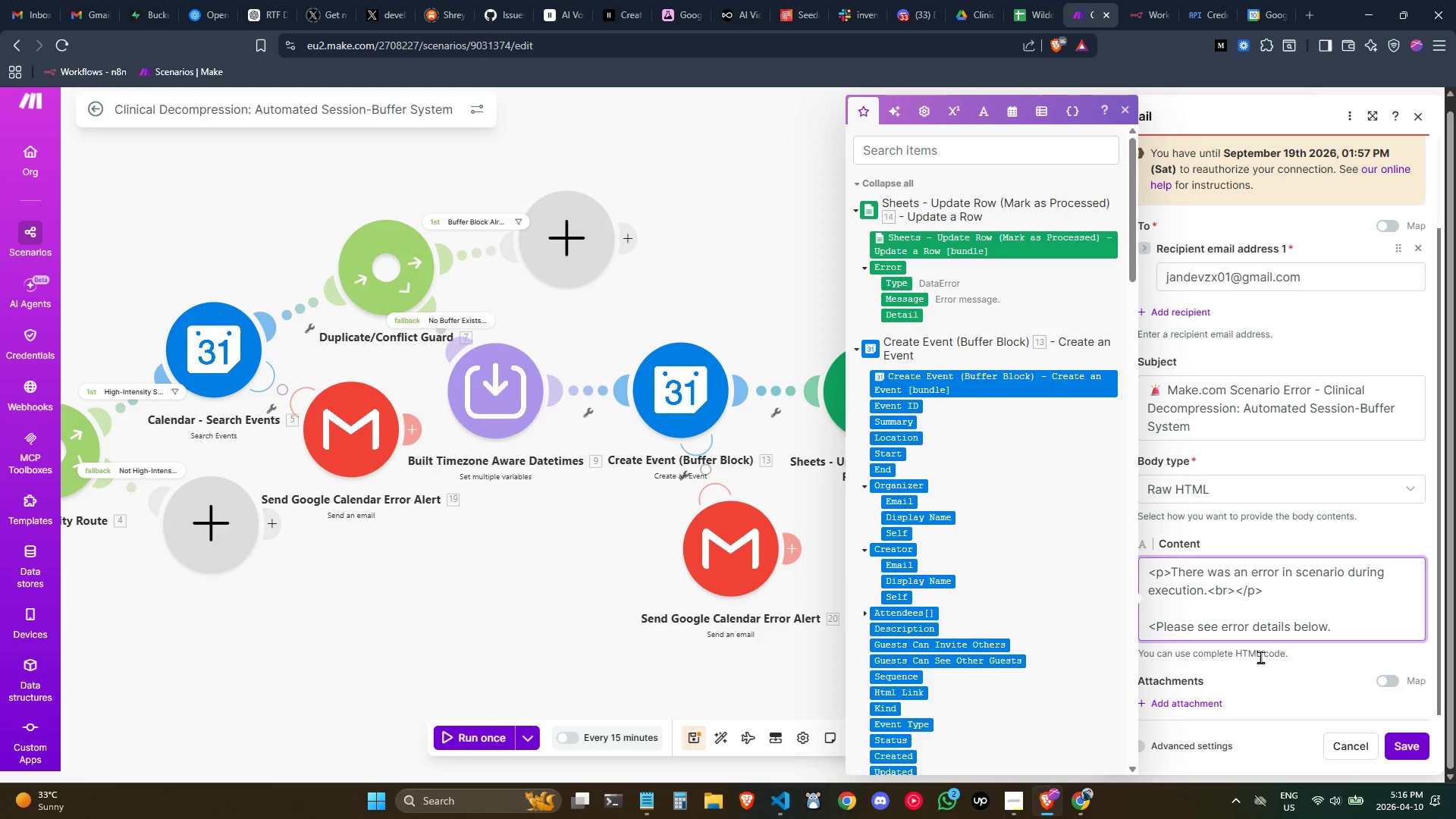 
key(Control+ArrowLeft)
 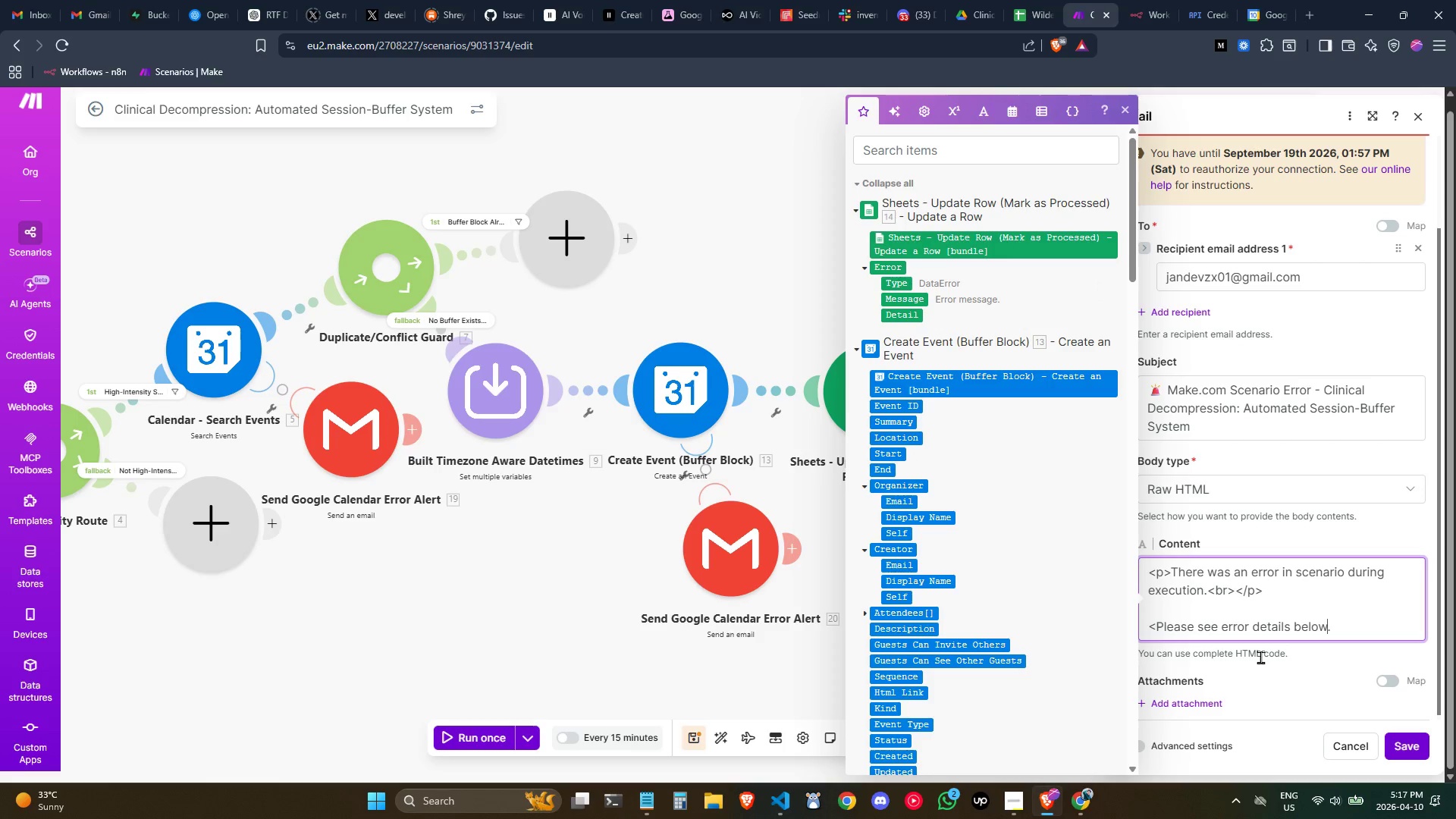 
key(Control+ArrowLeft)
 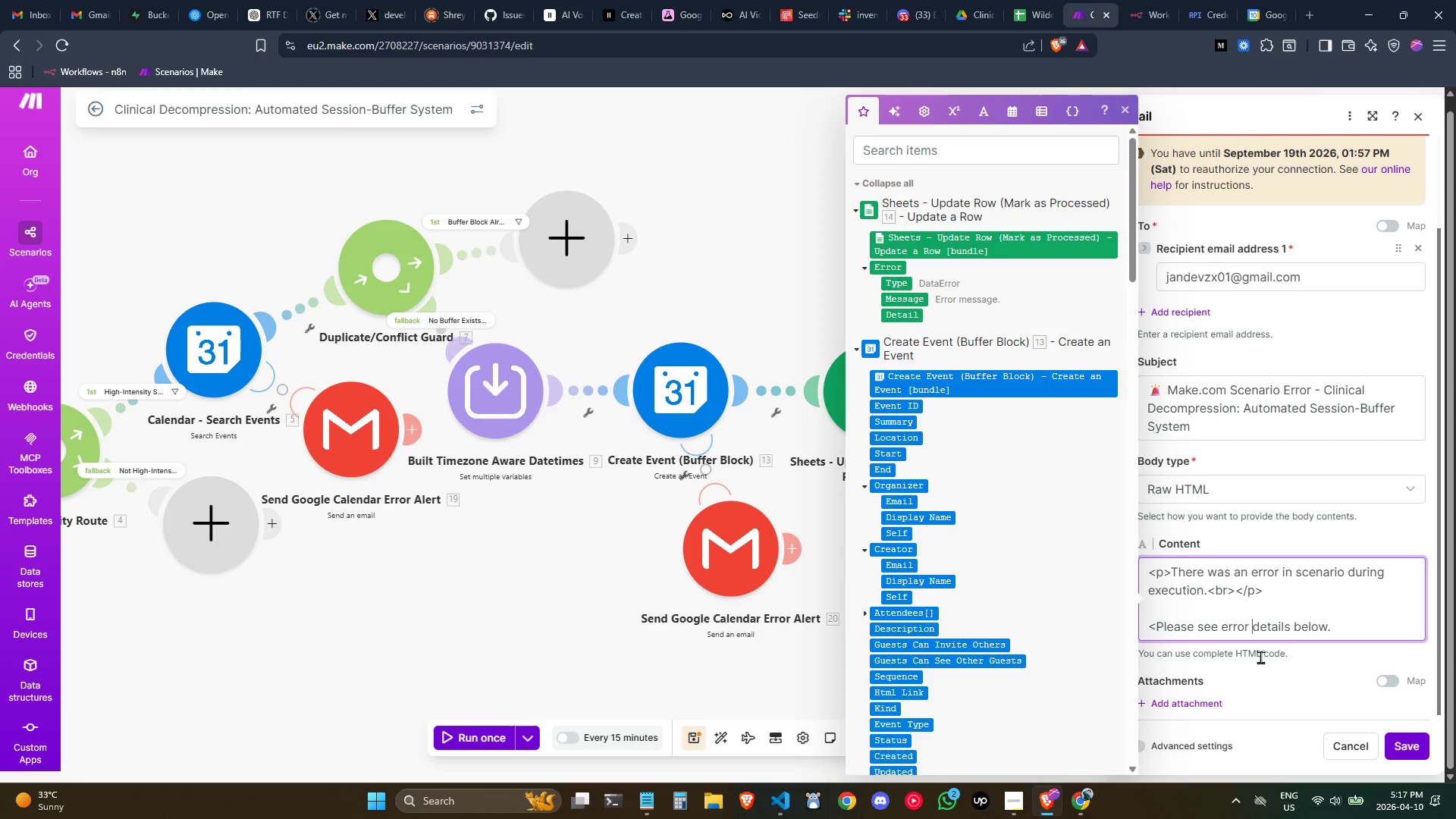 
key(Control+ArrowLeft)
 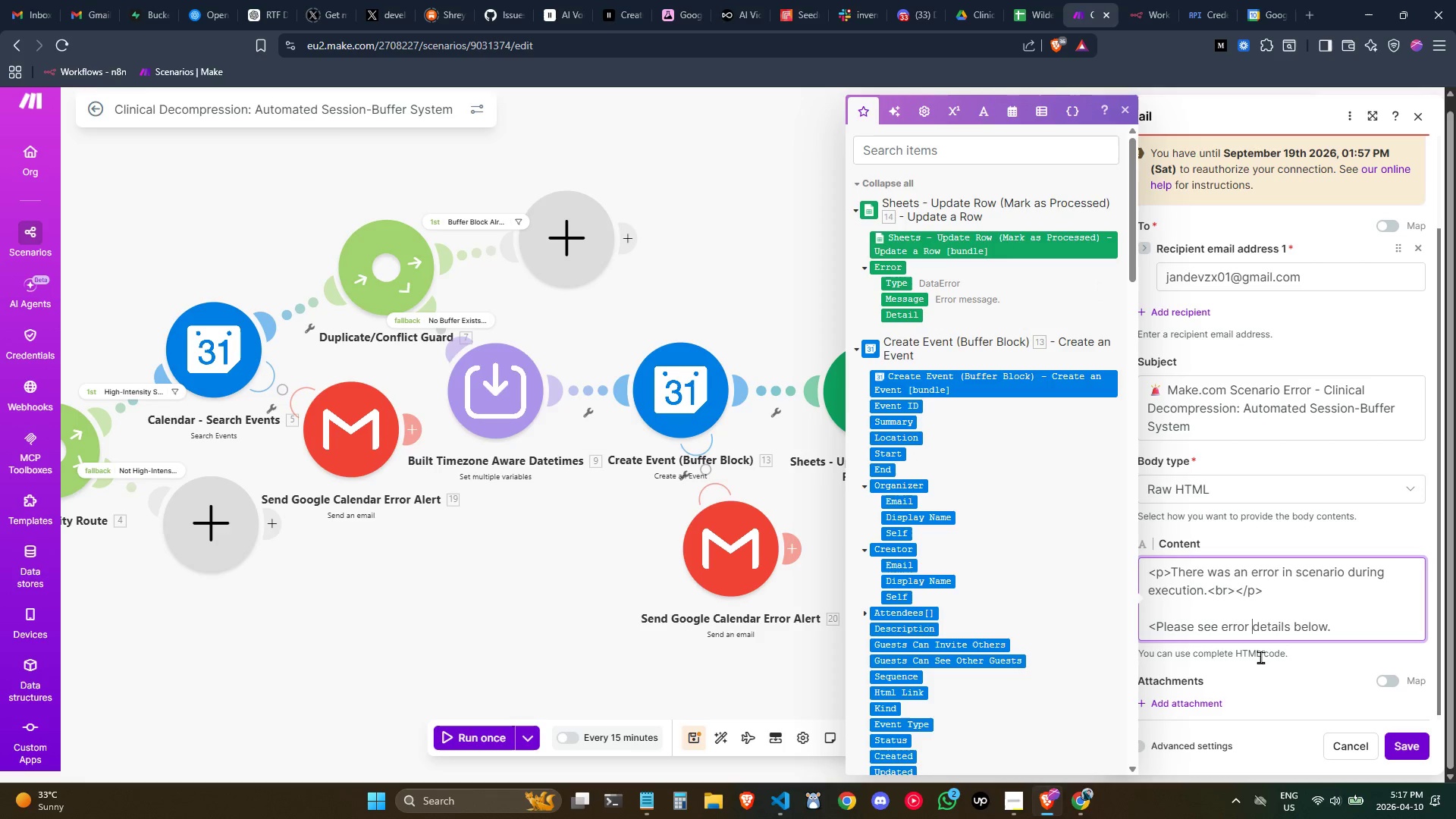 
key(Control+ArrowLeft)
 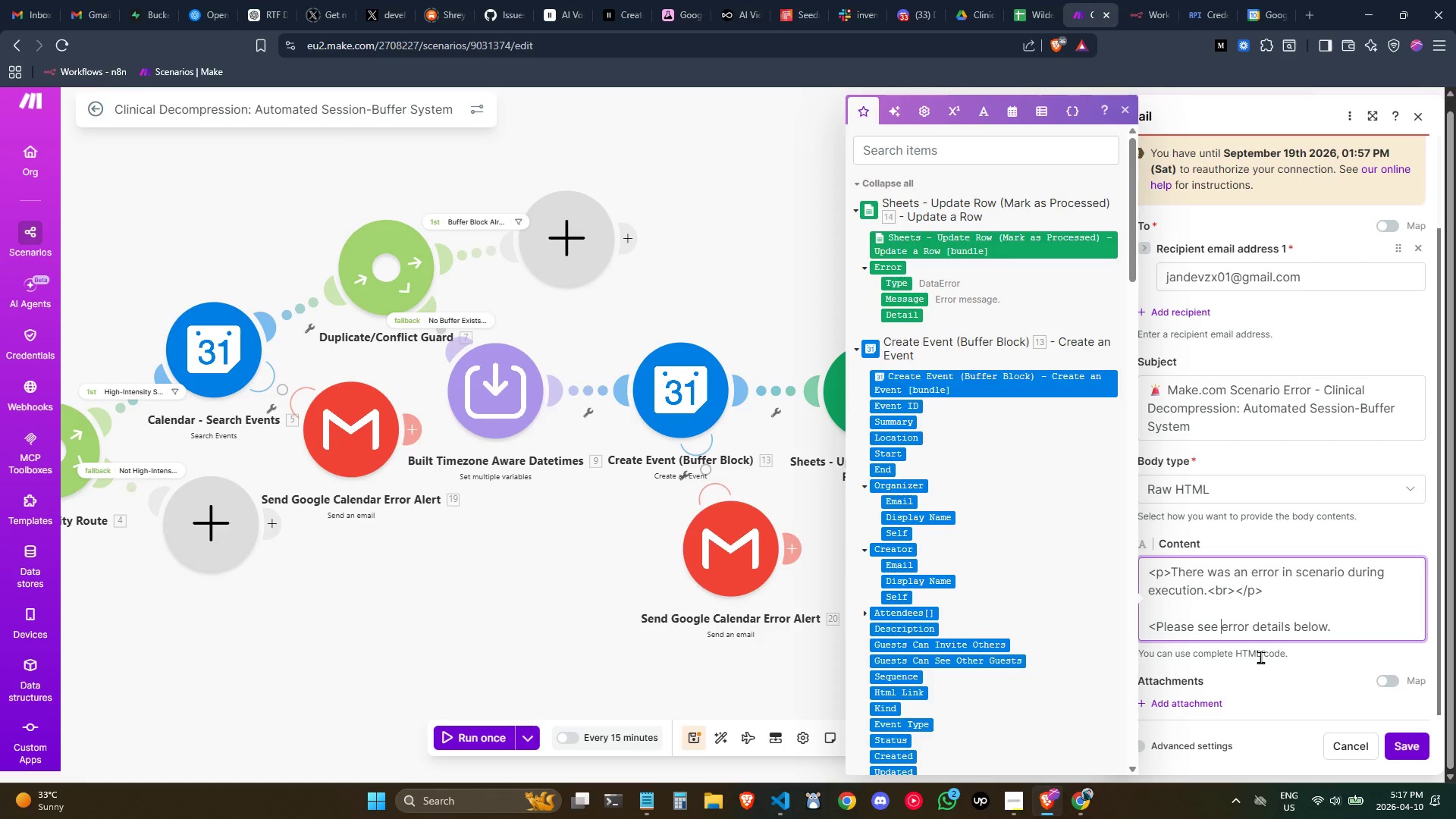 
key(Control+ArrowLeft)
 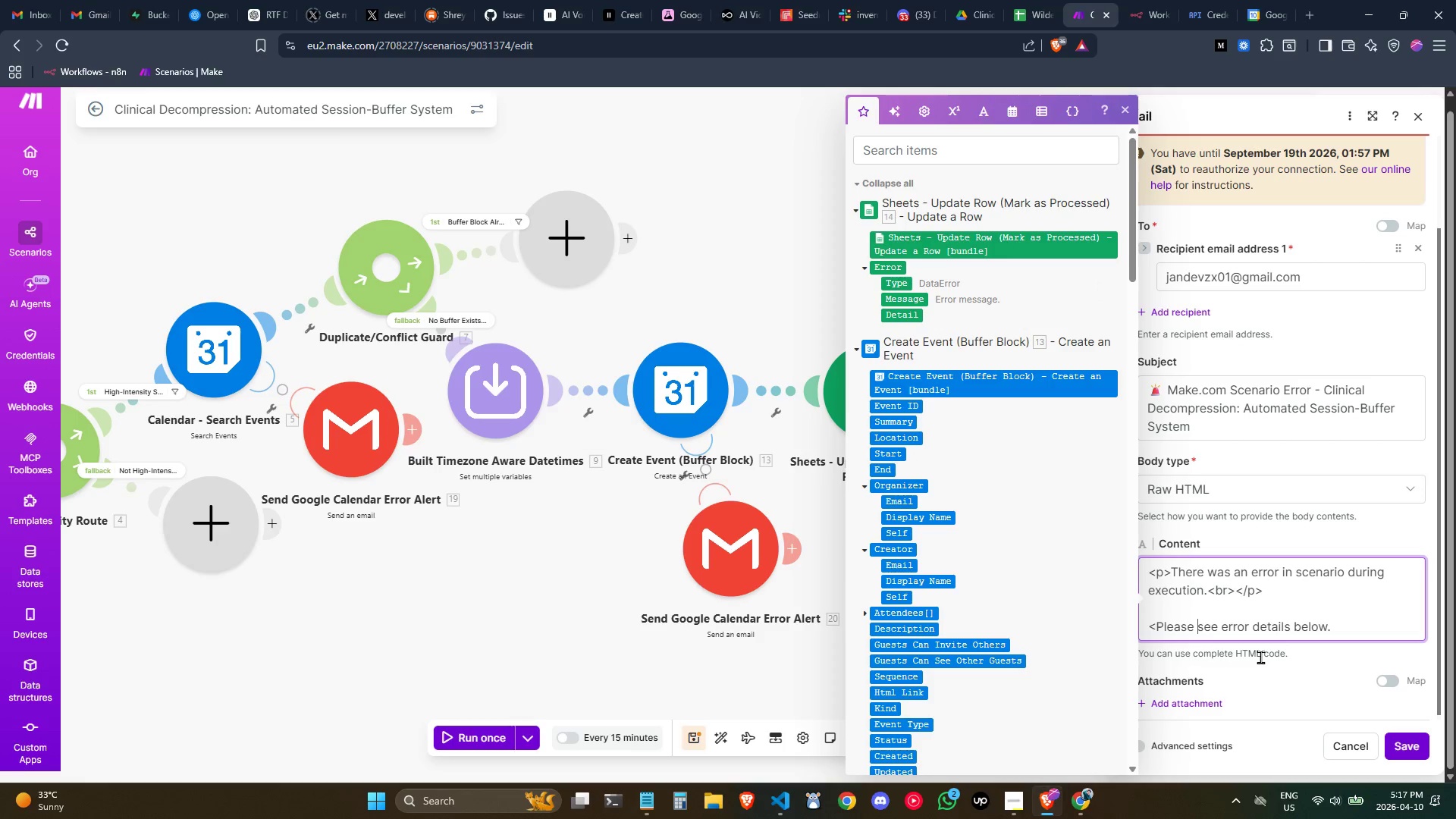 
key(Control+ArrowLeft)
 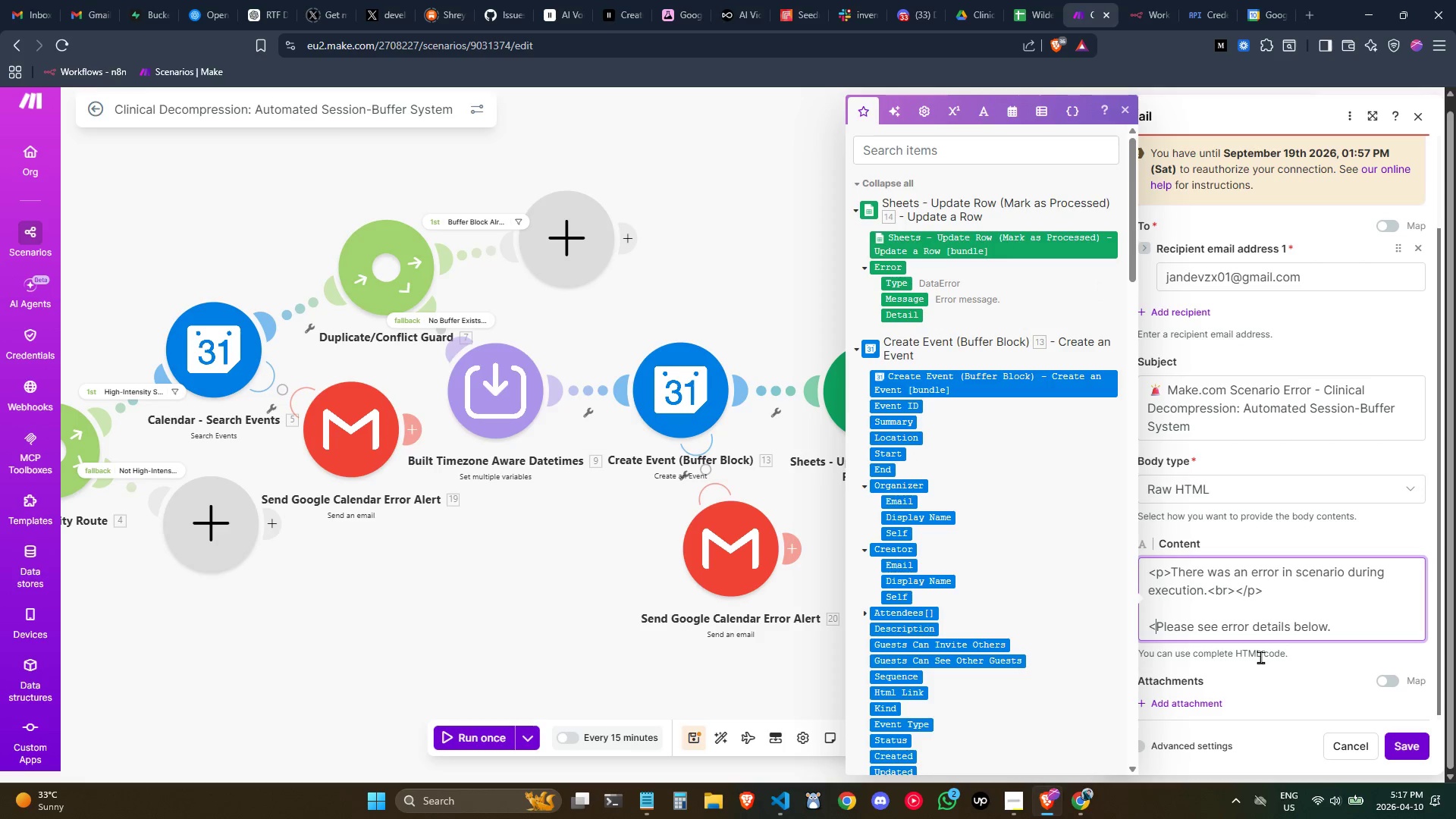 
key(Control+ArrowLeft)
 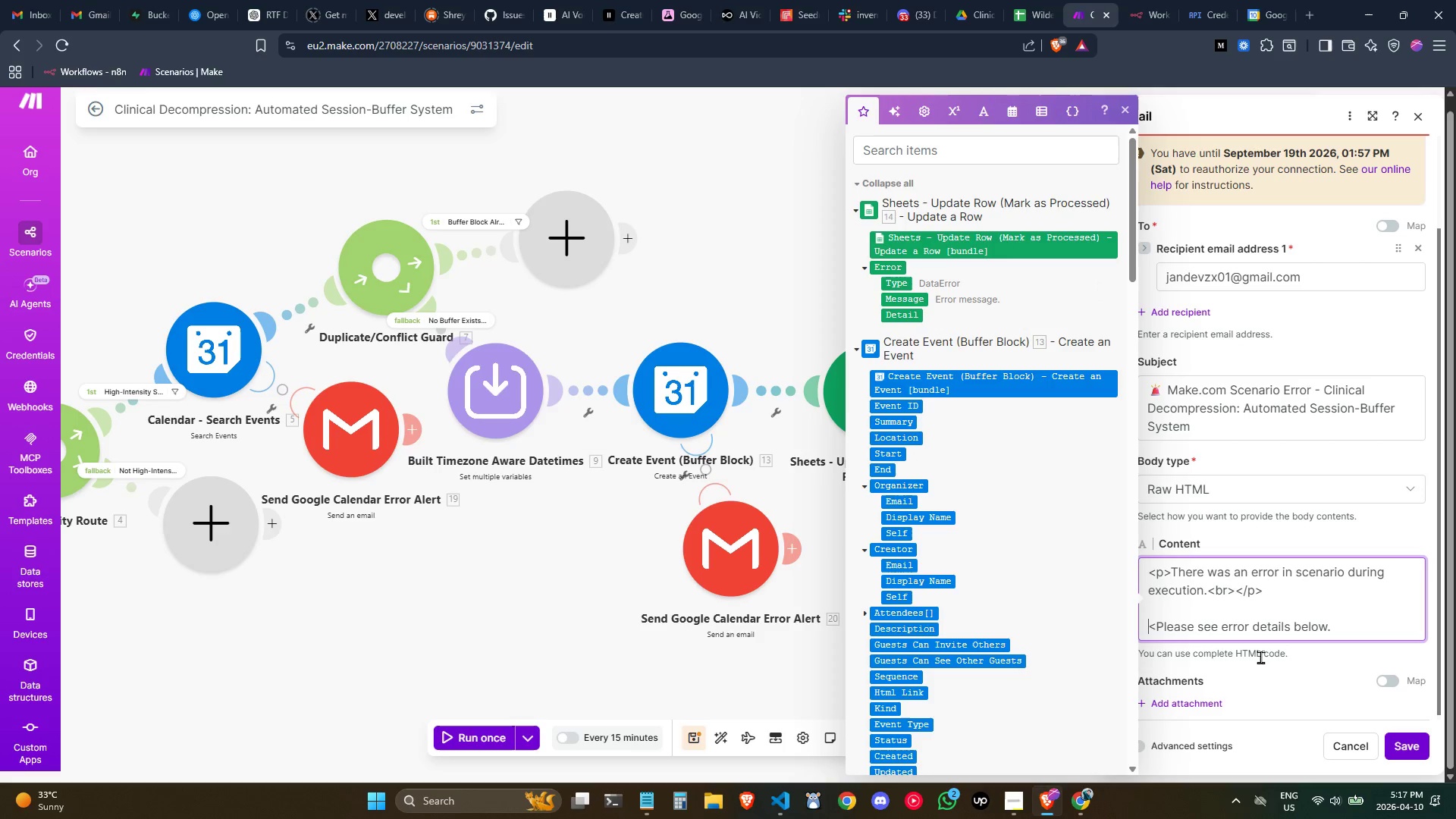 
key(Control+ArrowRight)
 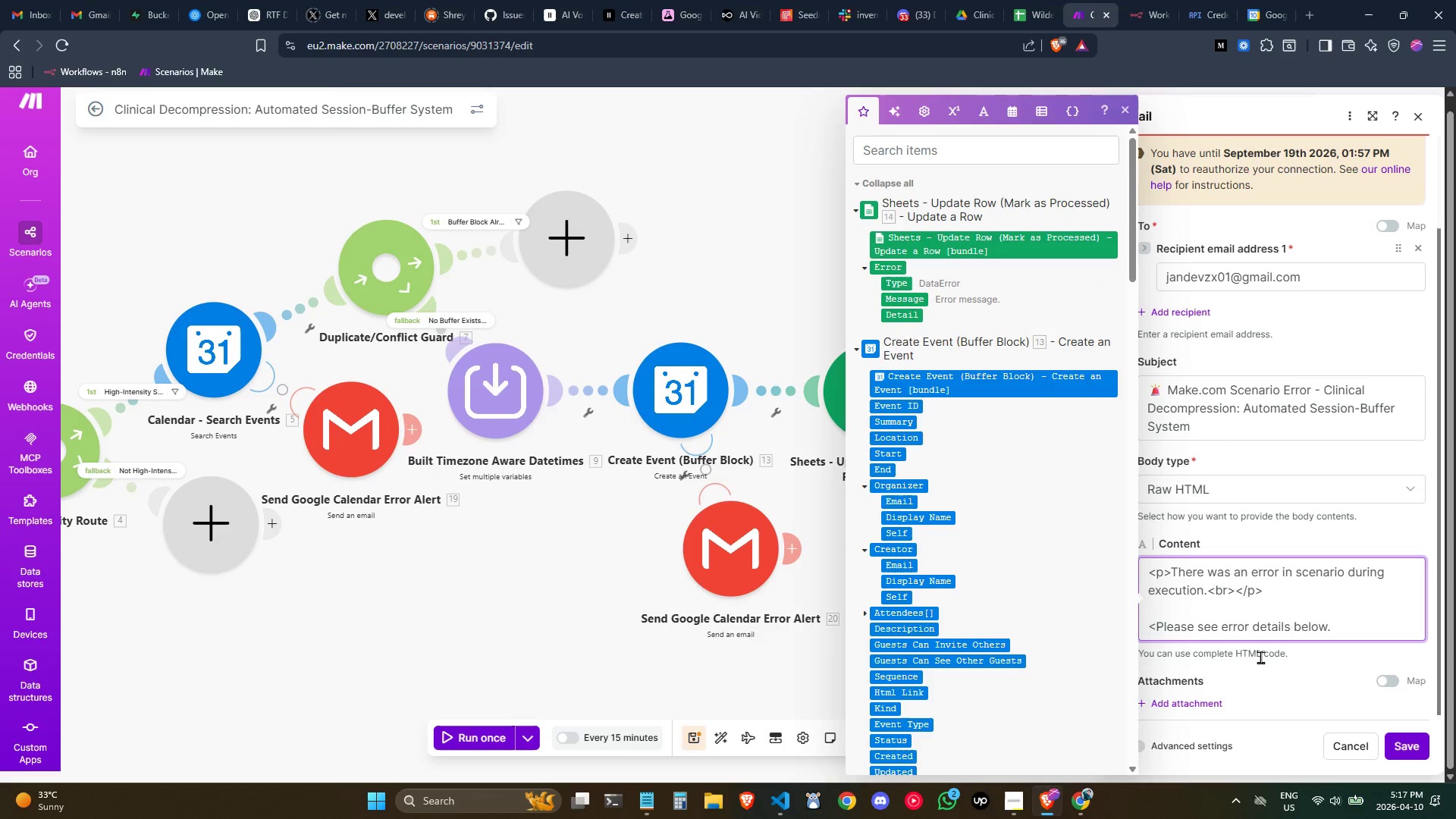 
key(P)
 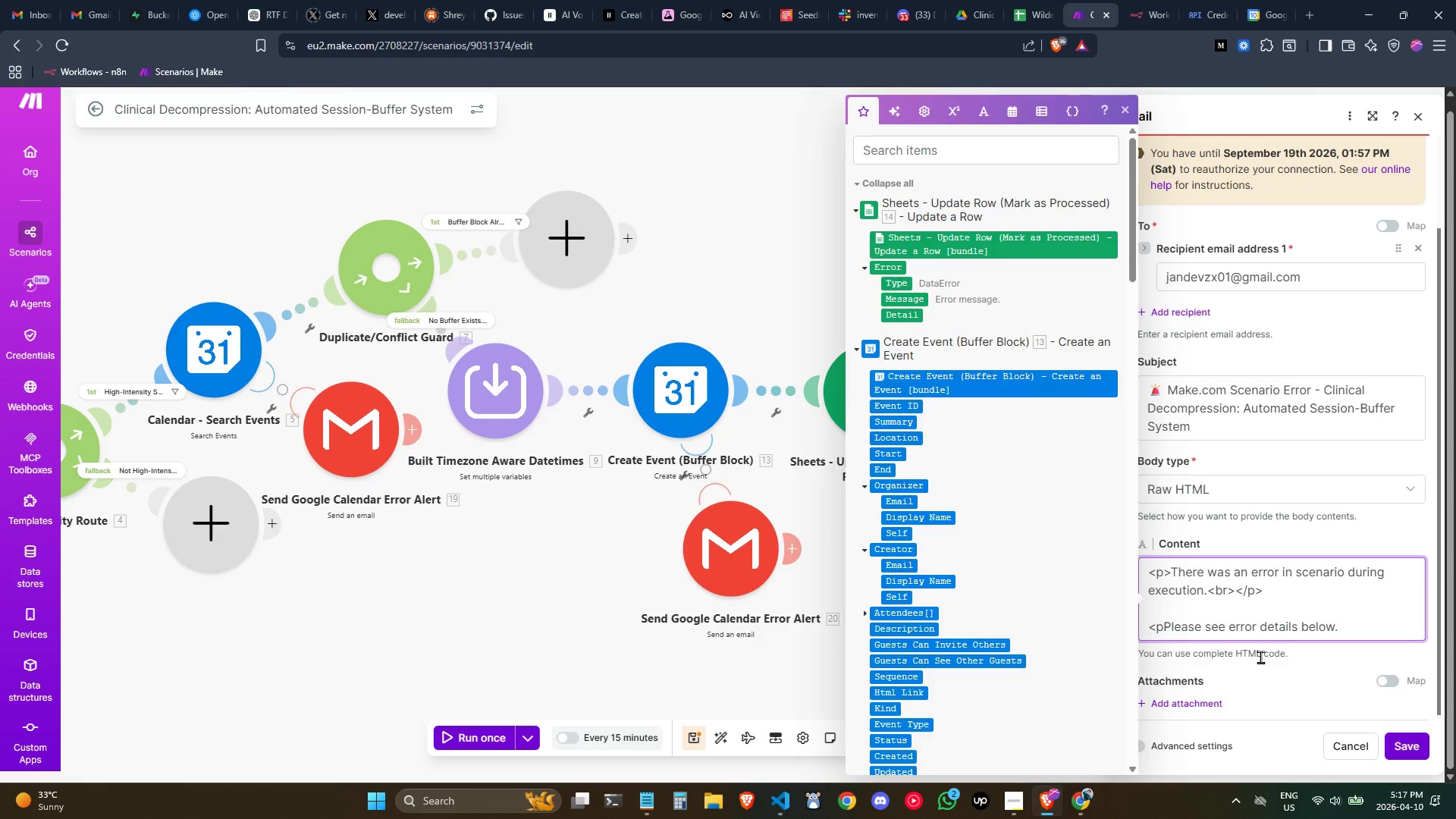 
key(Shift+Period)
 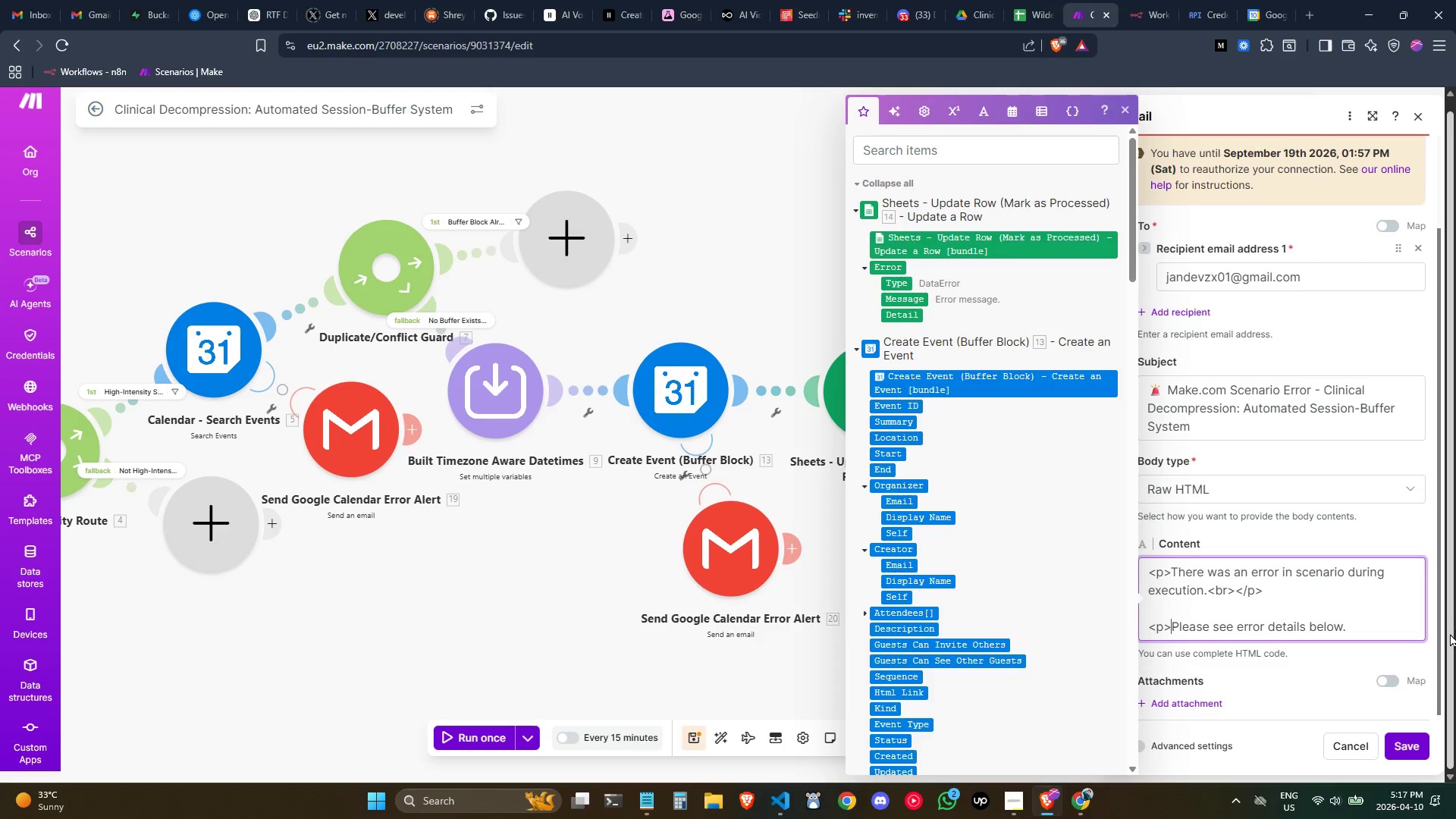 
left_click([1363, 629])
 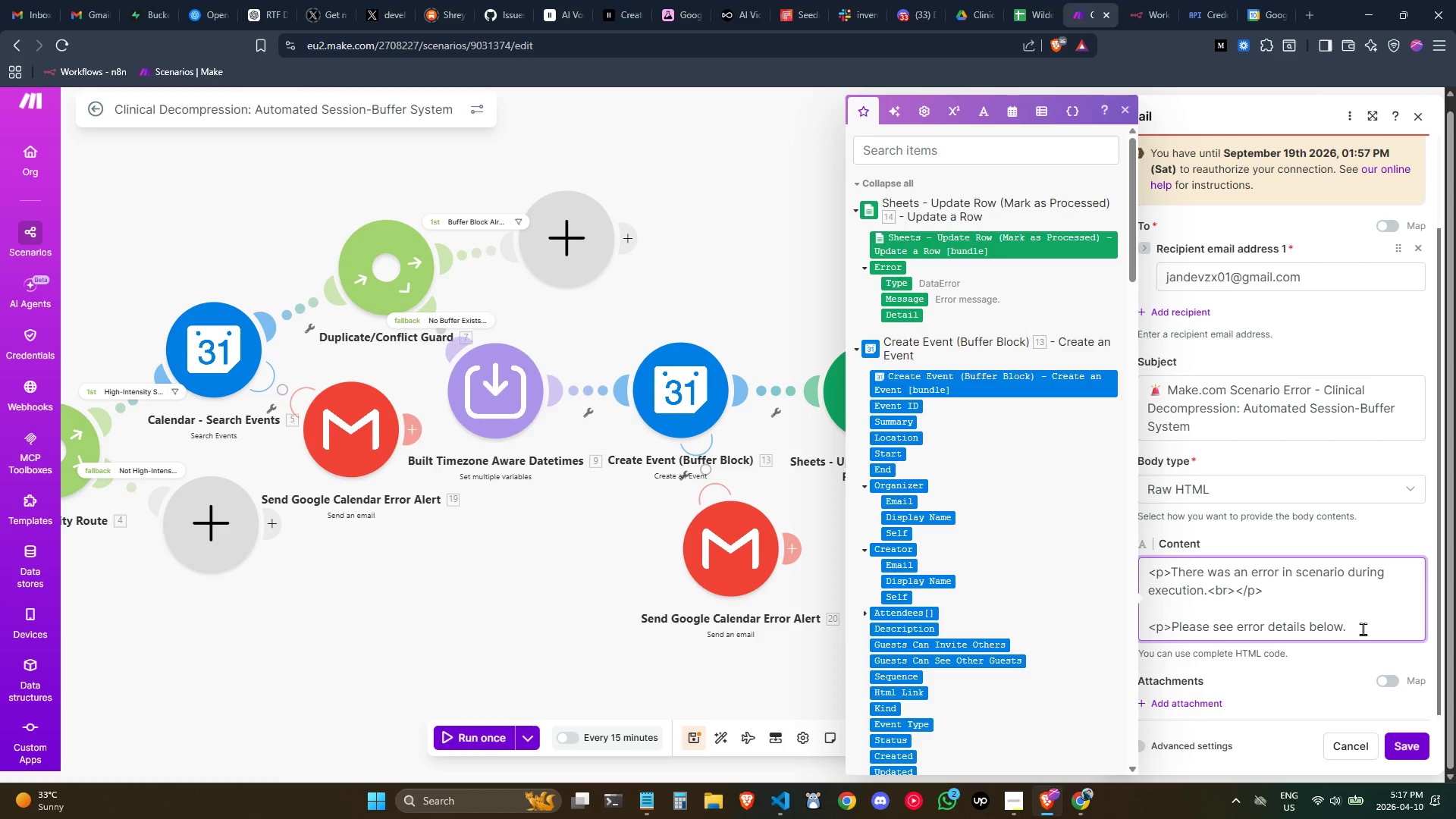 
type(<br></)
key(Backspace)
type(p>)
 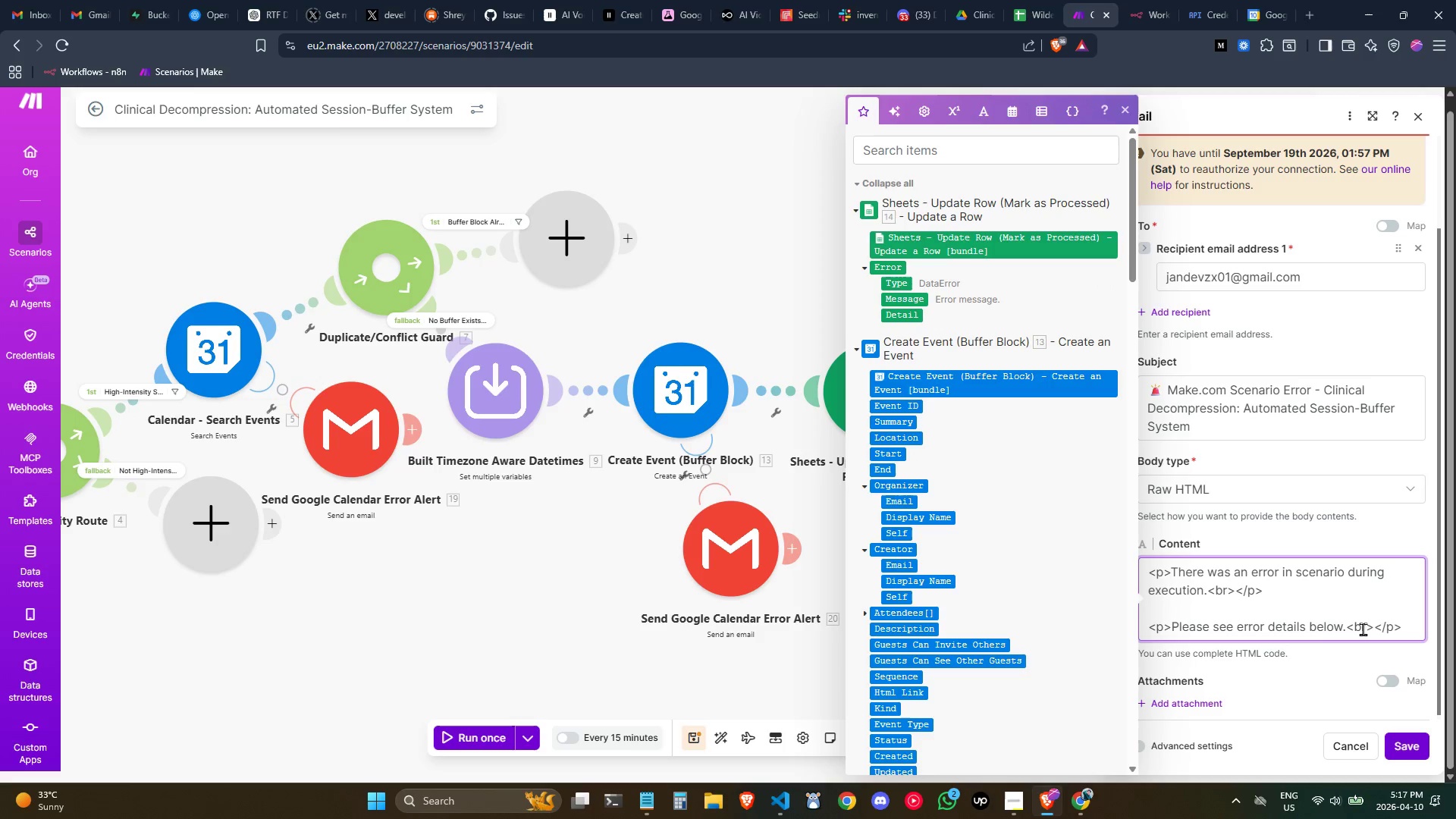 
key(Control+ArrowLeft)
 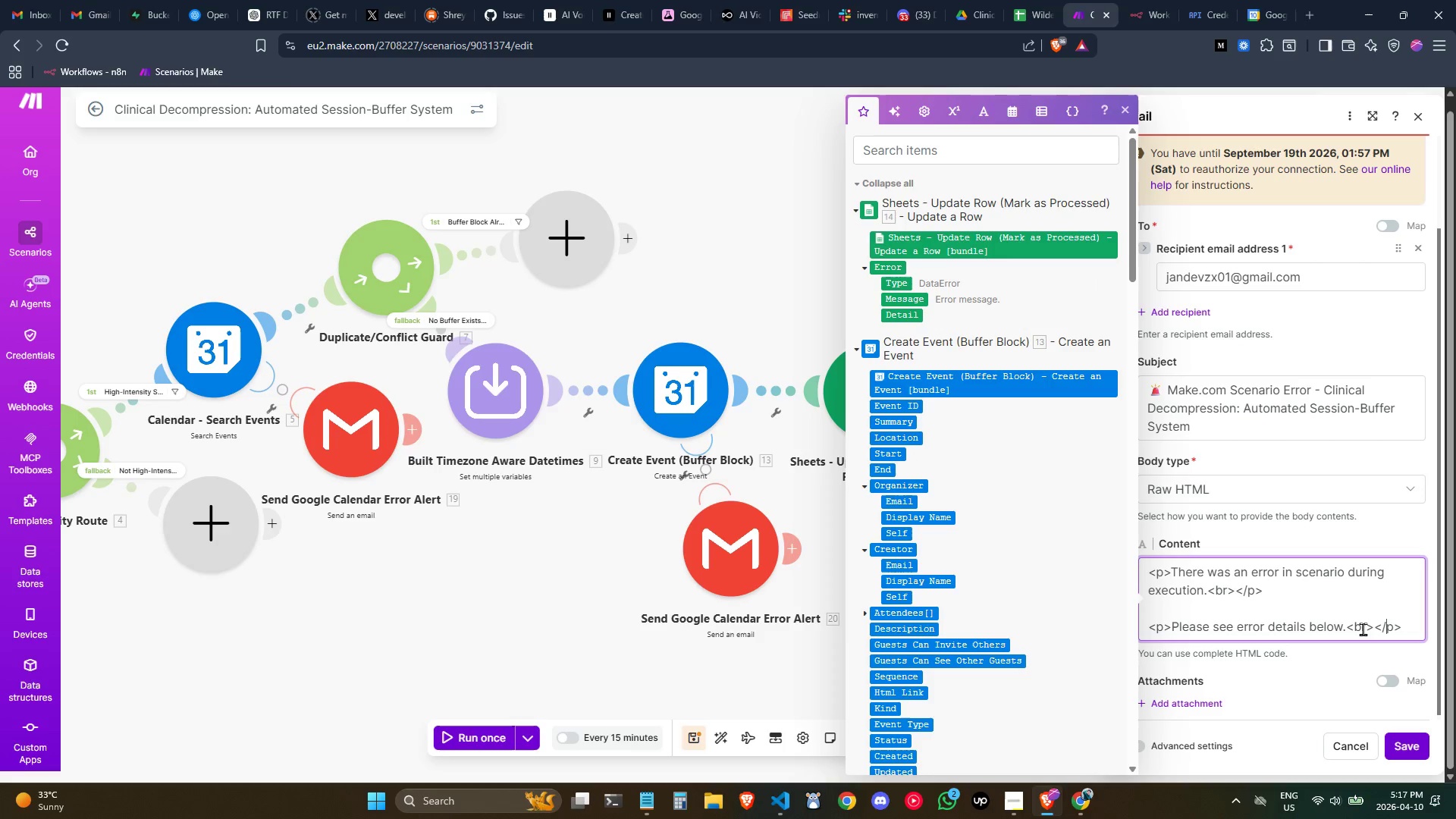 
key(Control+ArrowLeft)
 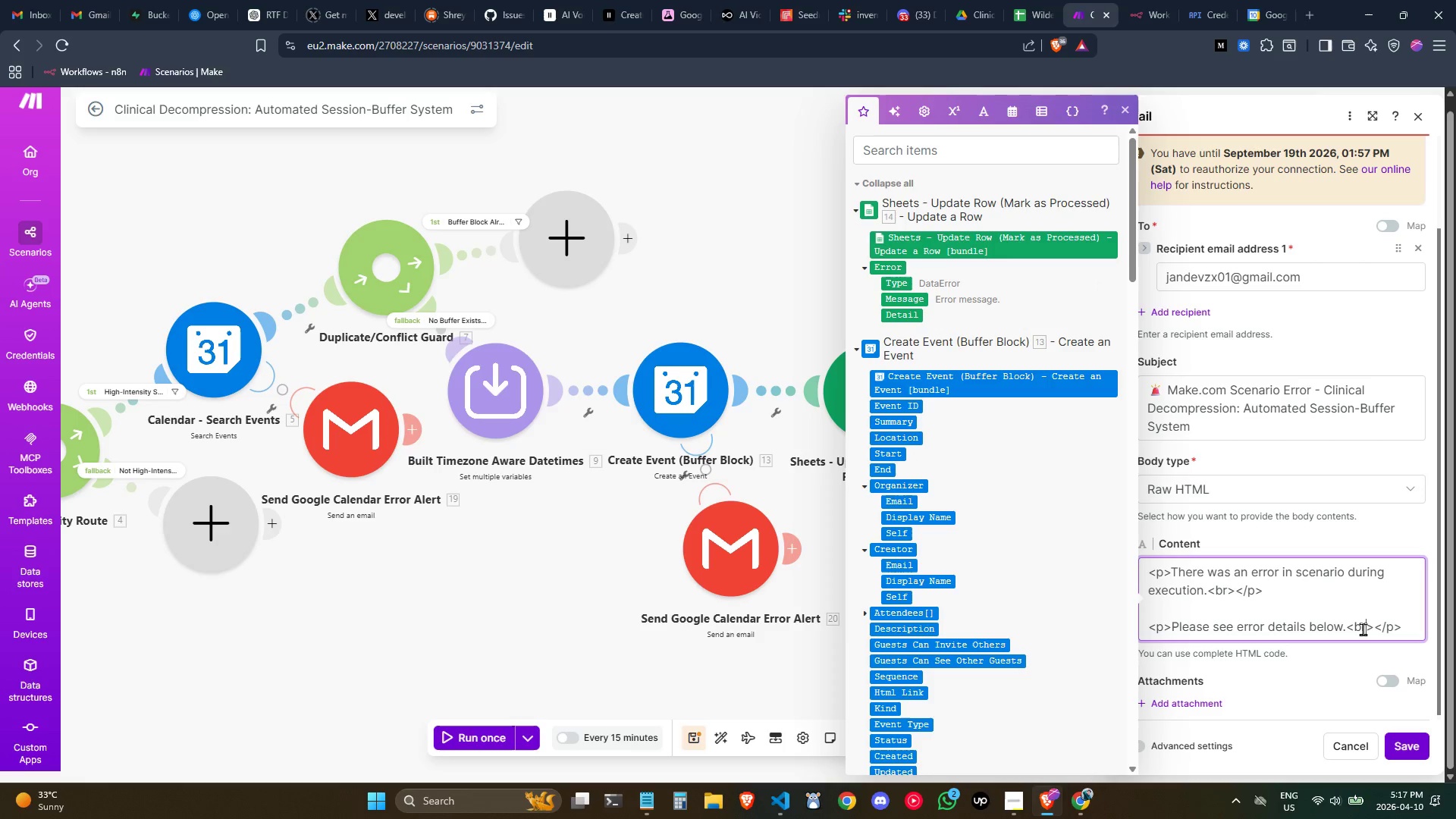 
key(Control+ArrowLeft)
 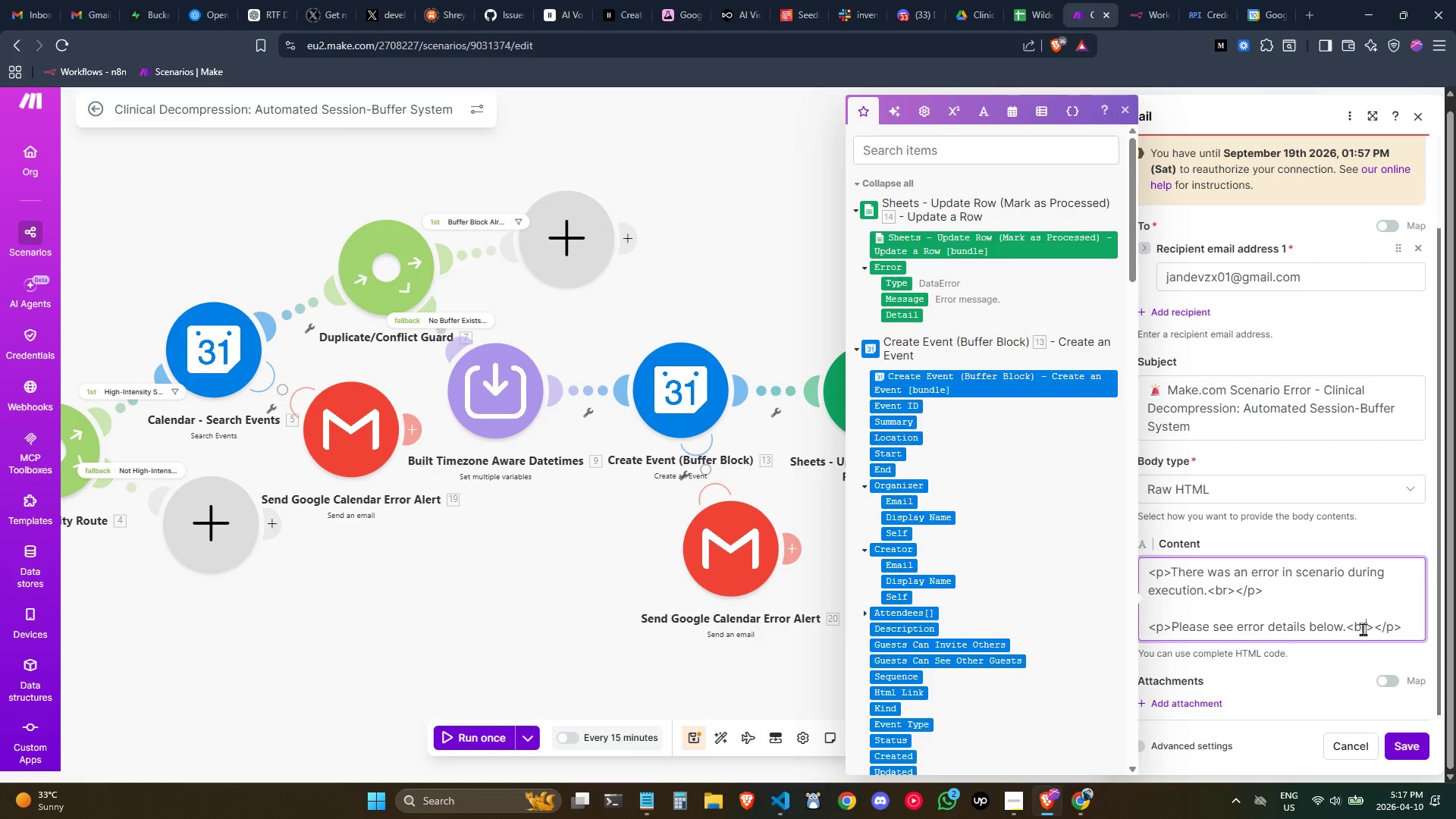 
key(Control+ArrowLeft)
 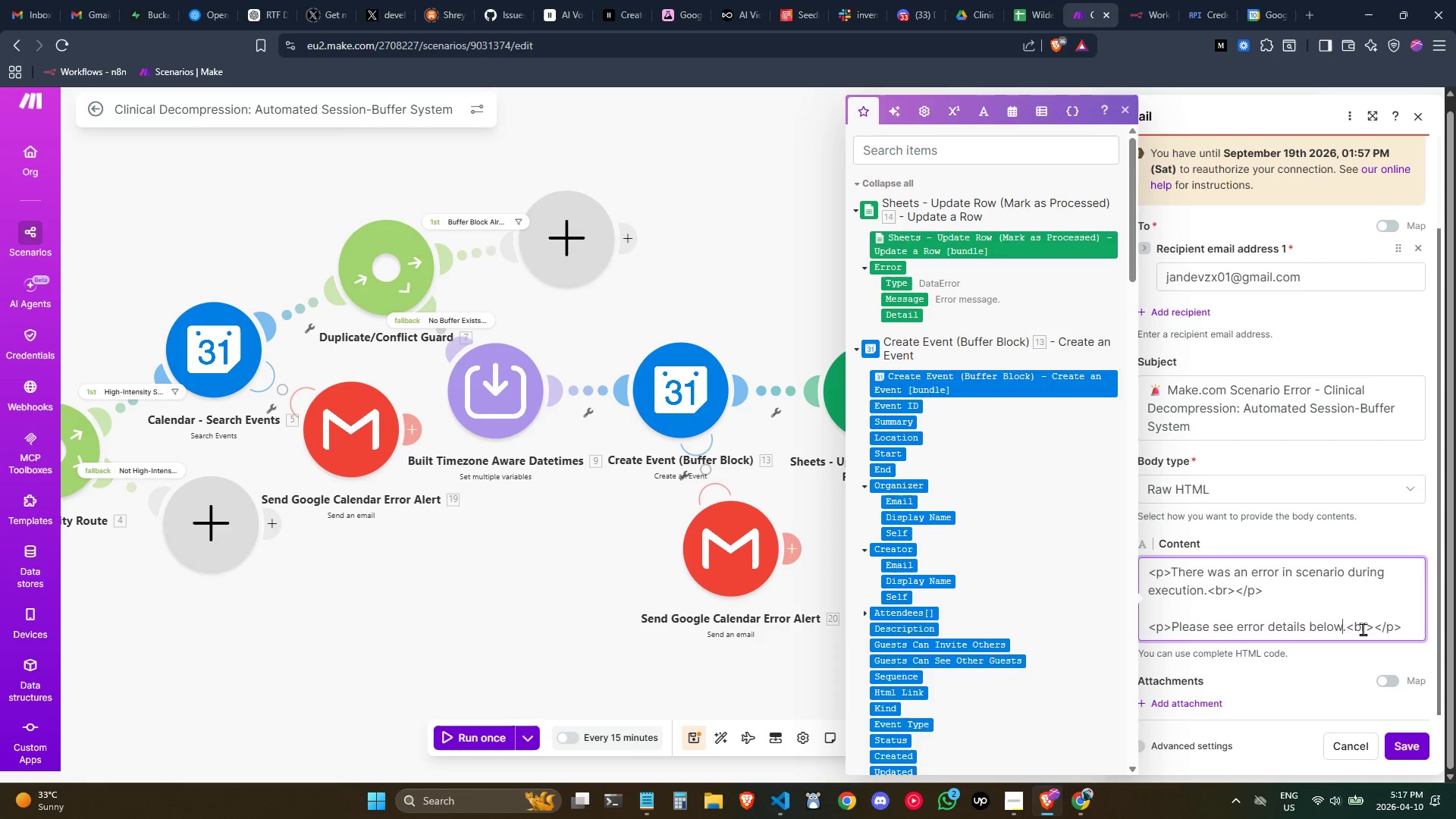 
key(Control+ArrowLeft)
 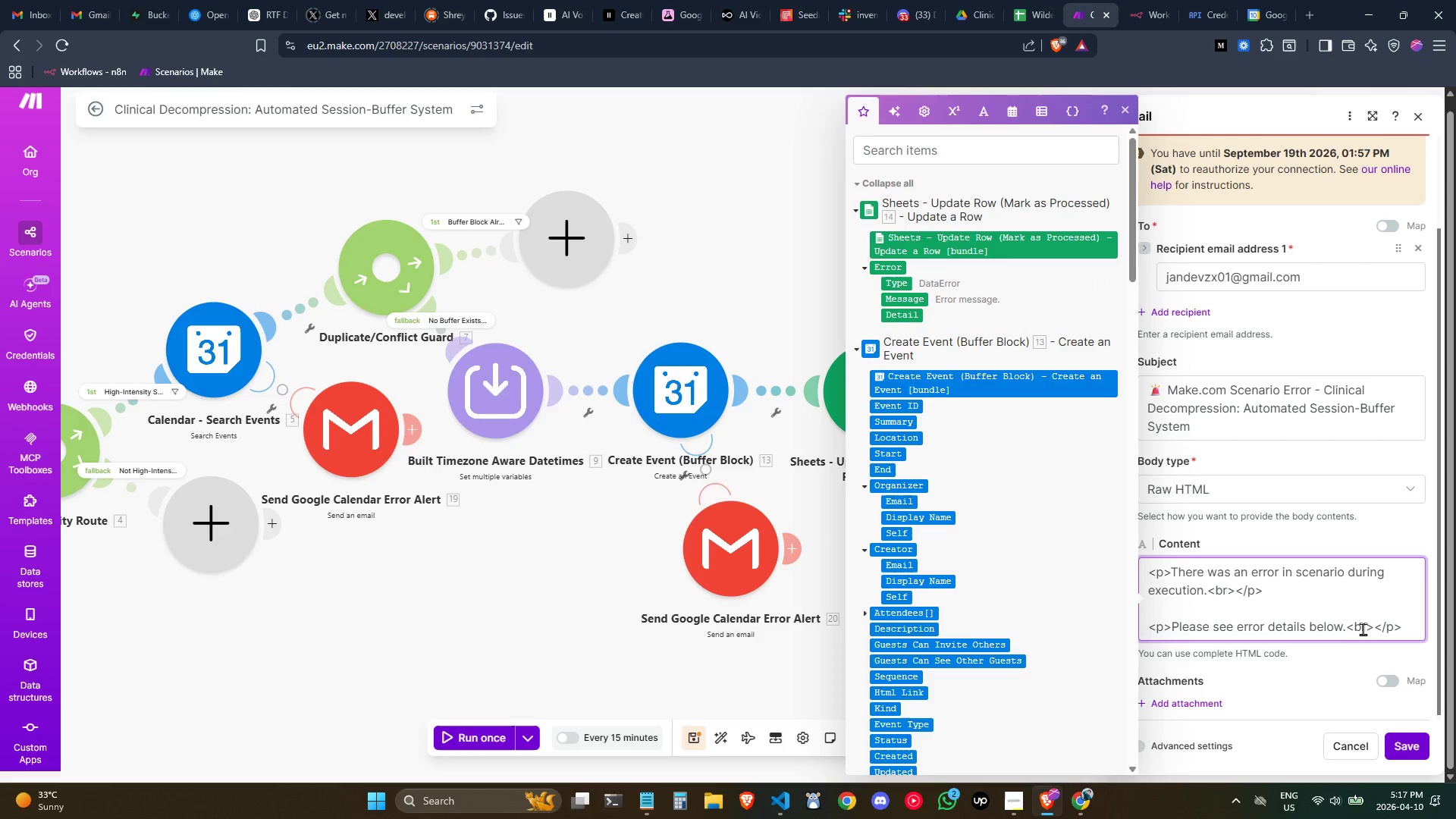 
key(ArrowRight)
 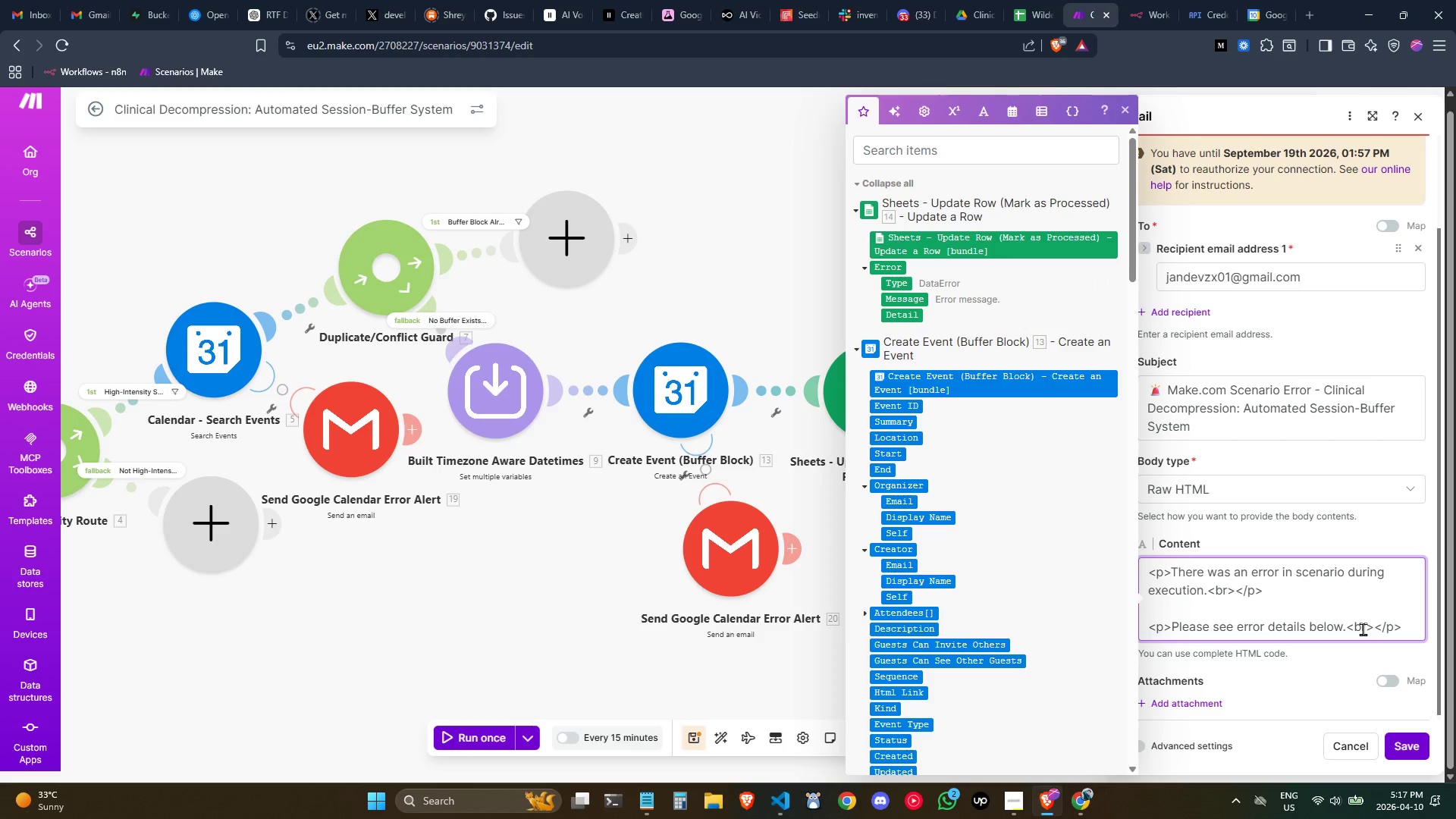 
key(Enter)
 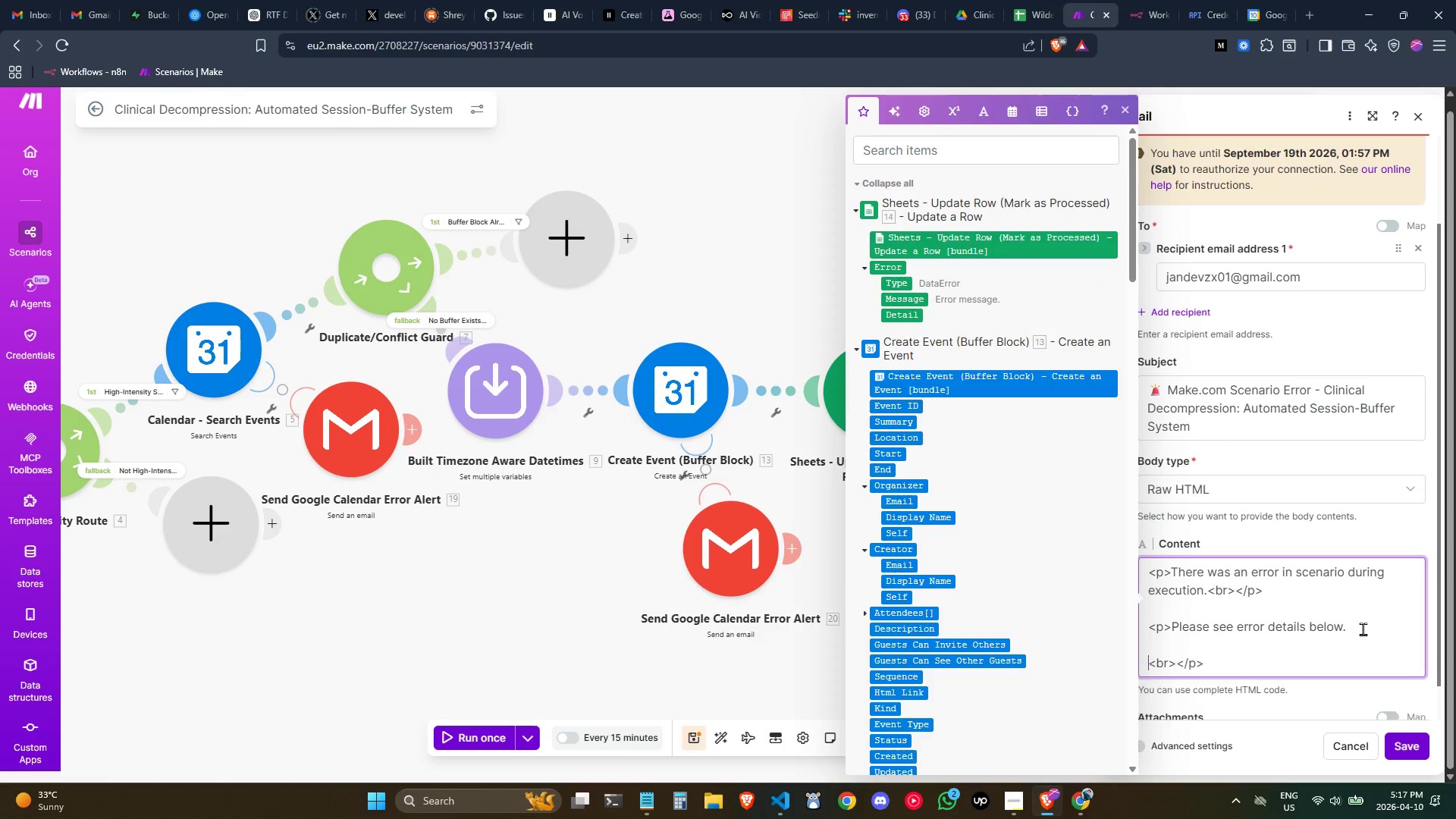 
key(Enter)
 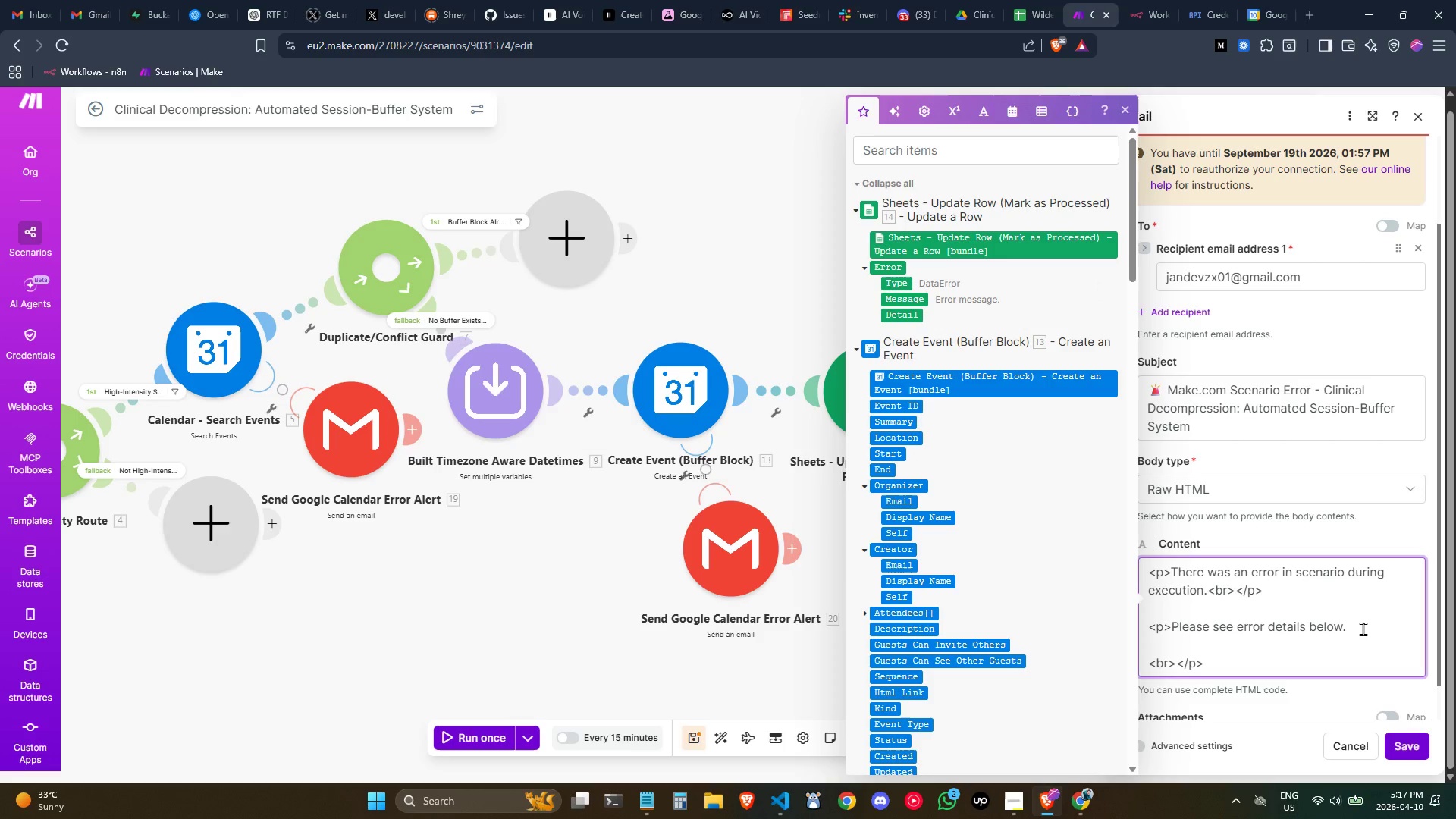 
key(ArrowUp)
 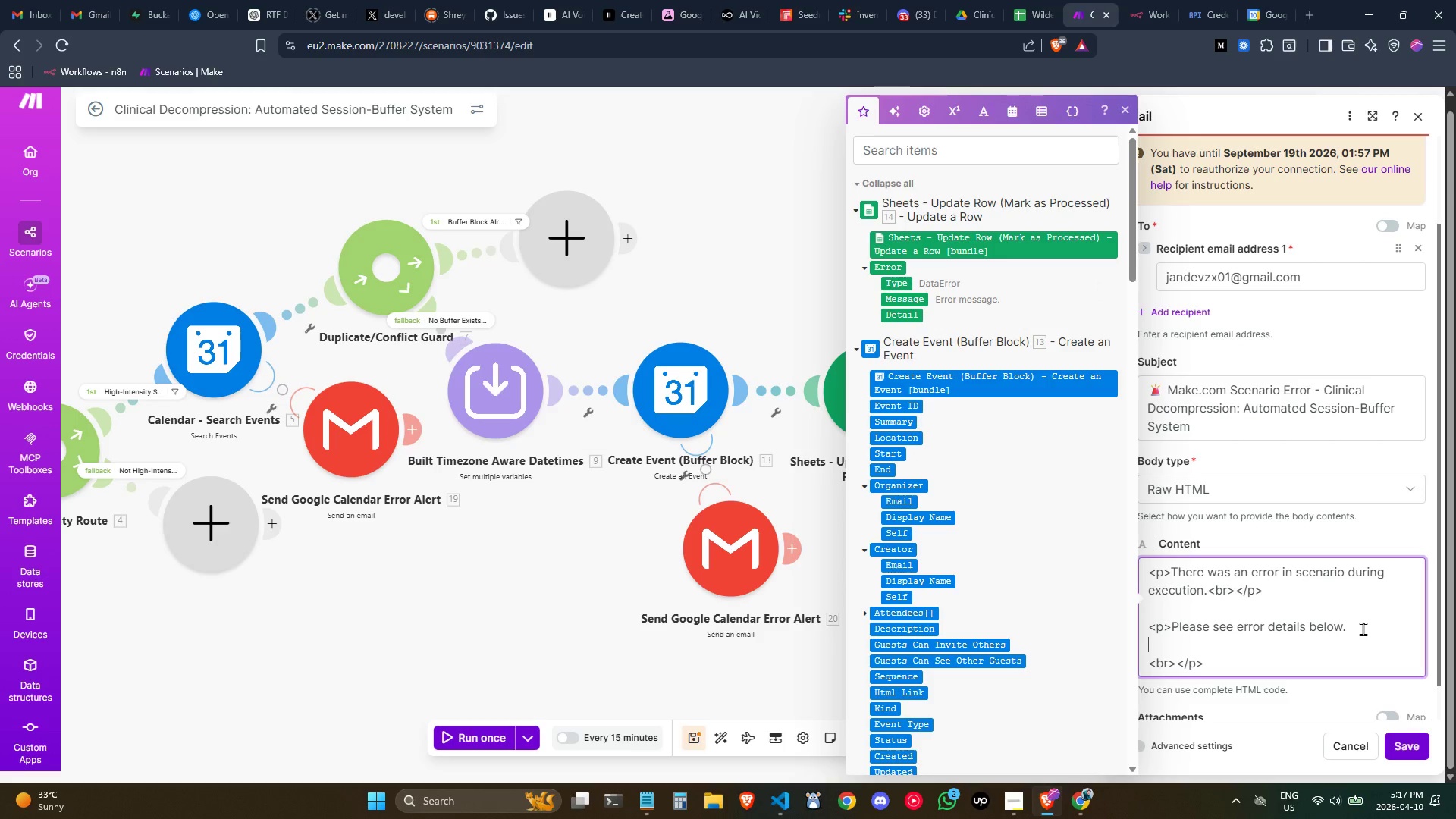 
key(Control+Z)
 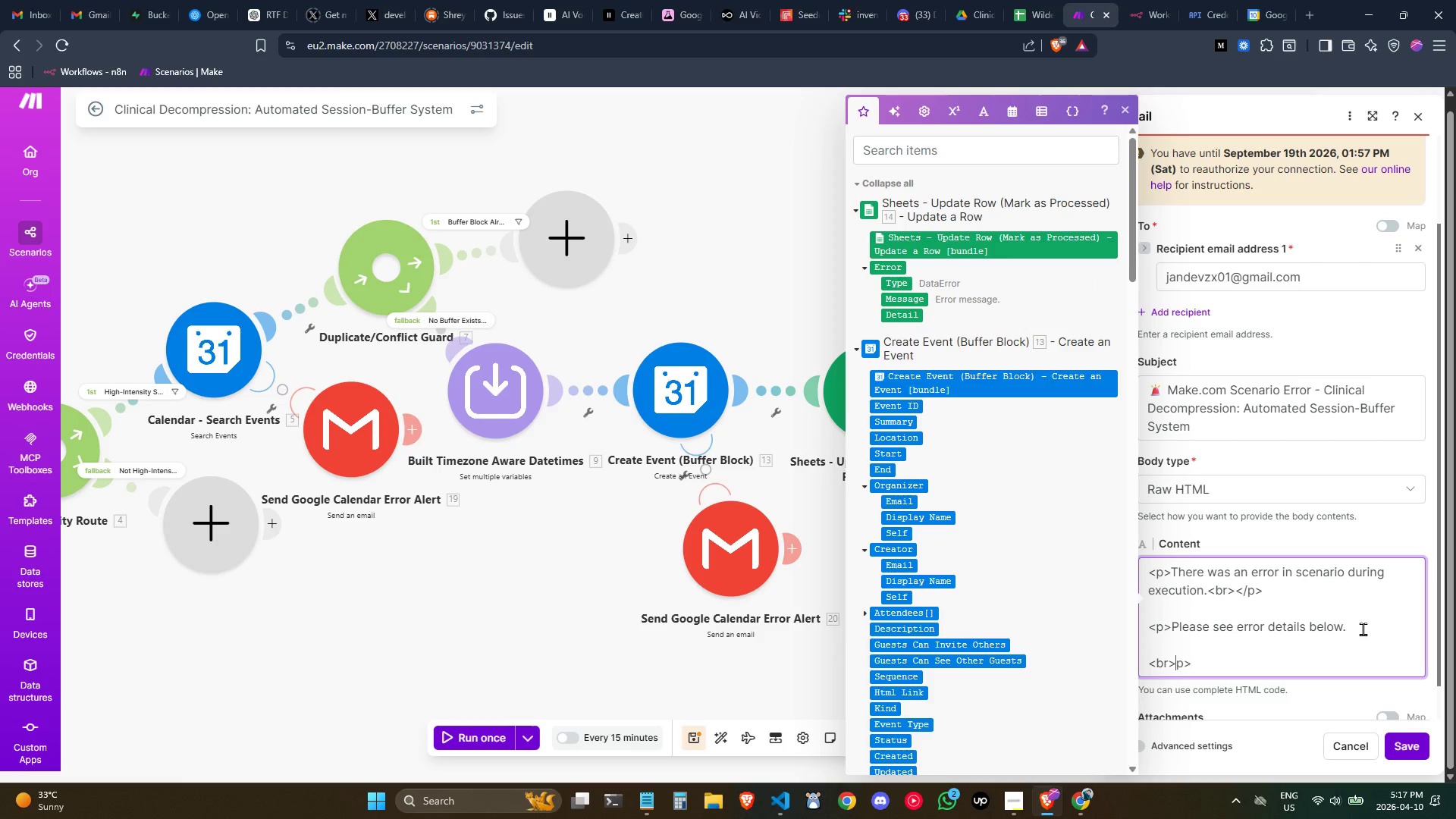 
key(Control+Z)
 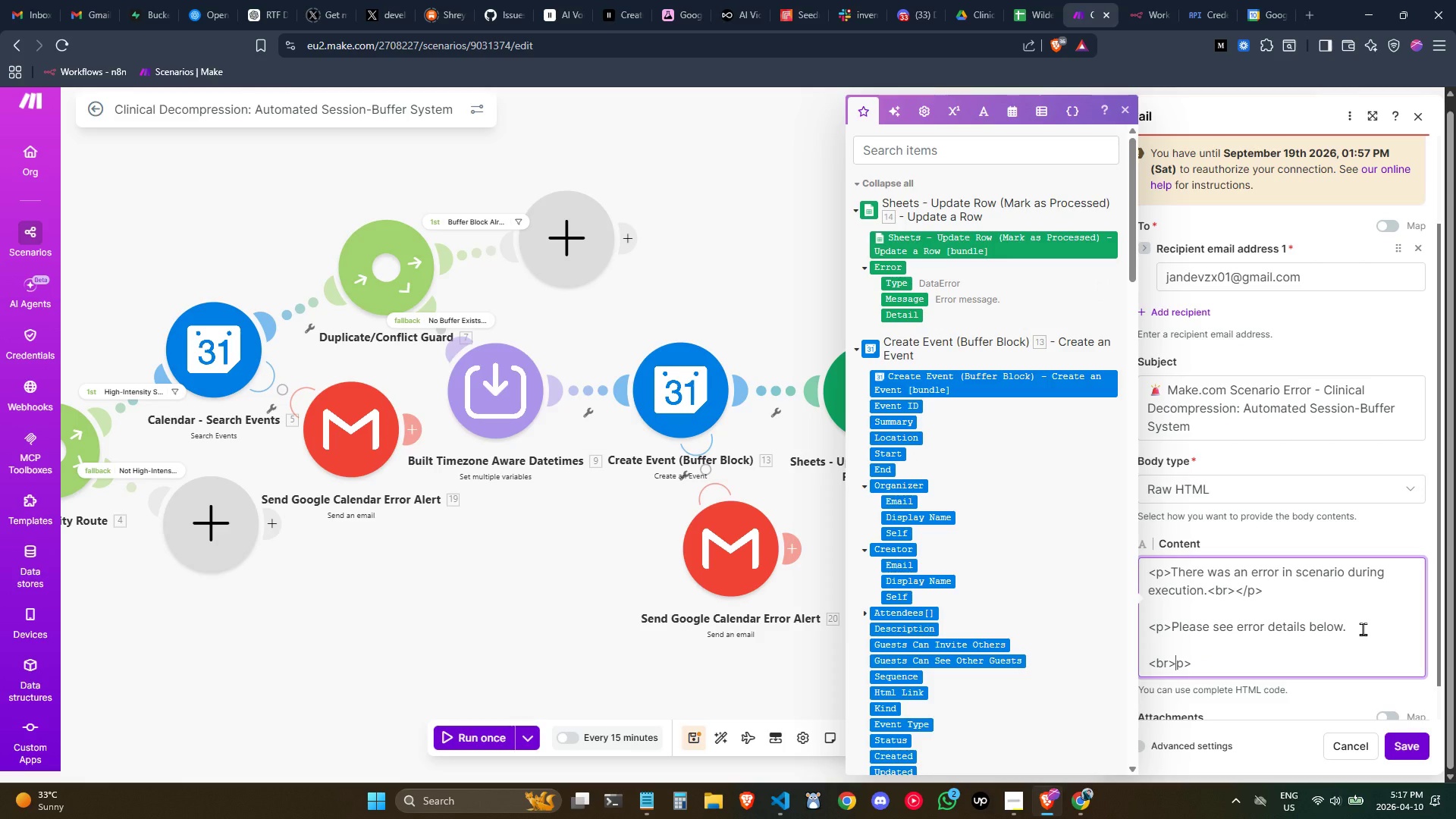 
key(Shift+ShiftLeft)
 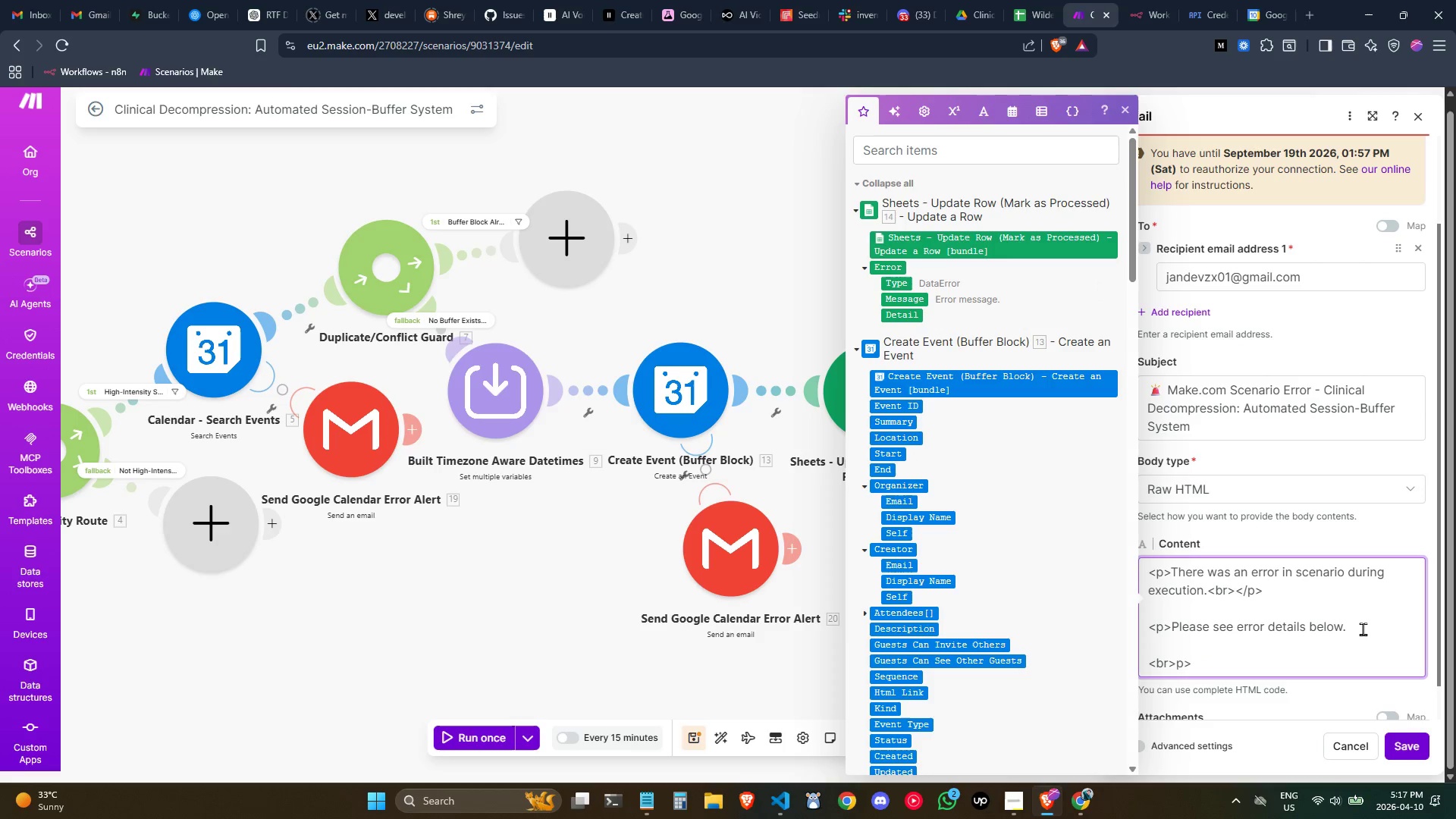 
key(Shift+Comma)
 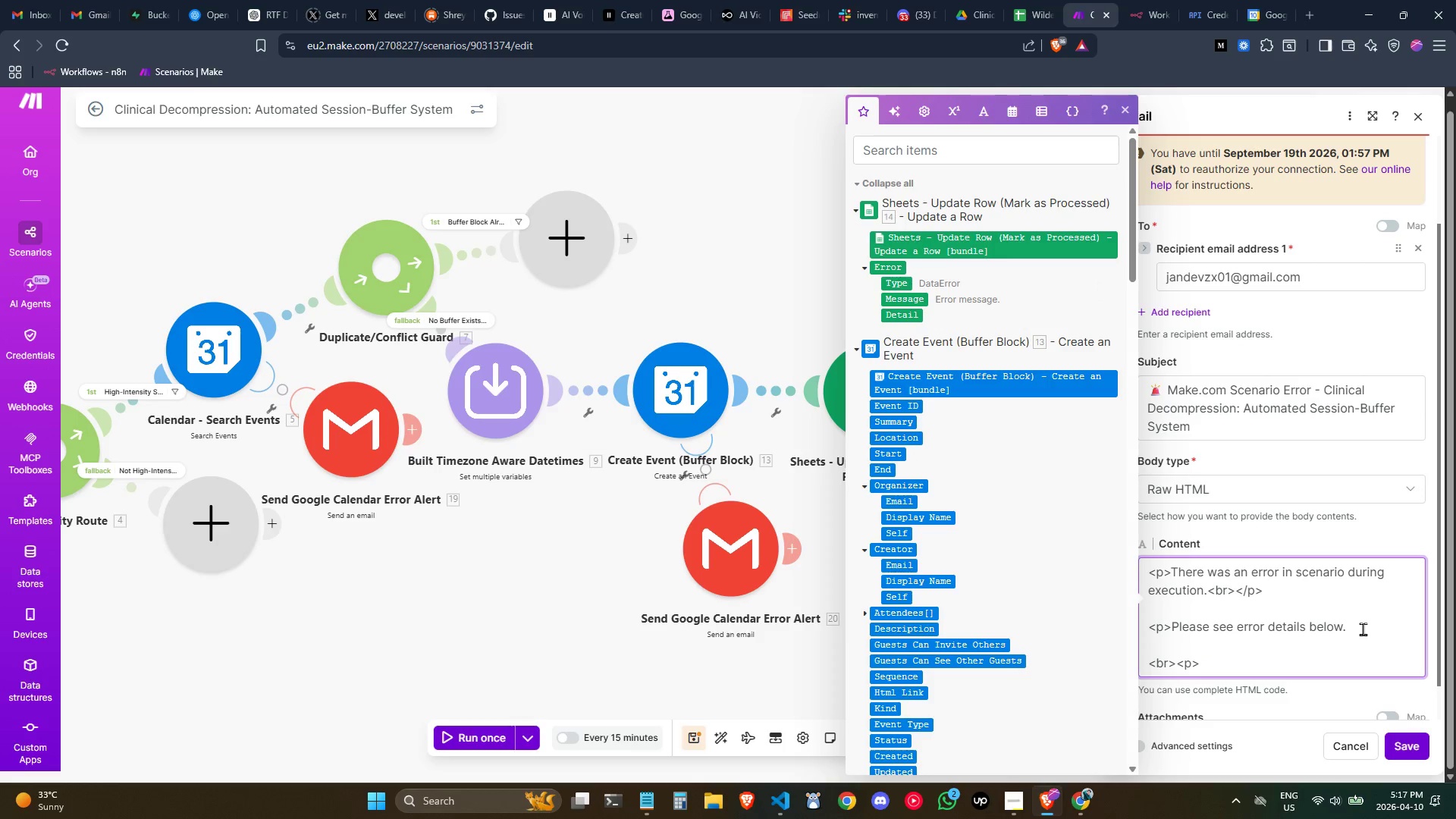 
key(Slash)
 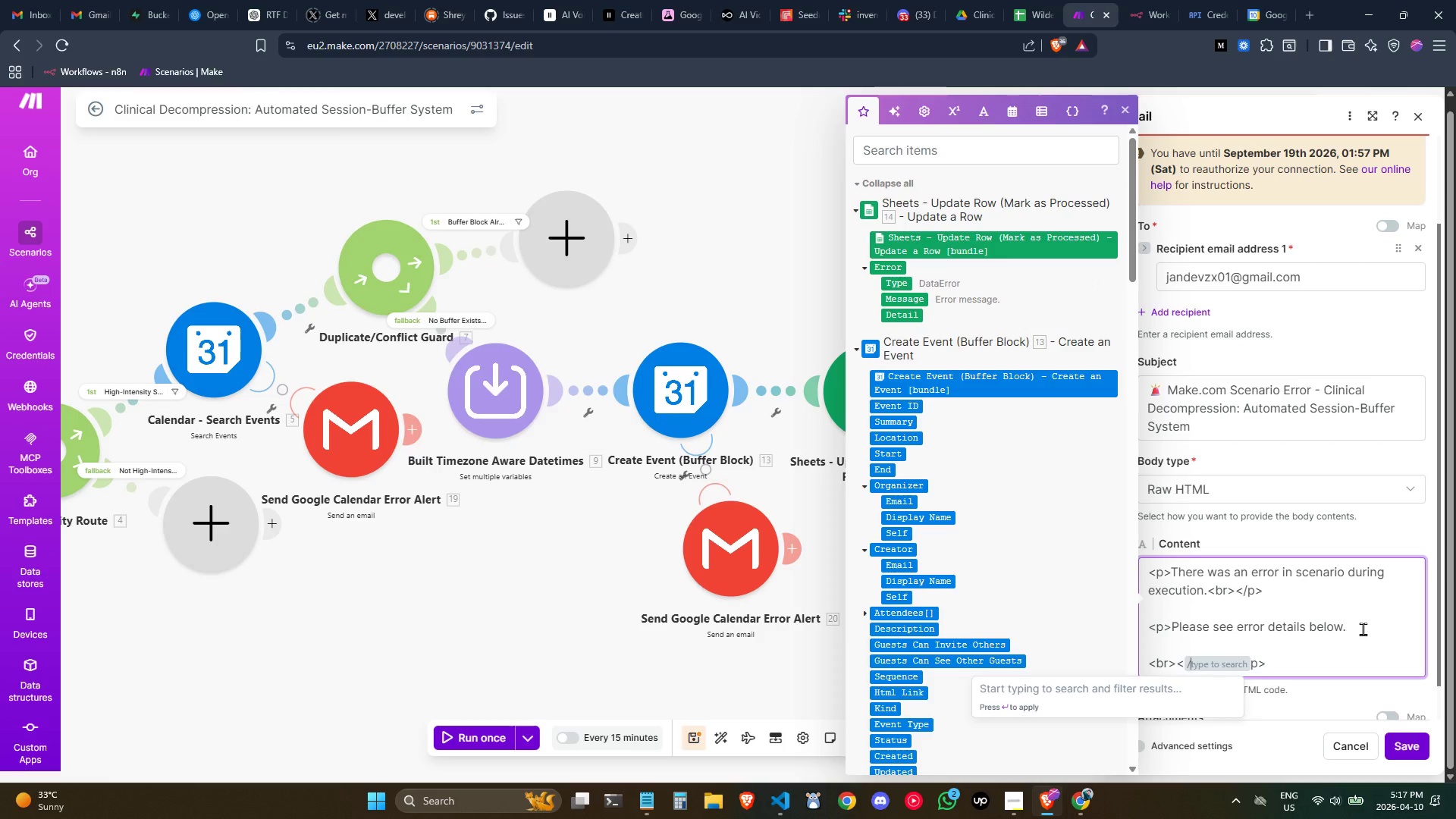 
key(Backspace)
 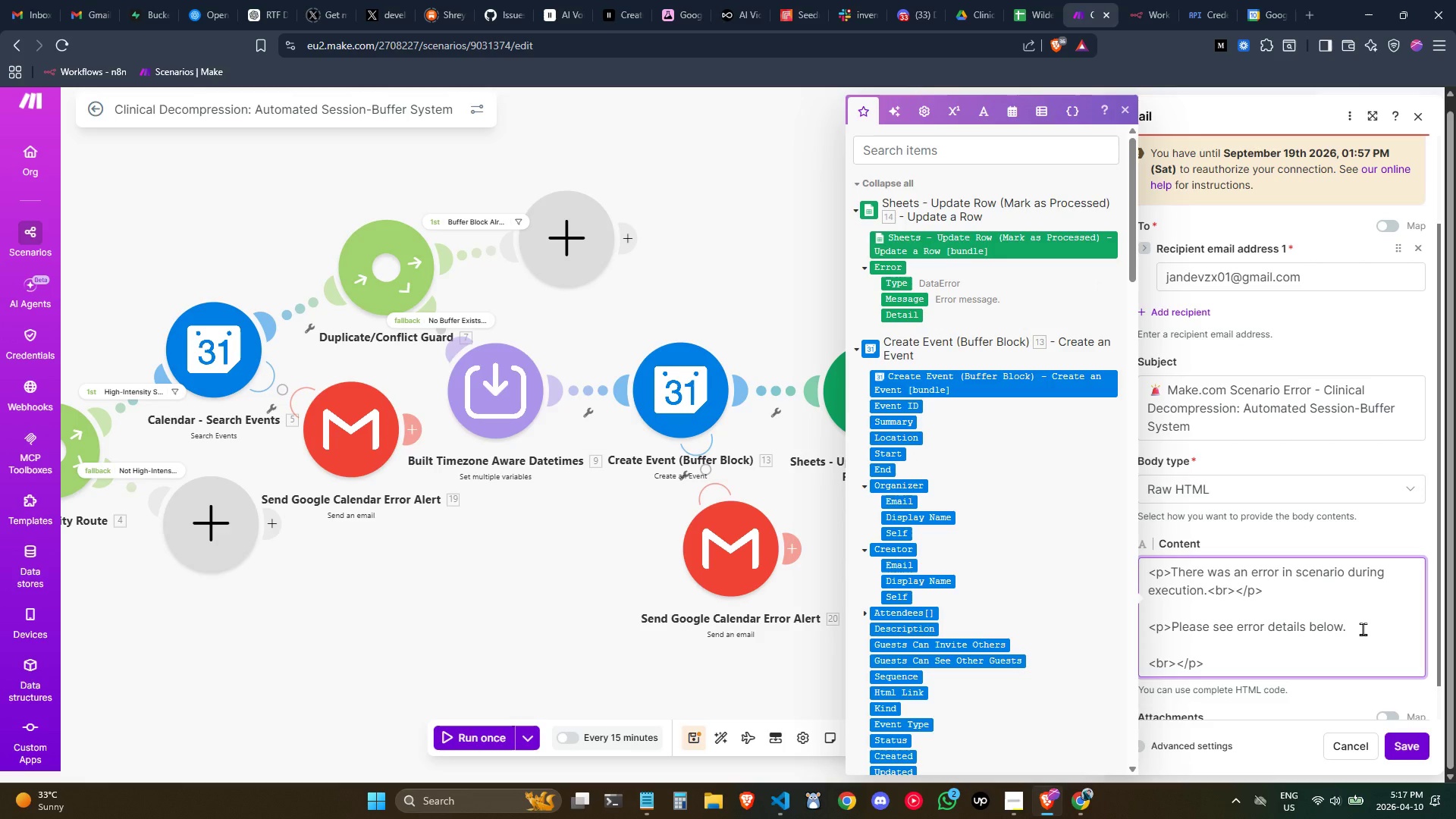 
key(ArrowLeft)
 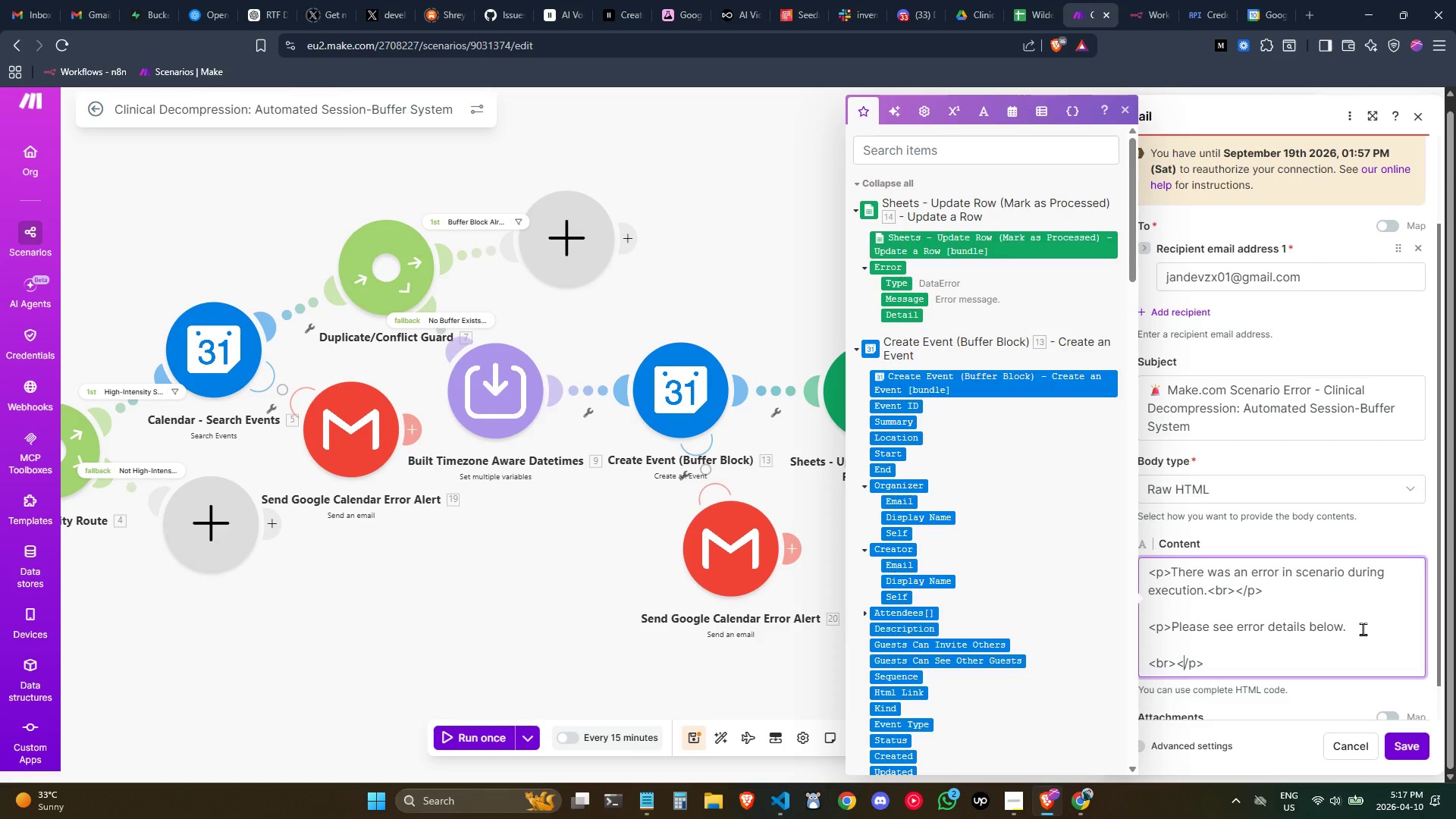 
key(ArrowLeft)
 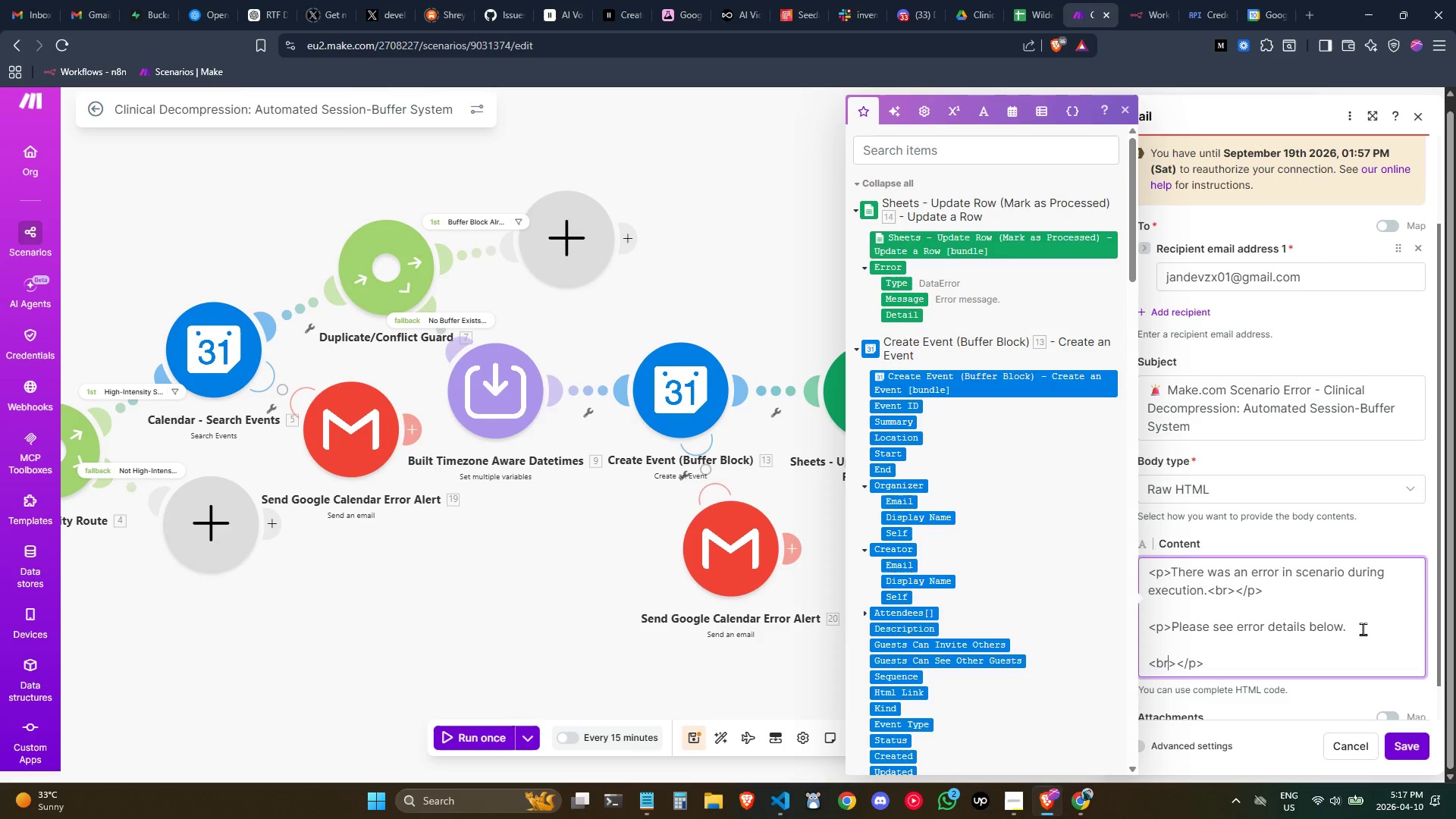 
key(ArrowLeft)
 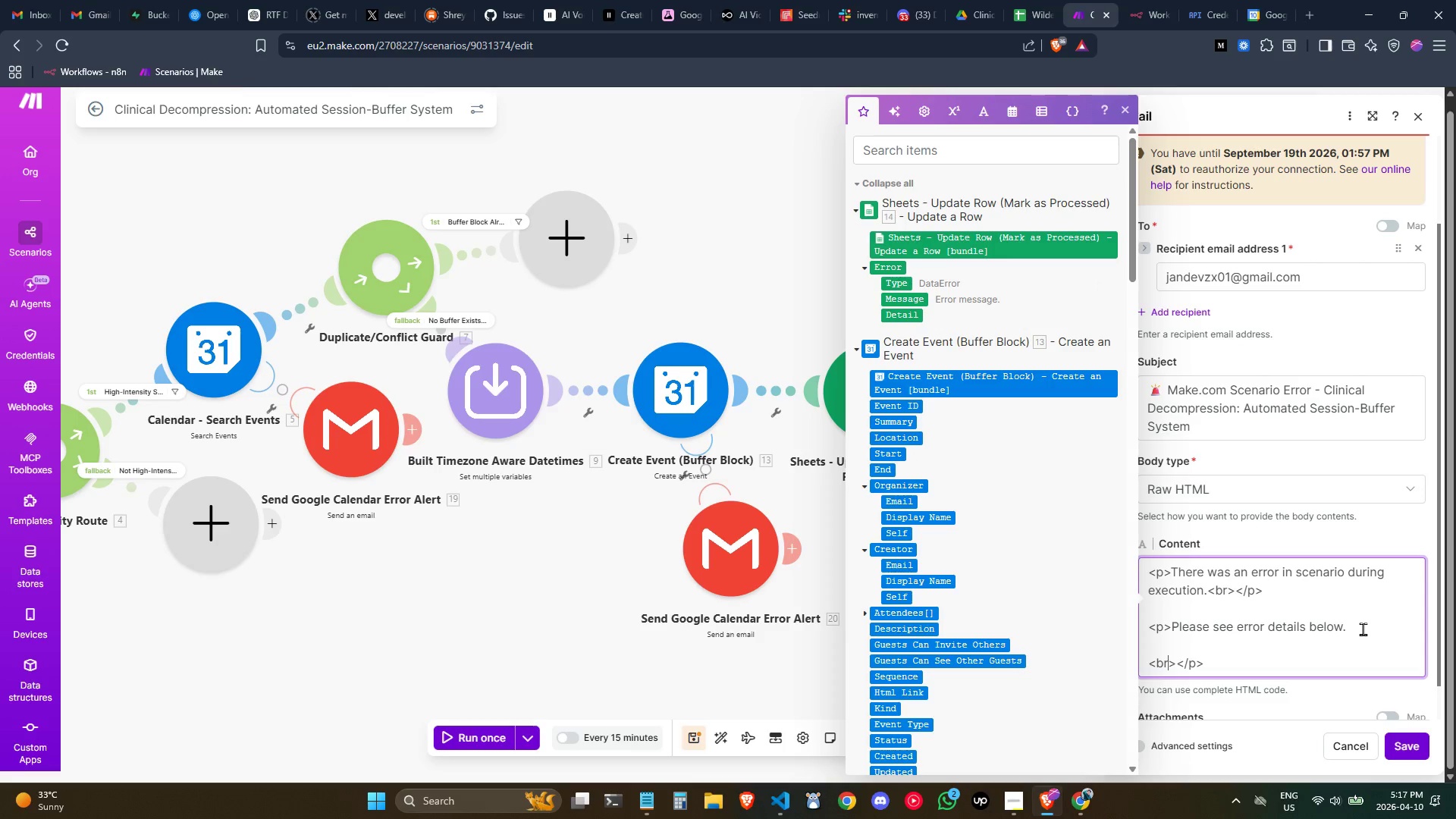 
key(ArrowLeft)
 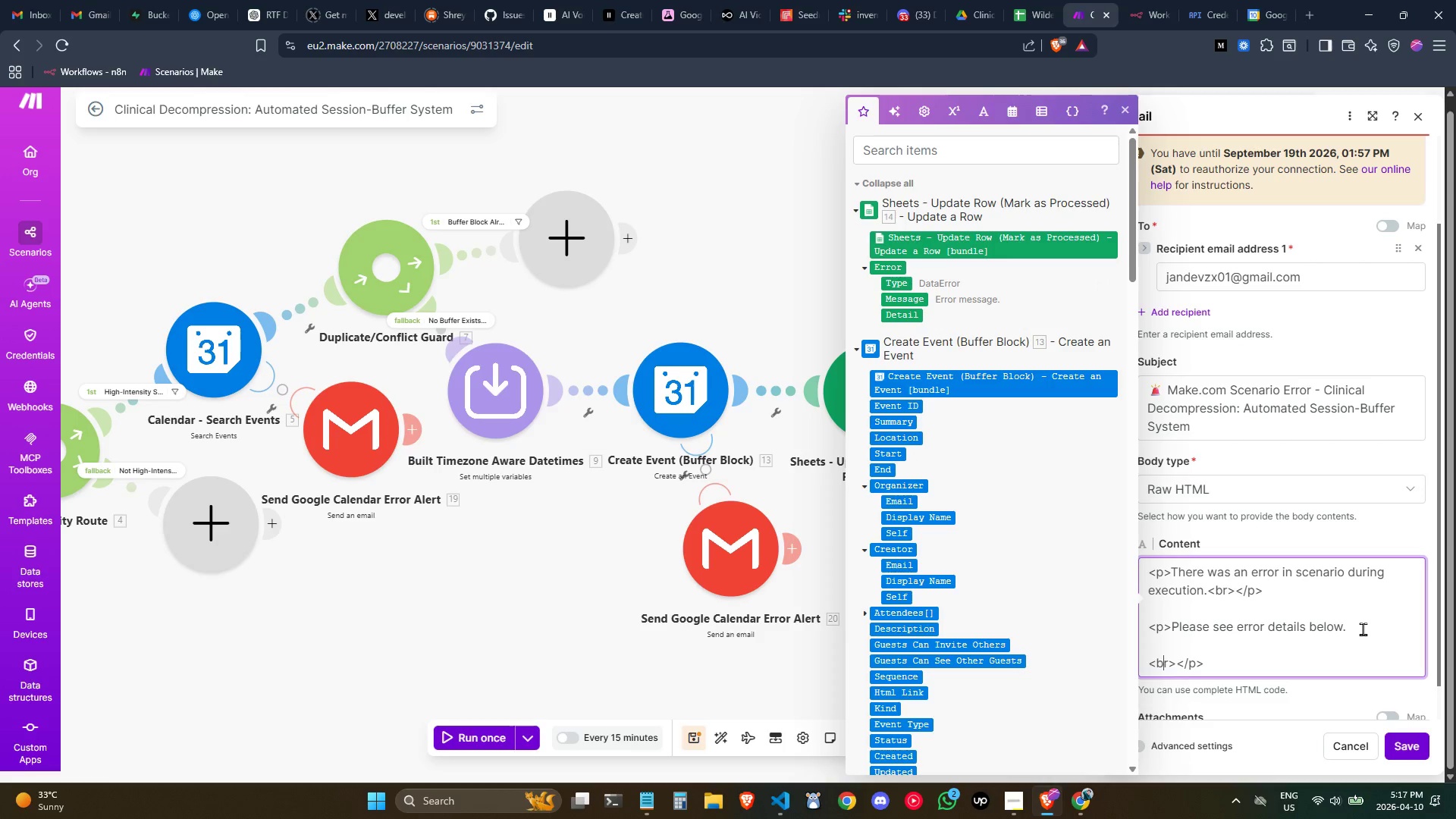 
key(ArrowLeft)
 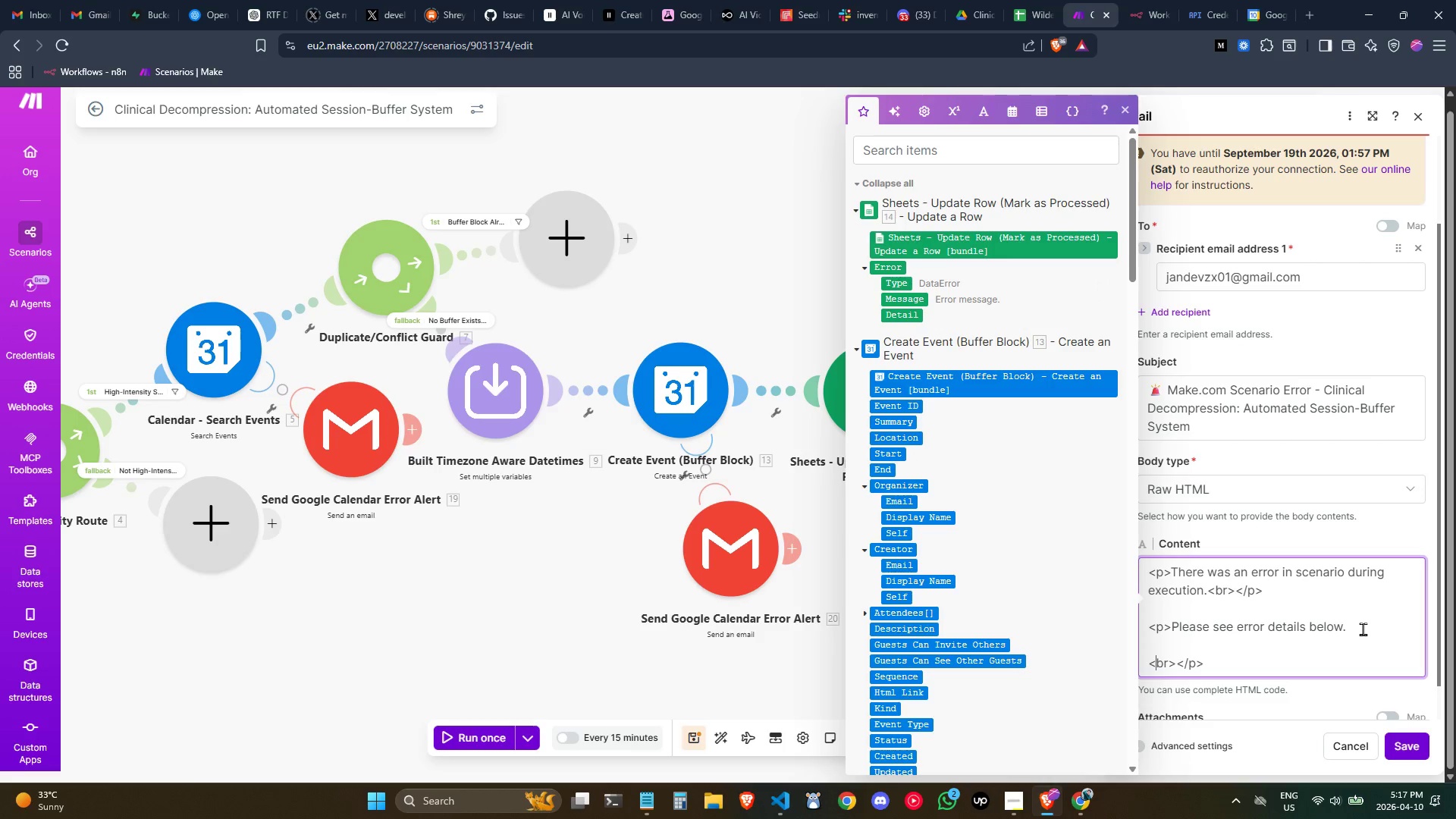 
key(ArrowLeft)
 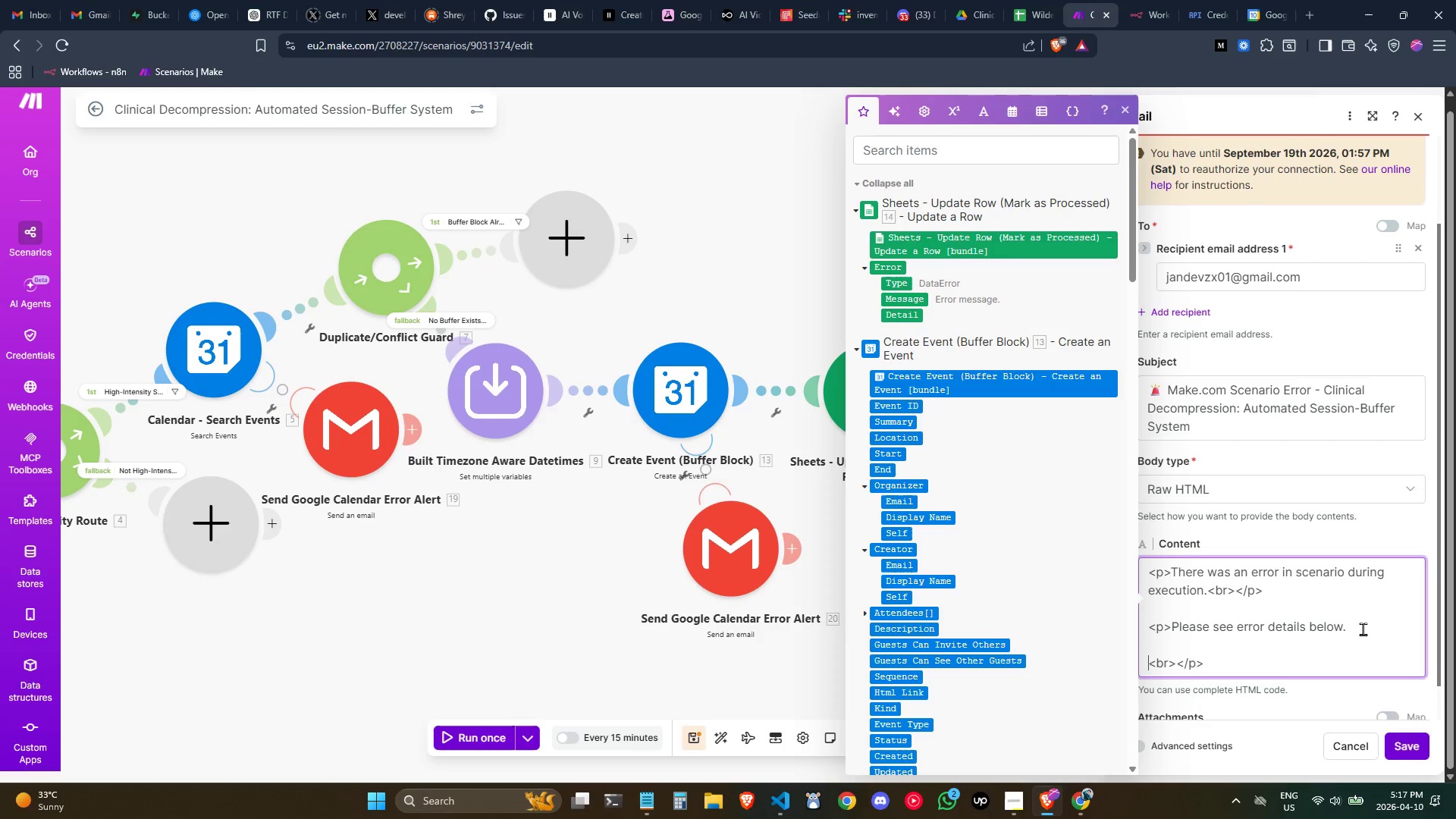 
key(Backspace)
 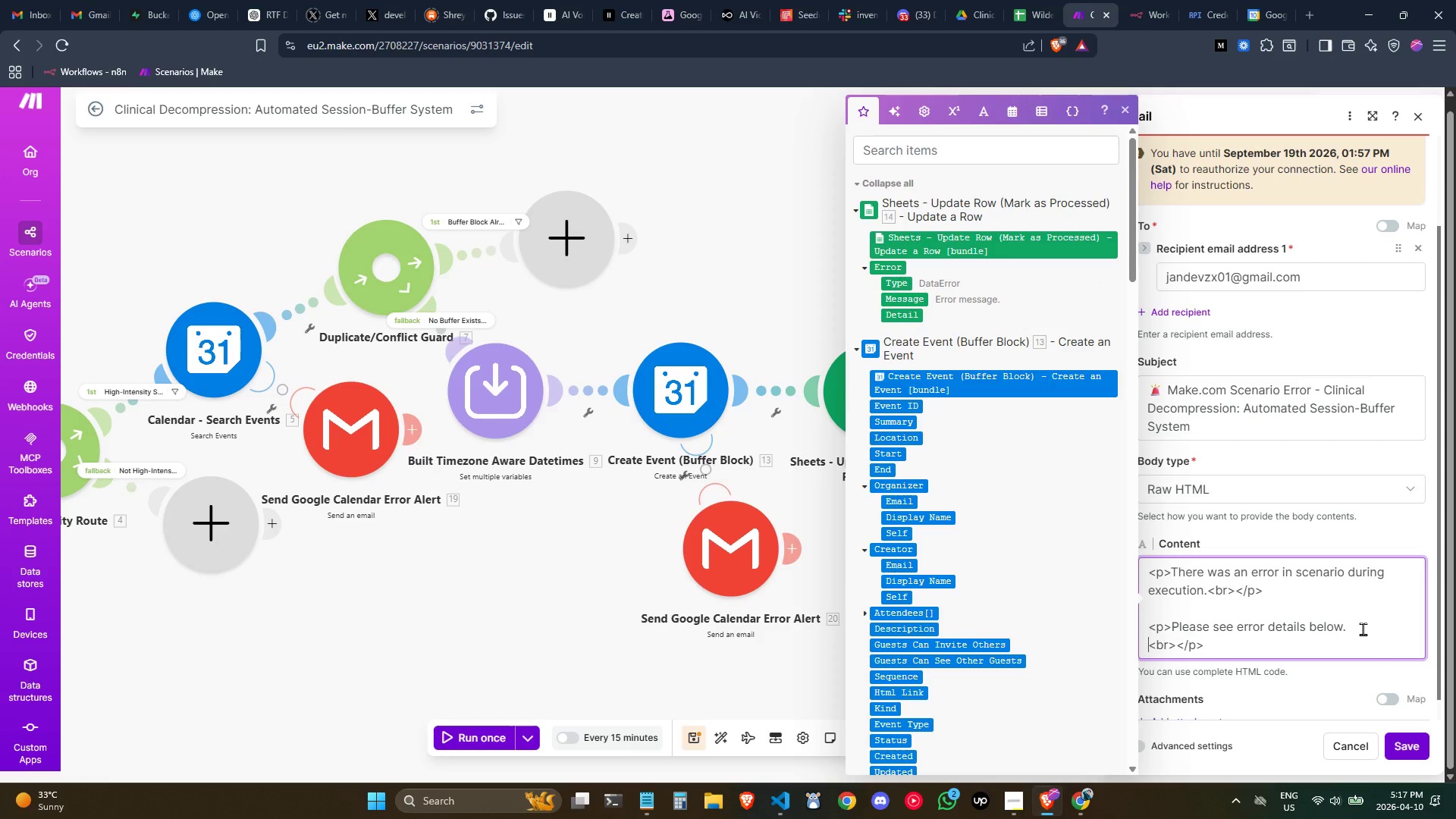 
key(Backspace)
 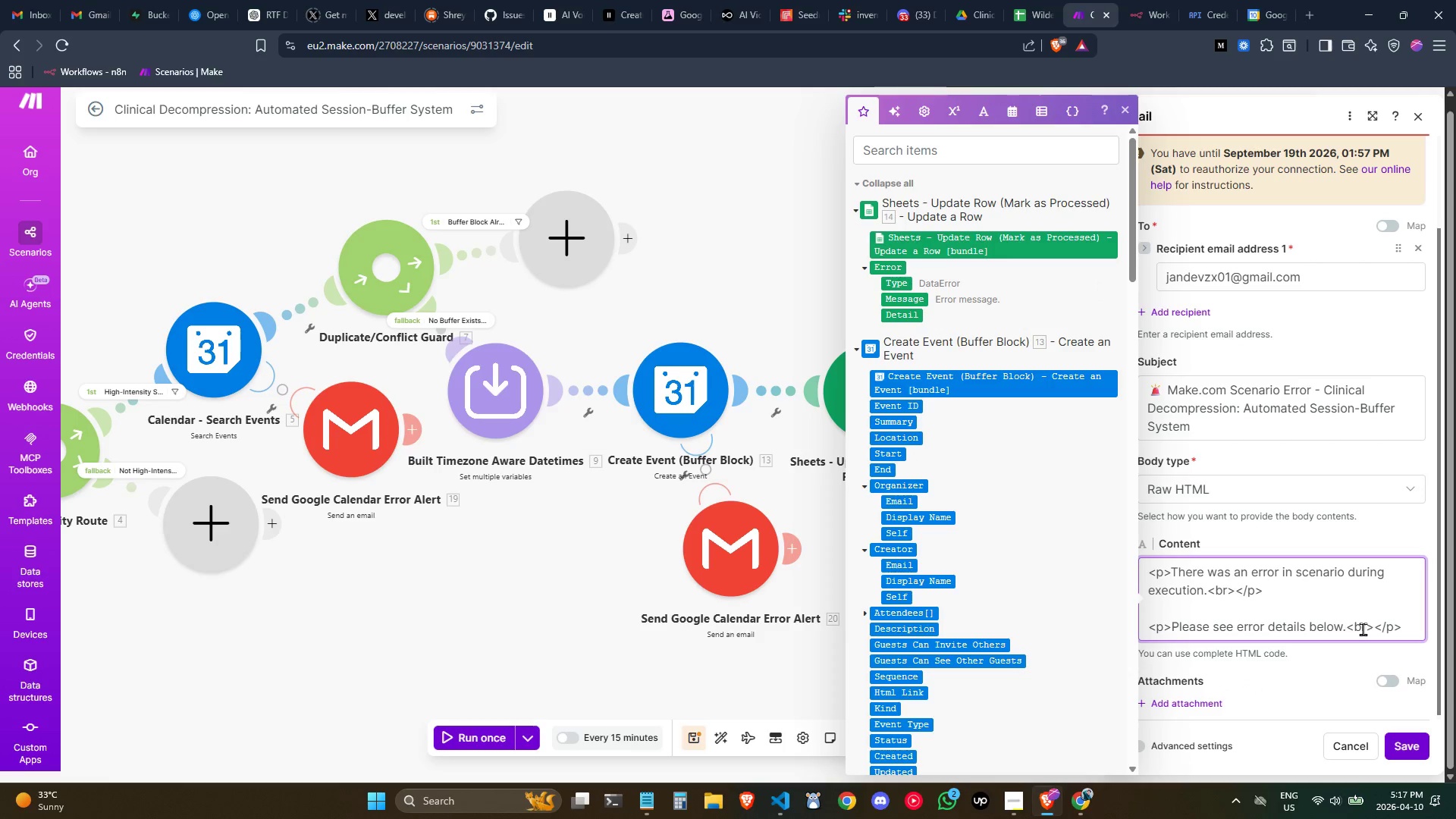 
key(ArrowRight)
 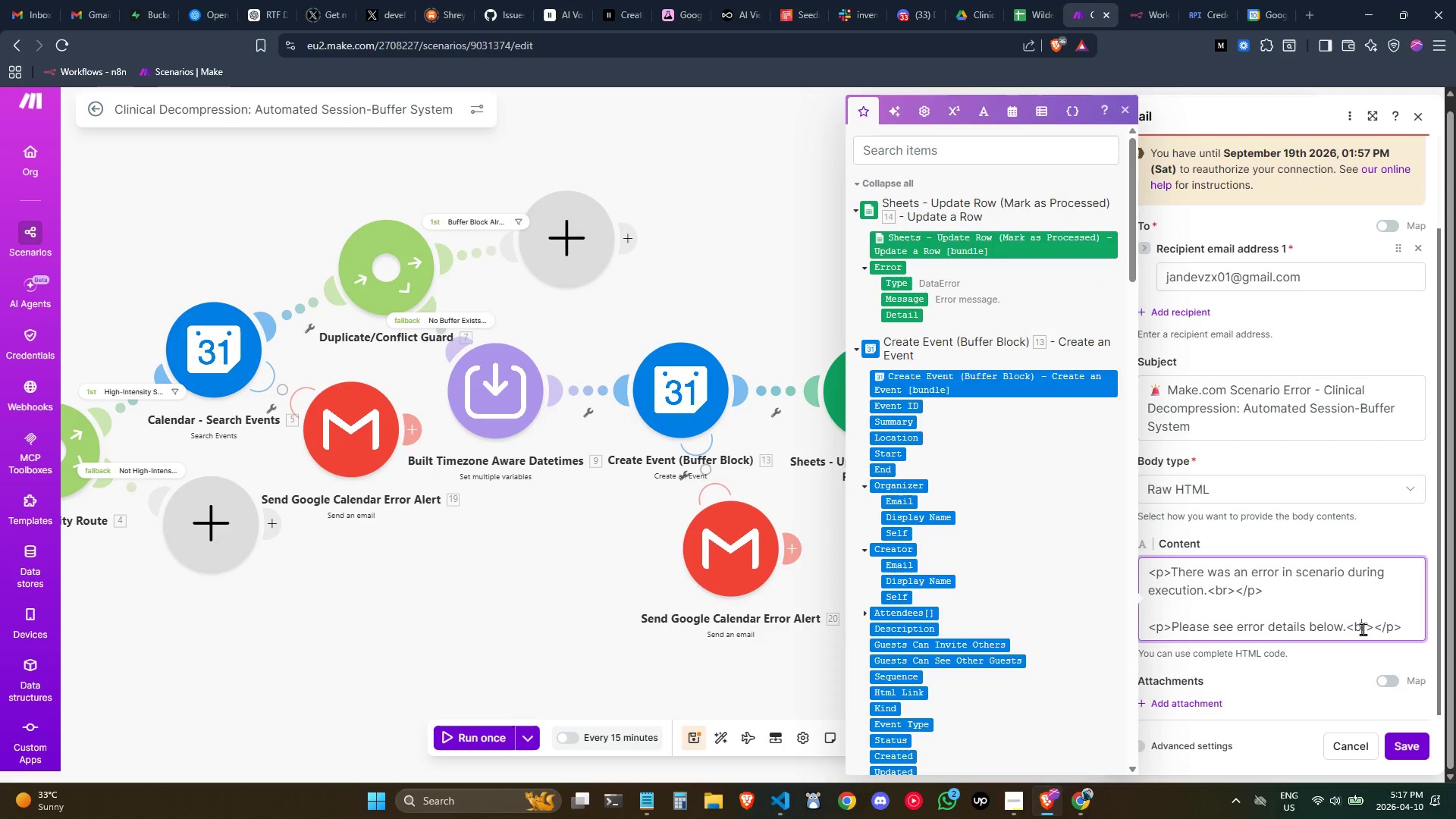 
key(ArrowRight)
 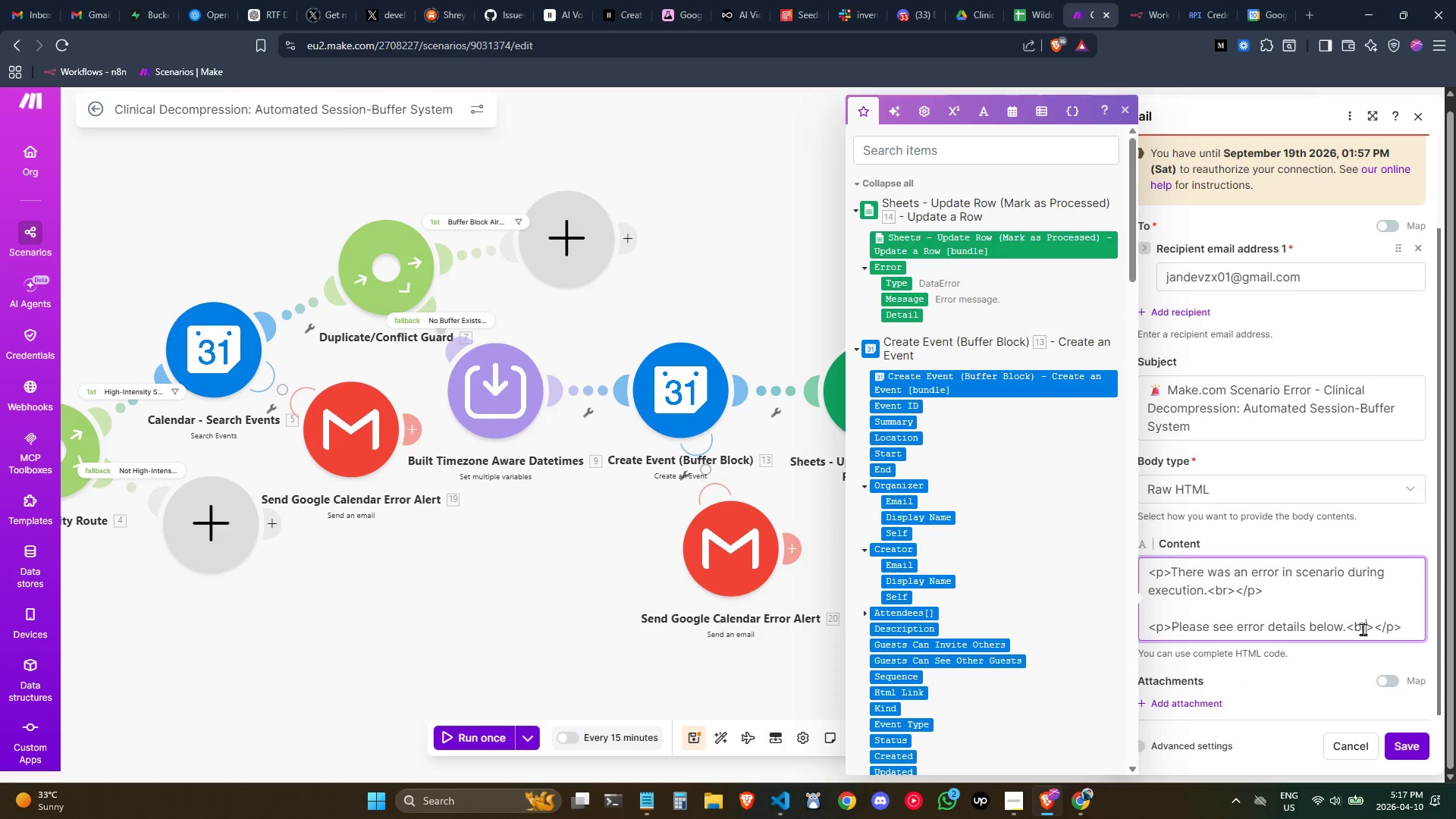 
key(ArrowRight)
 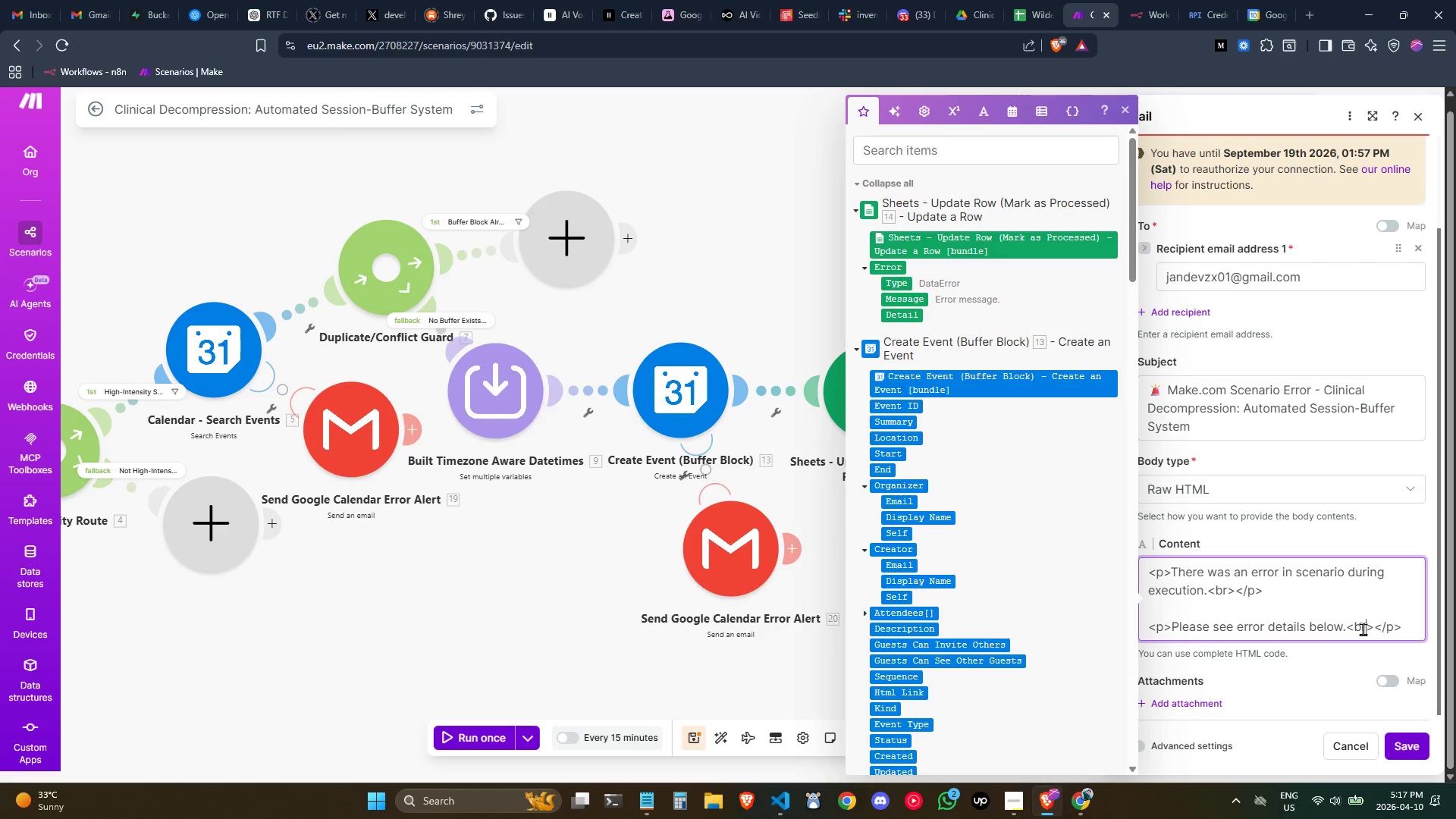 
key(ArrowRight)
 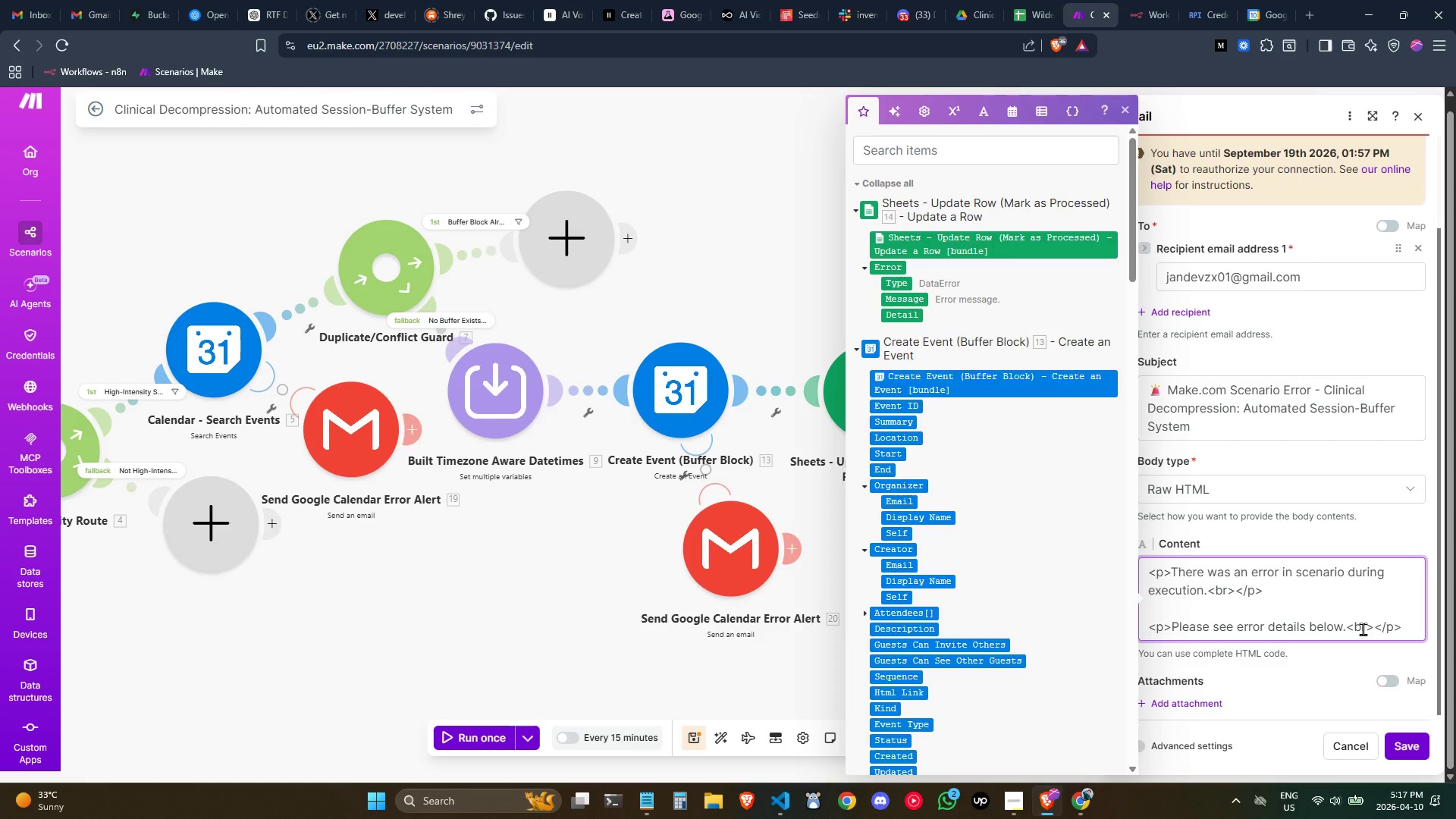 
key(Enter)
 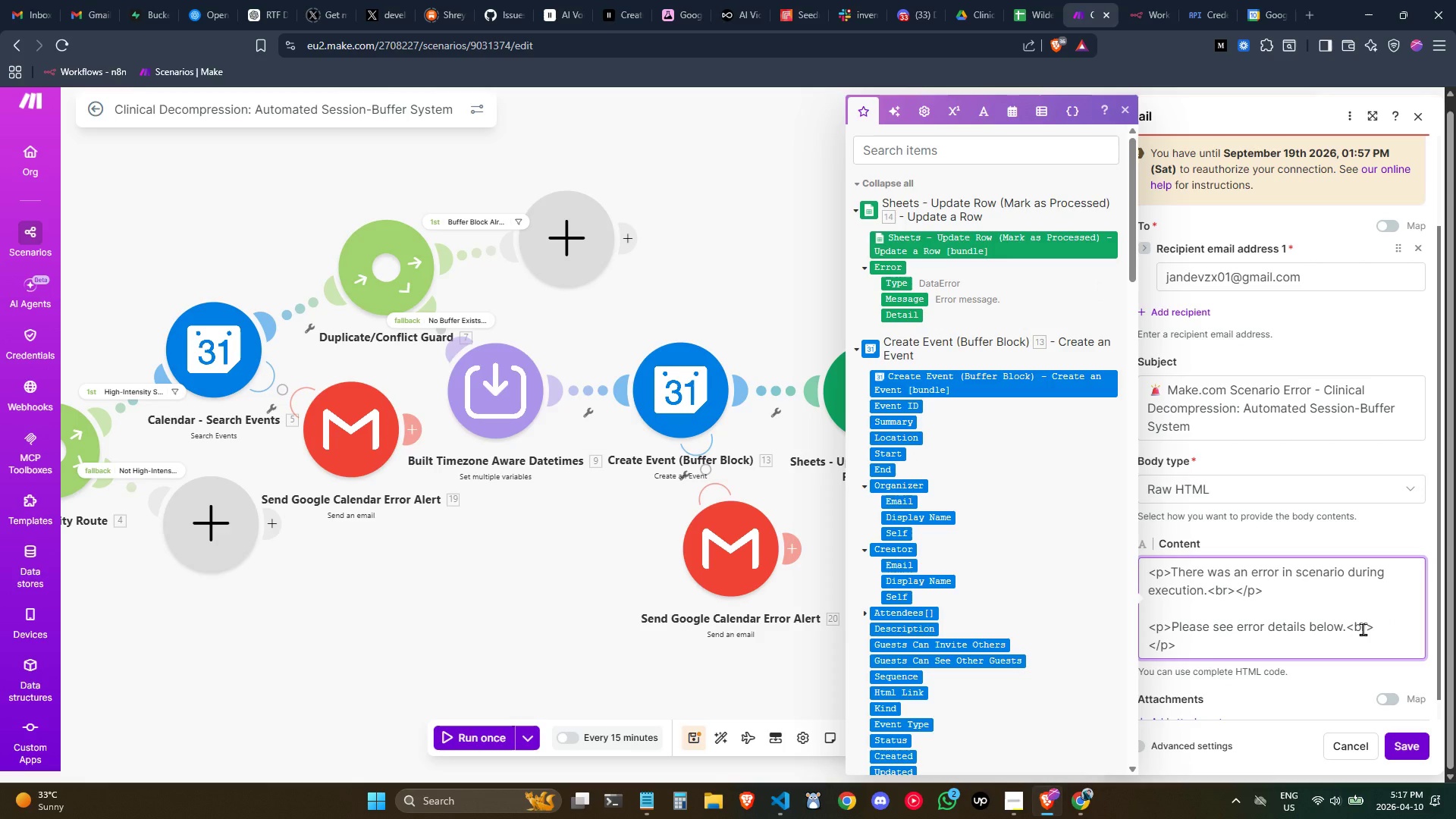 
key(Enter)
 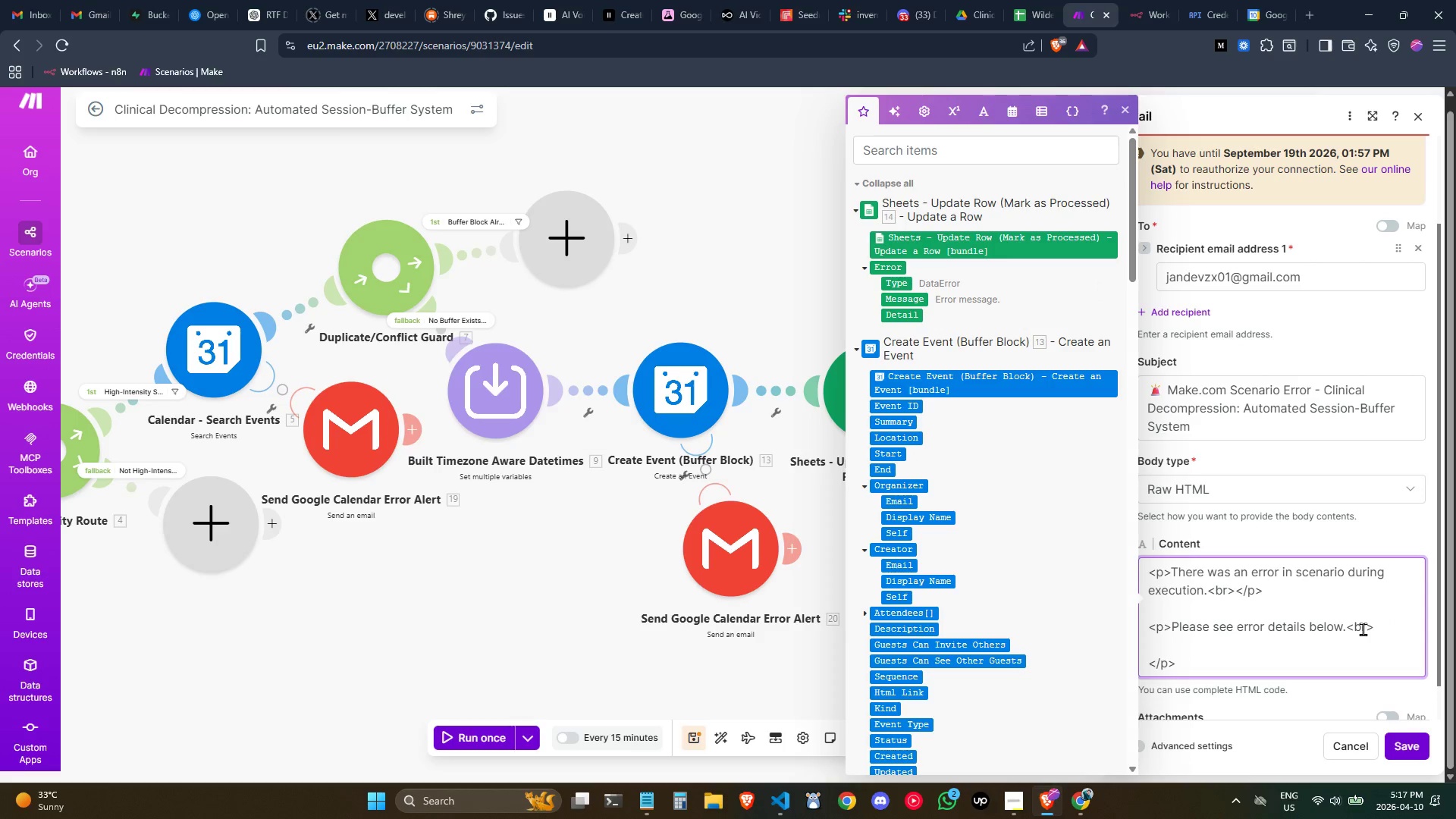 
key(ArrowUp)
 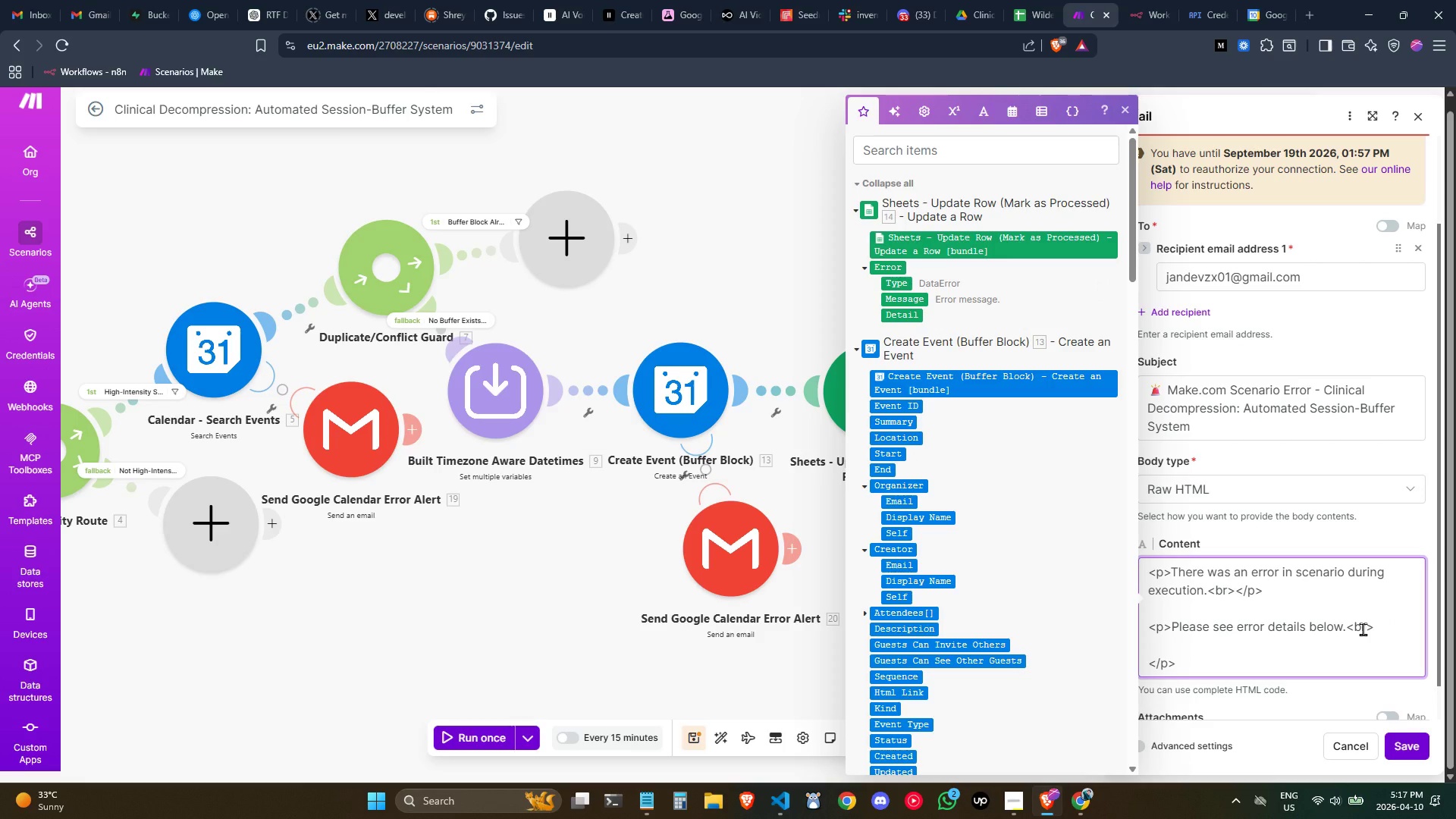 
type(<strong>Error Type: </)
key(Backspace)
type(p>)
 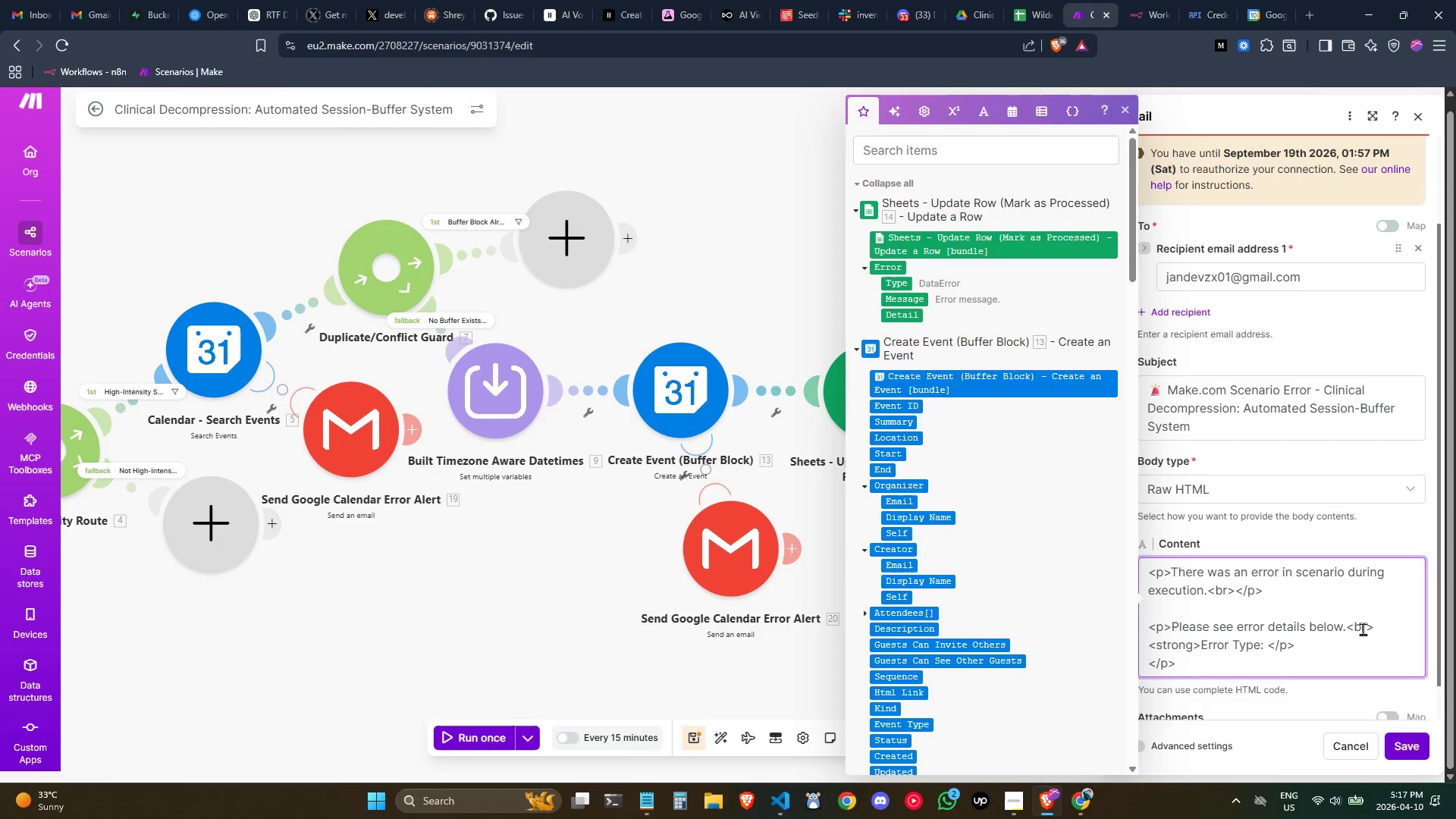 
key(Enter)
 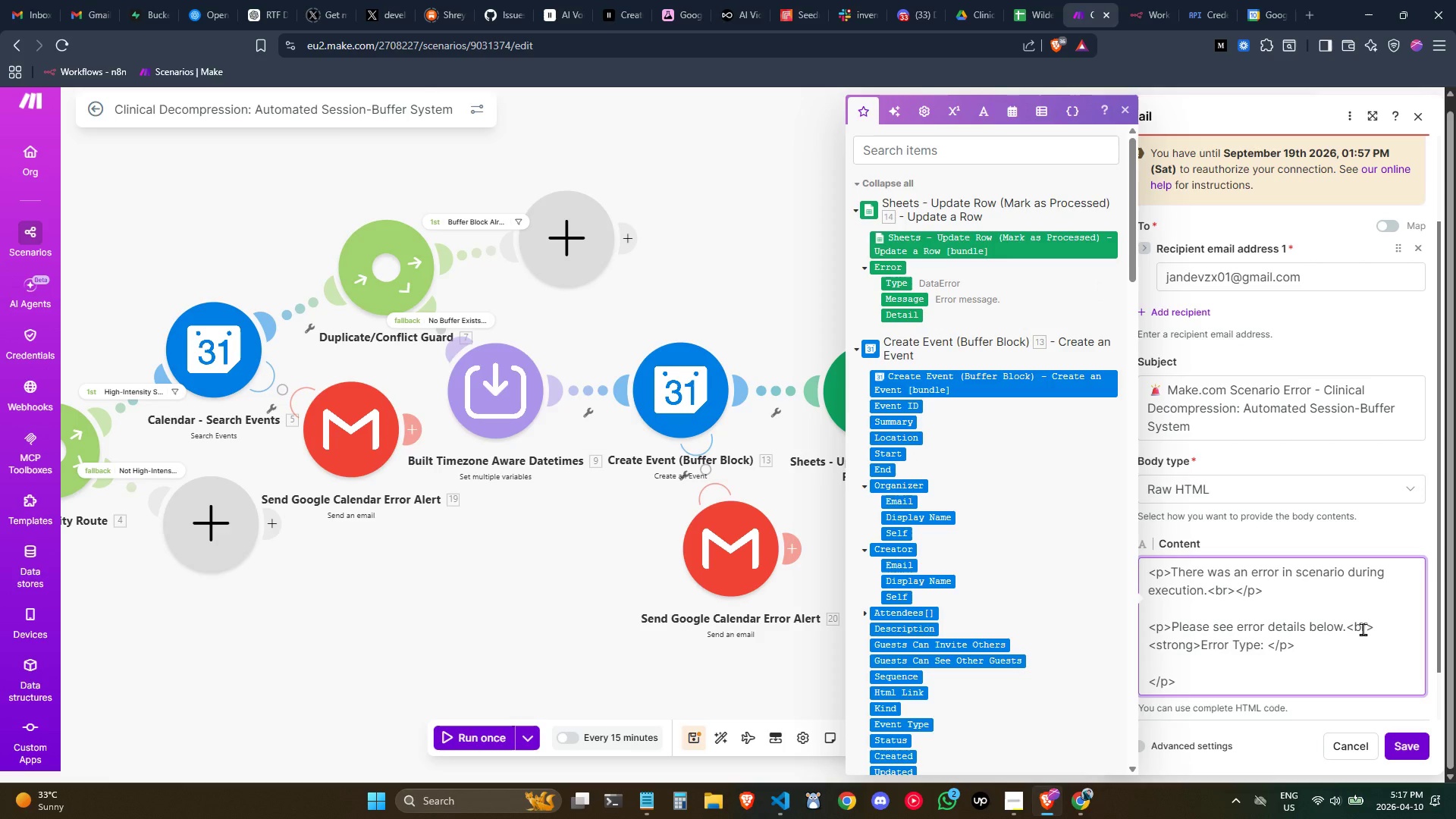 
type(<strong> )
key(Backspace)
type(Error Message: </)
key(Backspace)
type(p>)
 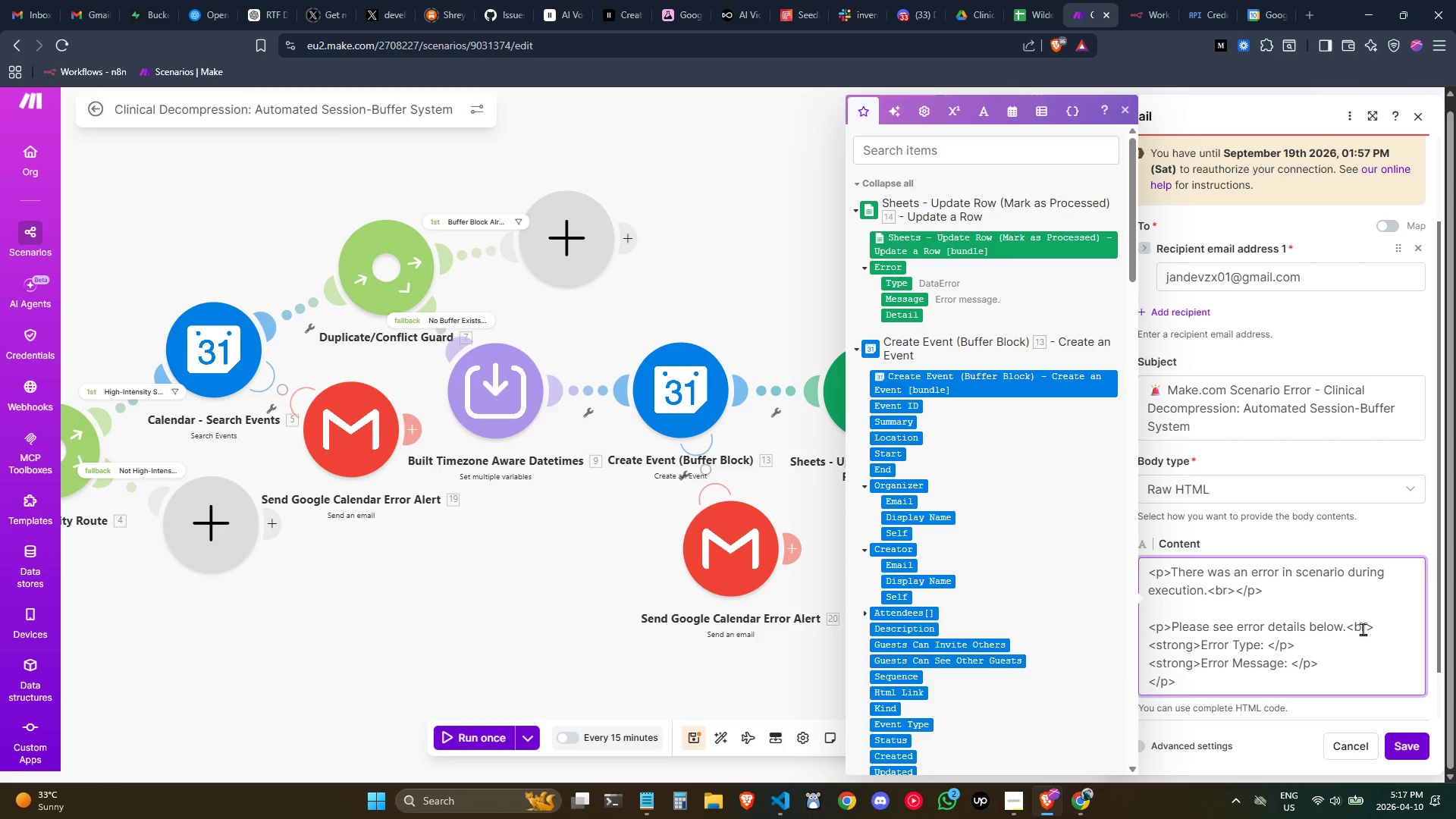 
key(ArrowUp)
 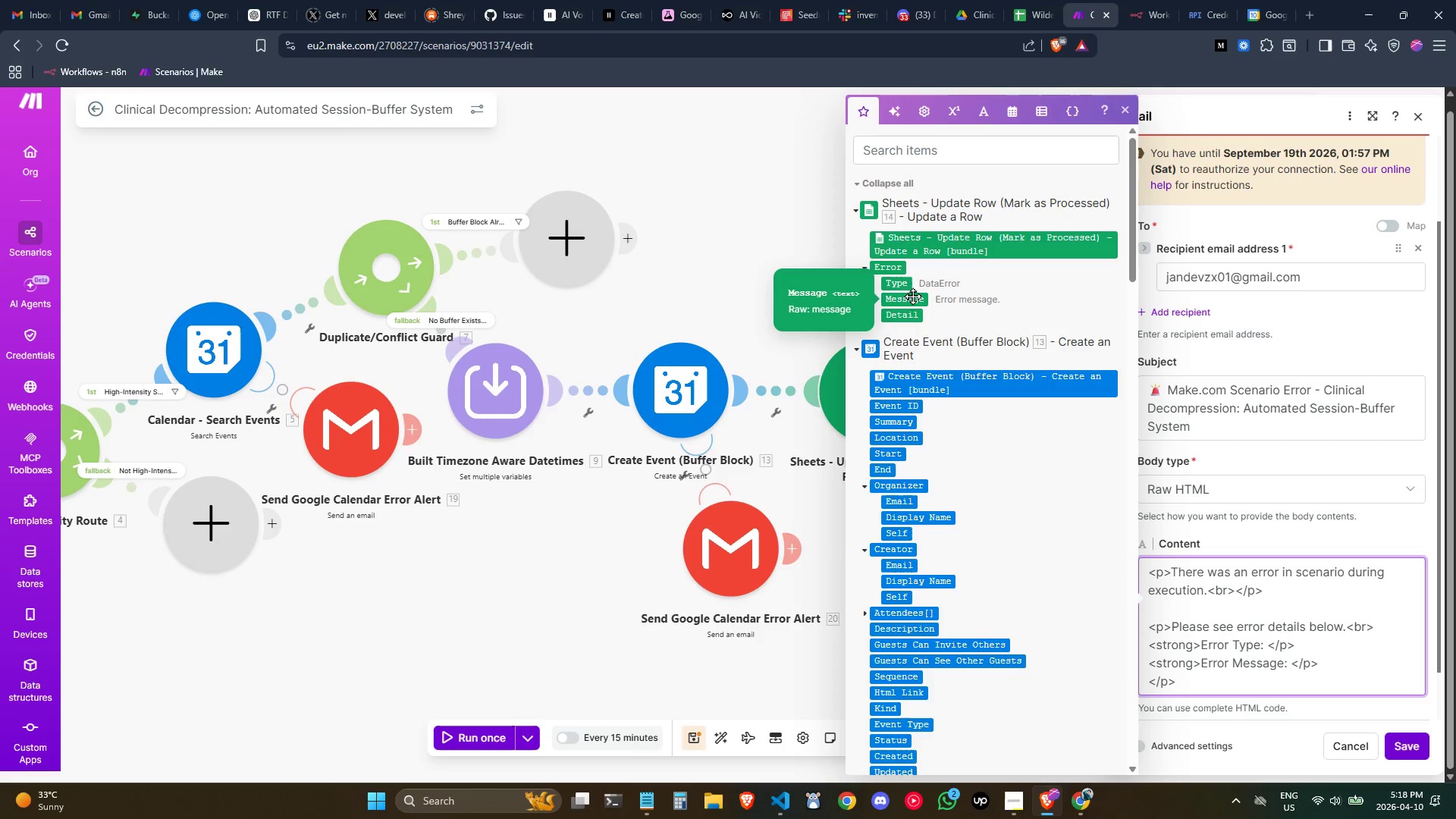 
wait(5.14)
 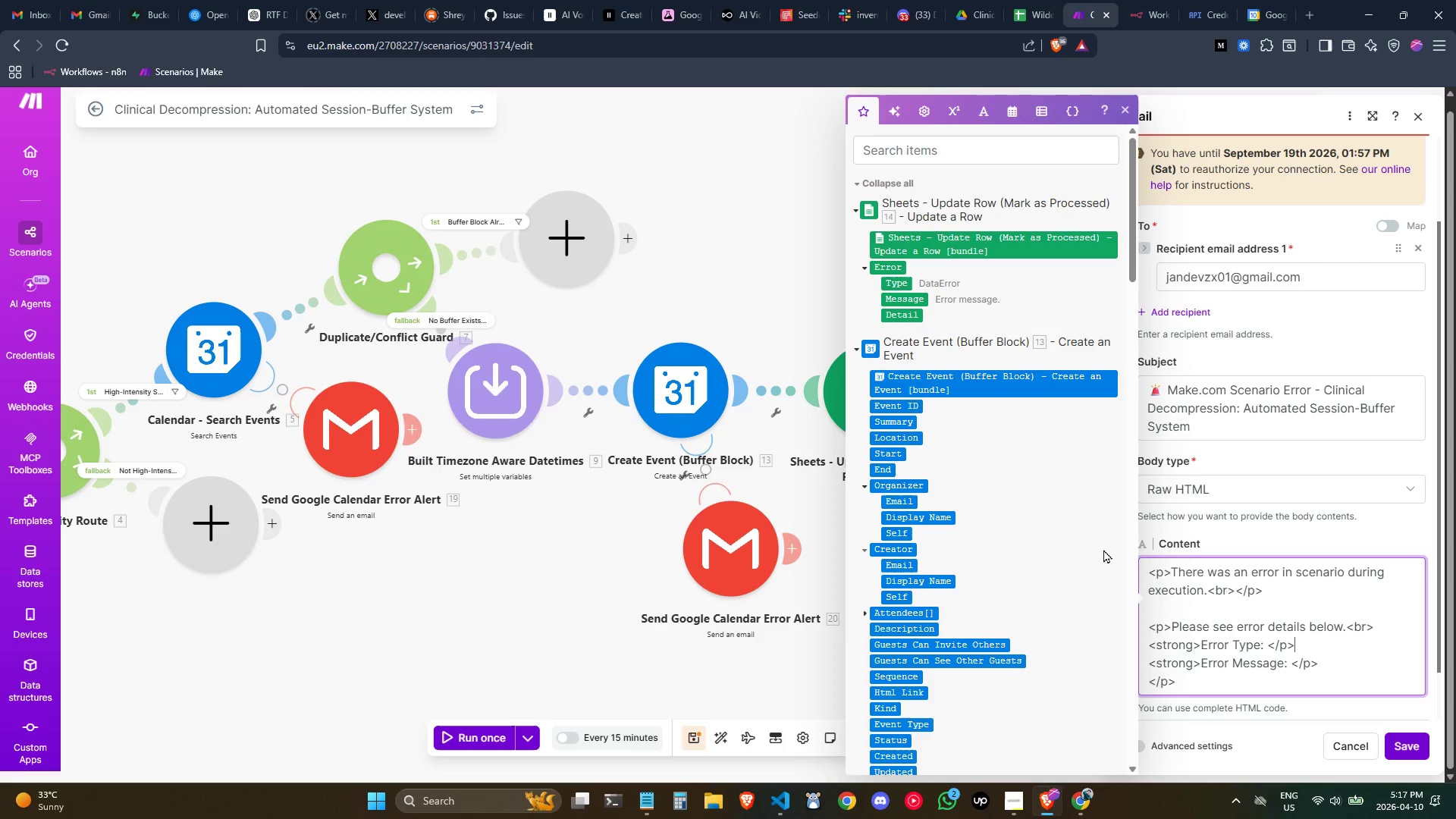 
left_click_drag(start_coordinate=[899, 283], to_coordinate=[1341, 641])
 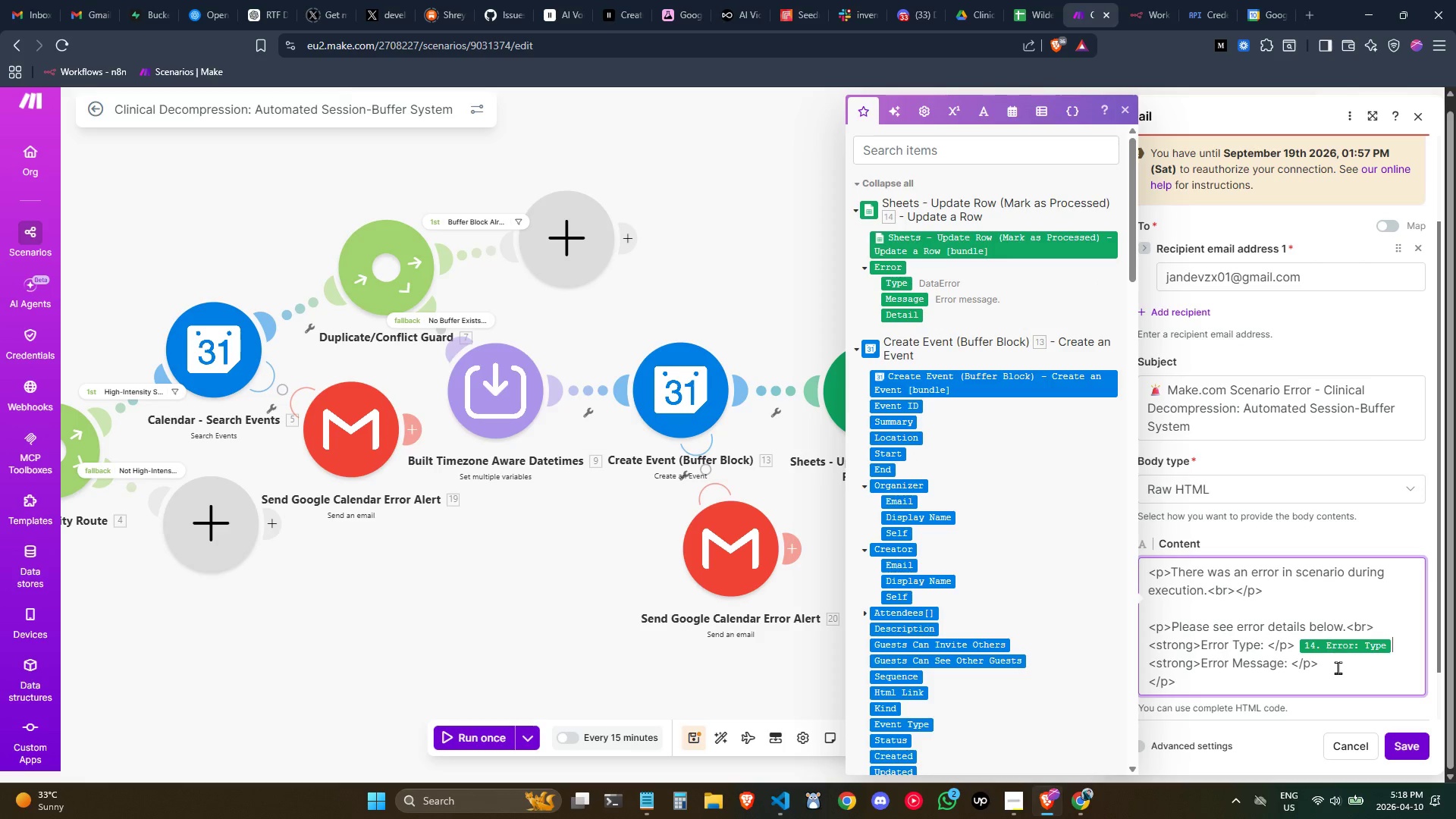 
key(ArrowLeft)
 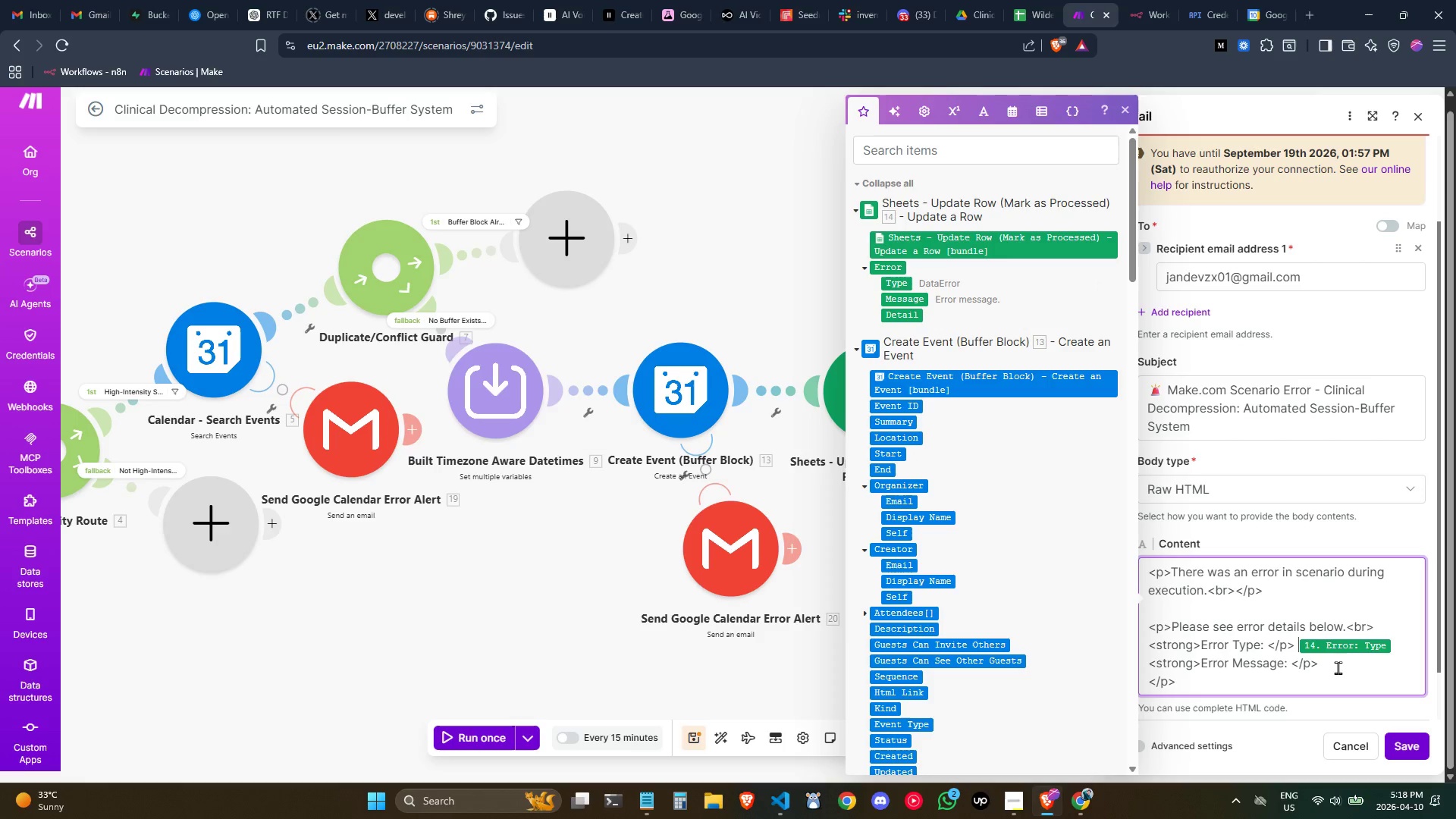 
key(ArrowLeft)
 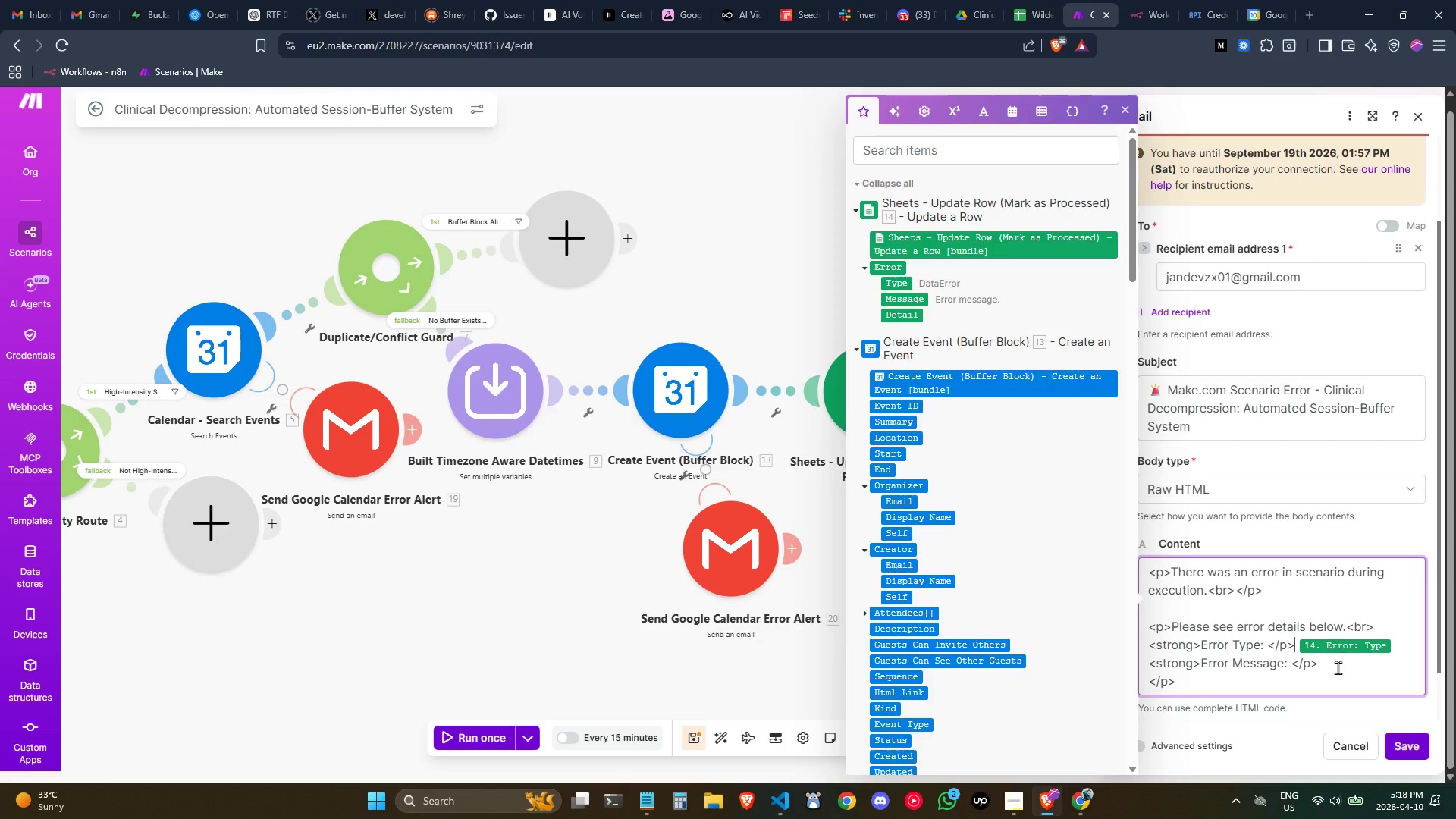 
key(ArrowRight)
 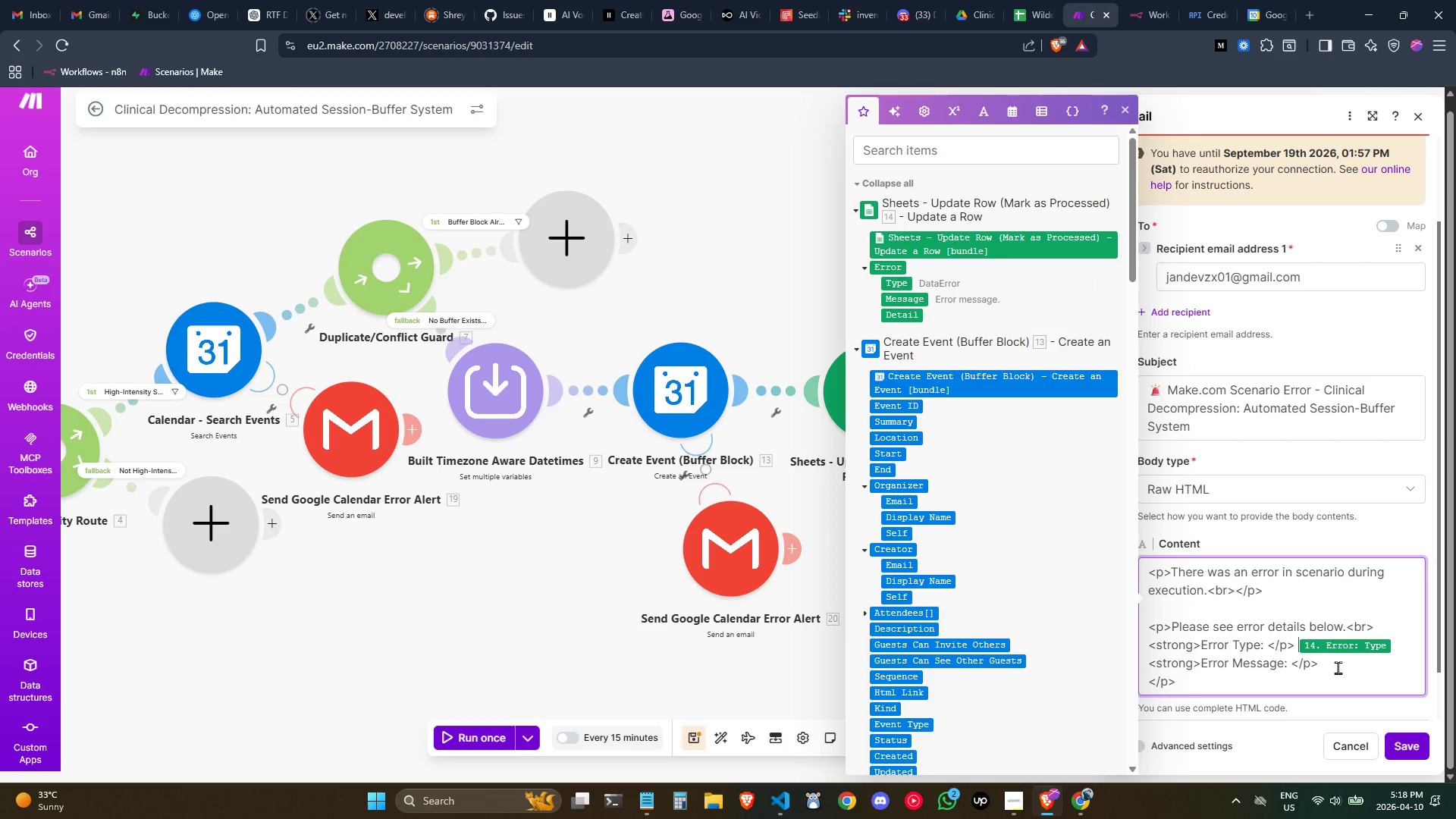 
key(Backspace)
key(Backspace)
key(Backspace)
type(strong>)
 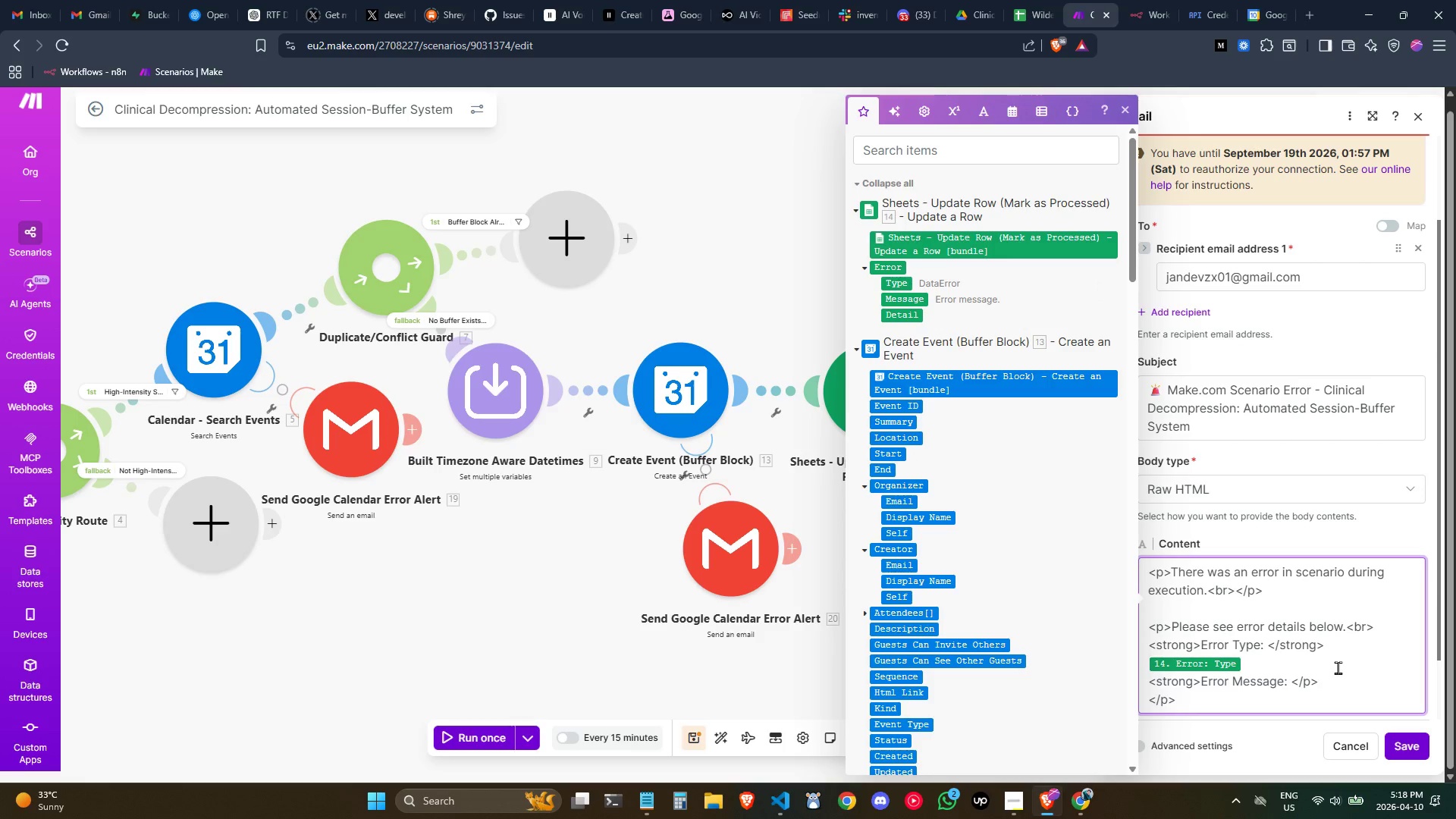 
key(ArrowDown)
 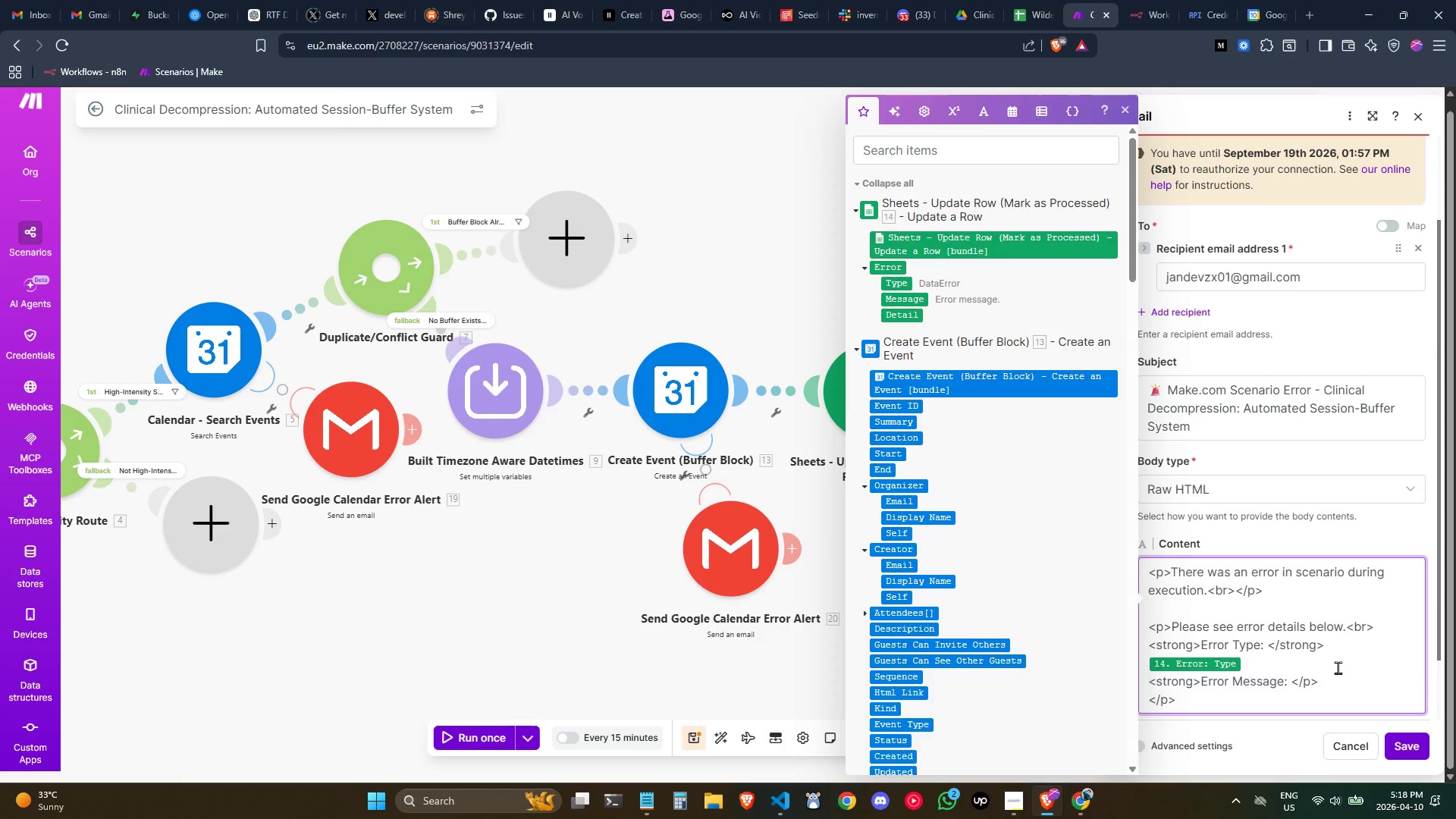 
key(Control+ArrowRight)
 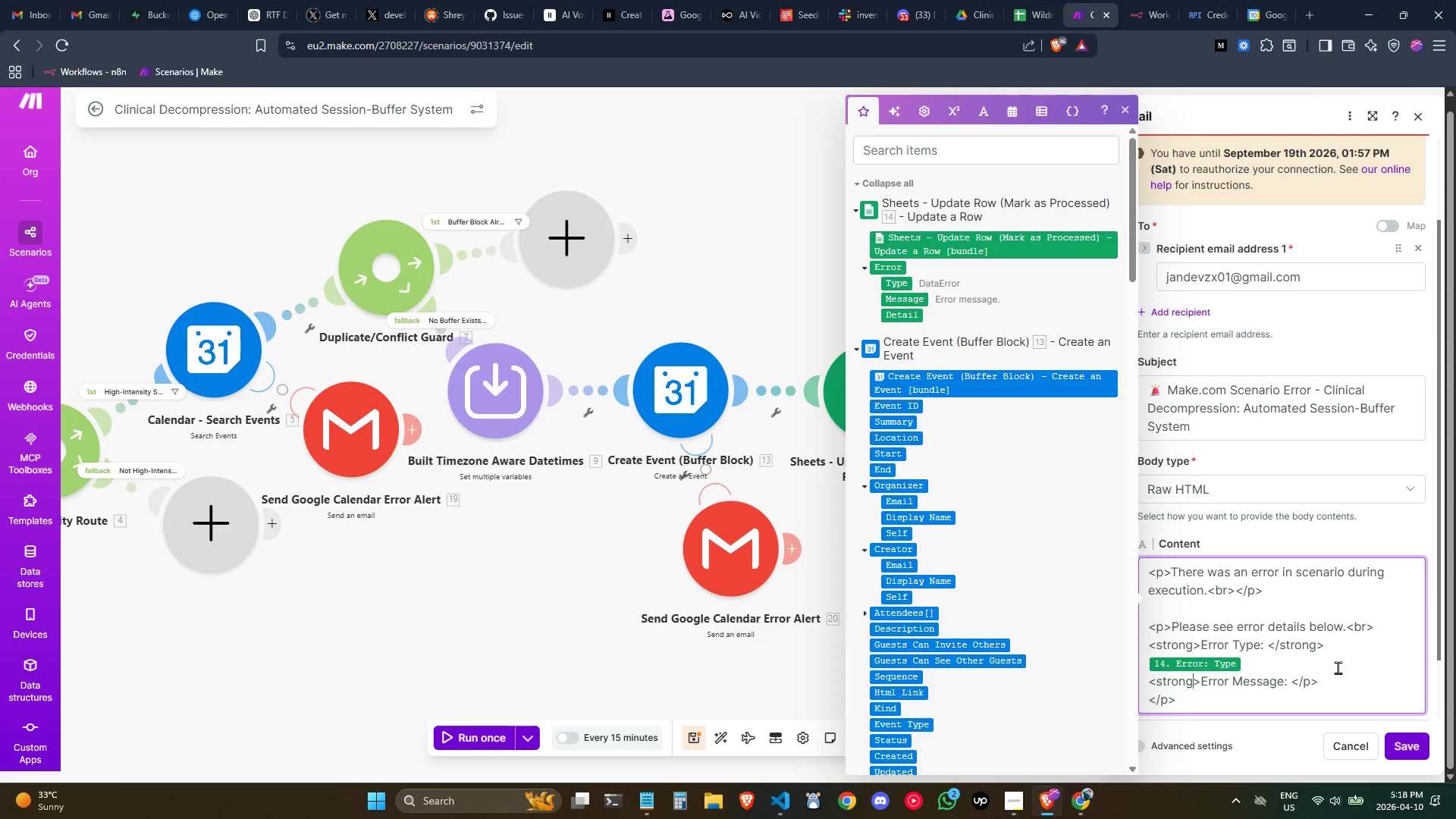 
key(Control+ArrowRight)
 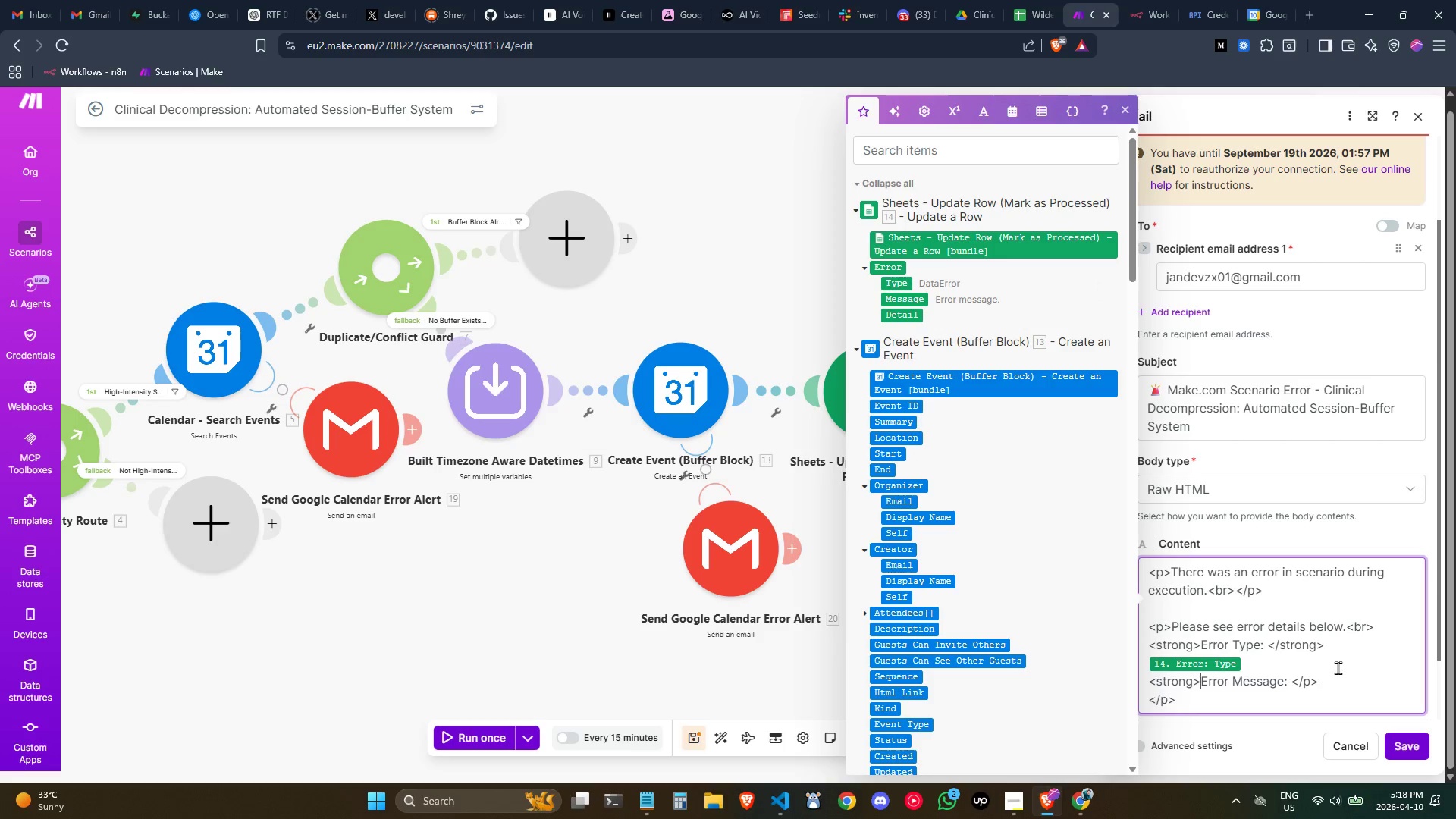 
key(Control+ArrowRight)
 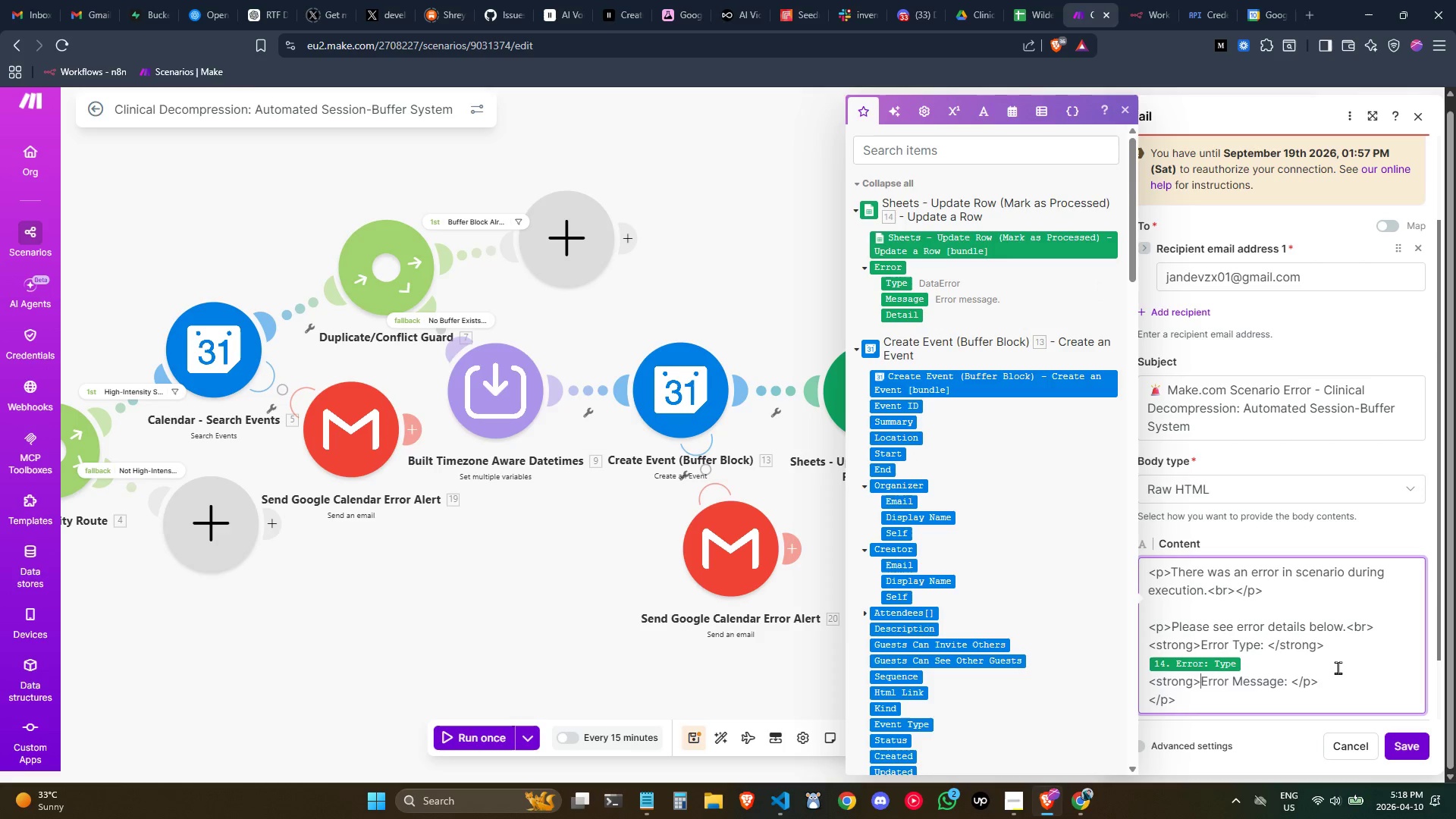 
key(Control+ArrowRight)
 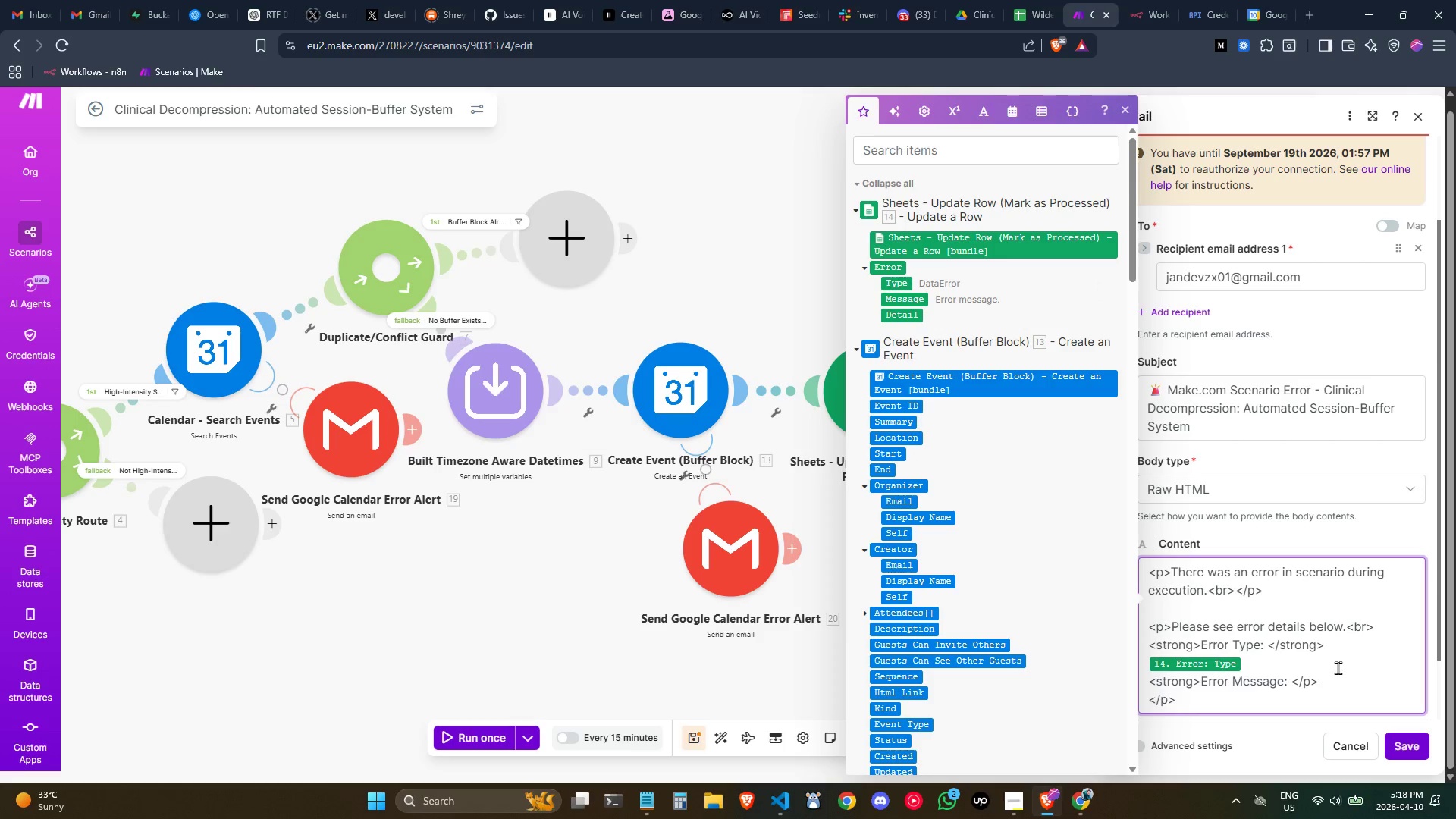 
key(Control+ArrowRight)
 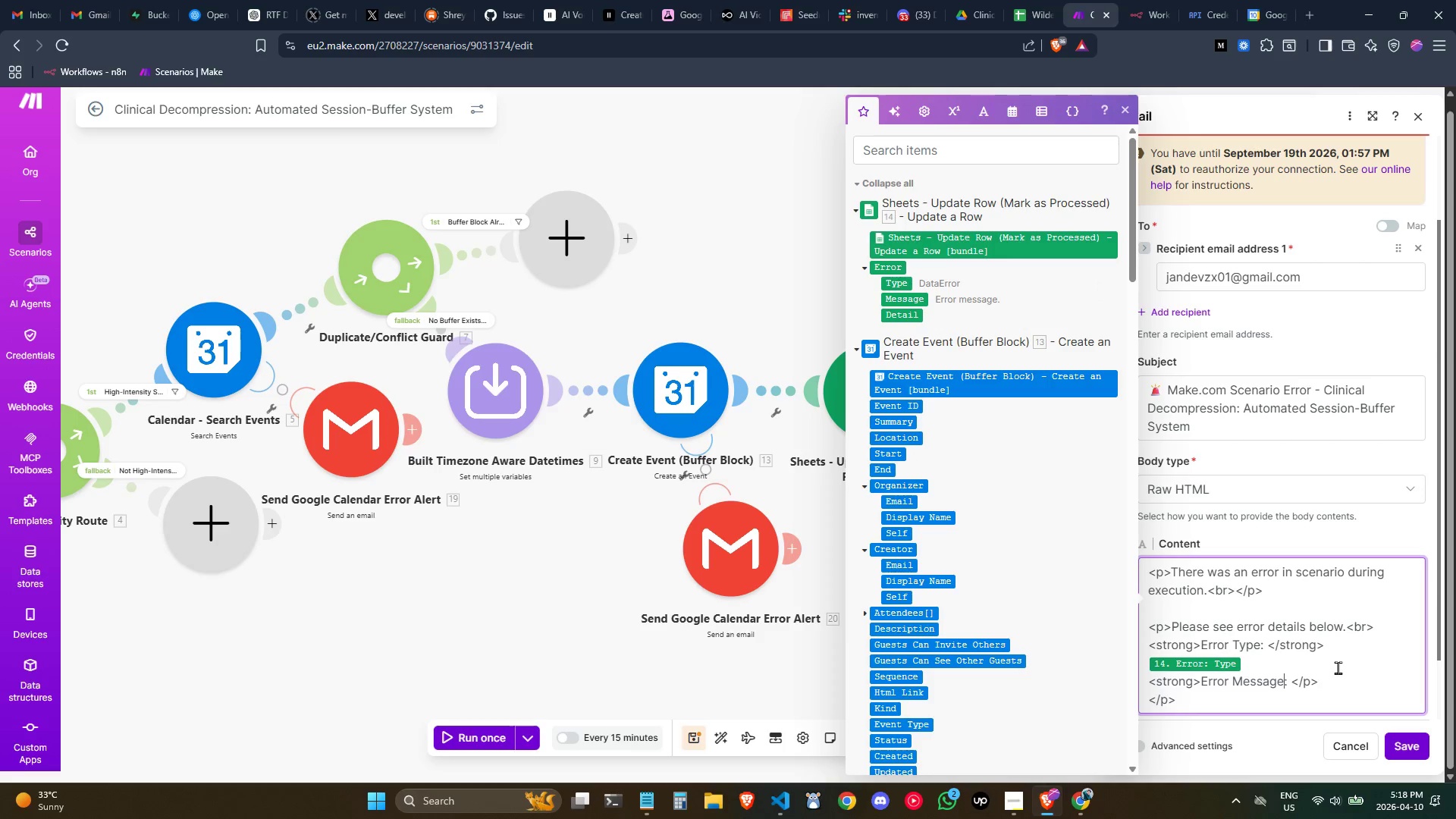 
key(Control+ArrowRight)
 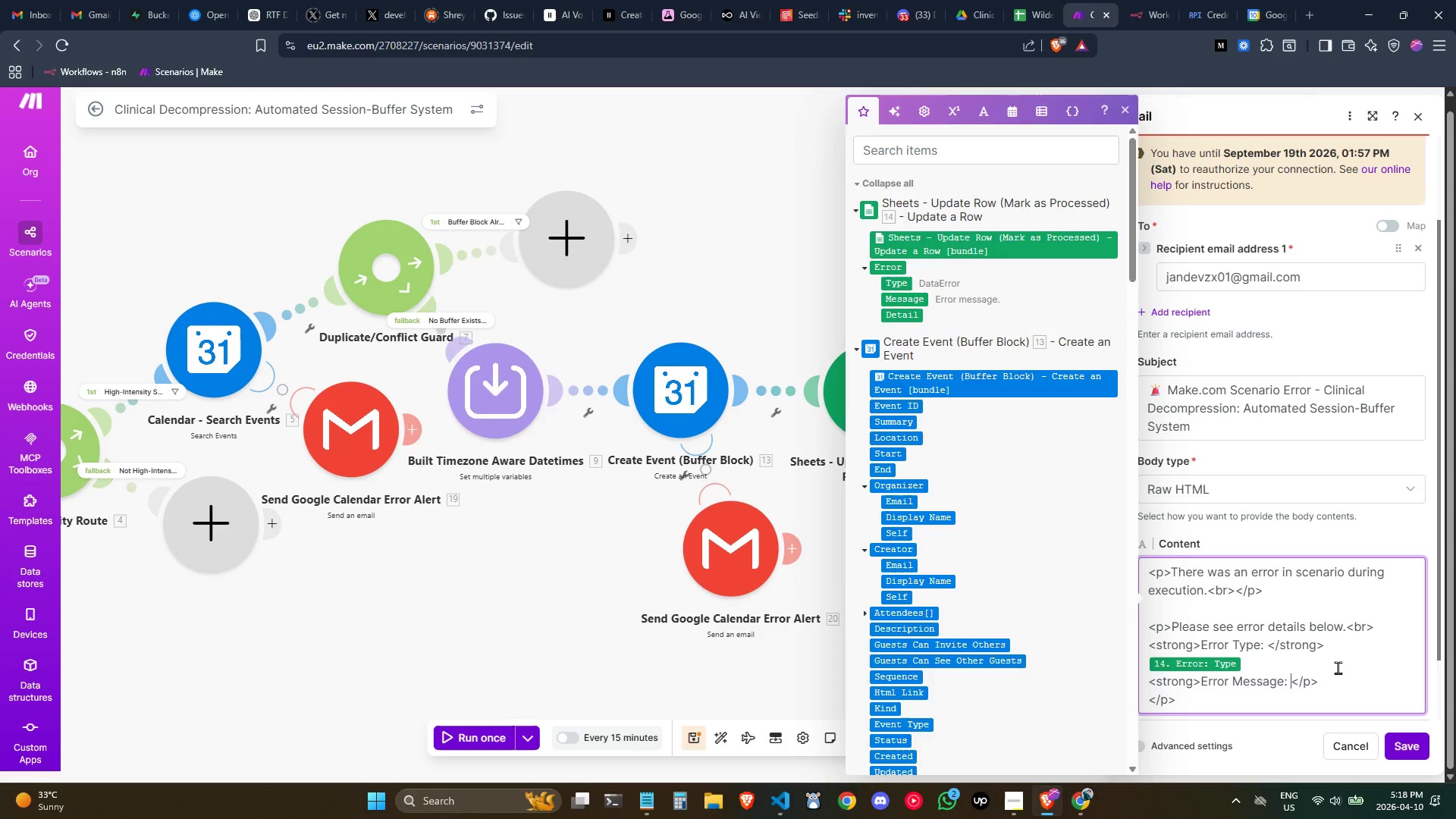 
key(Control+ArrowRight)
 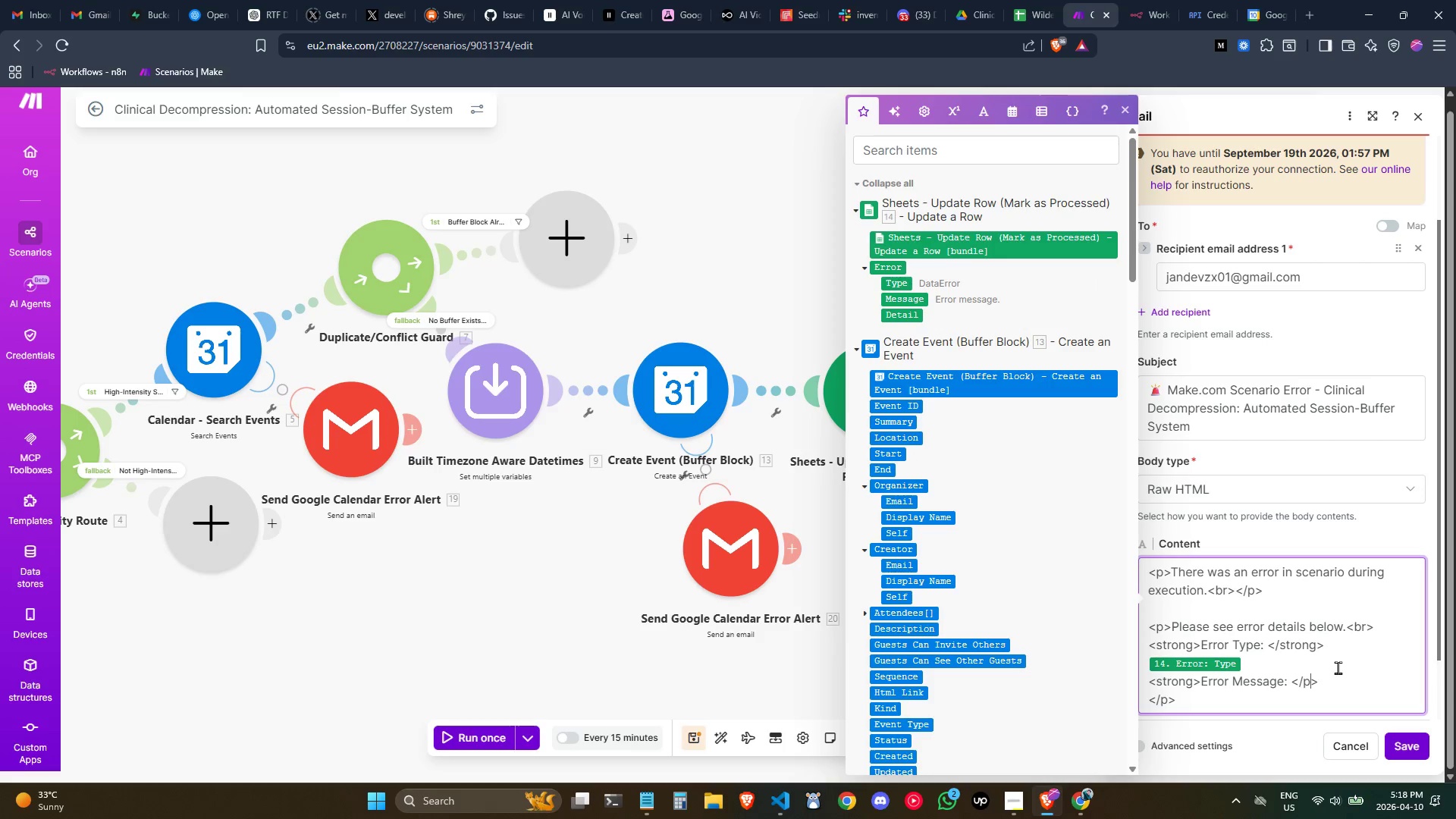 
key(ArrowRight)
 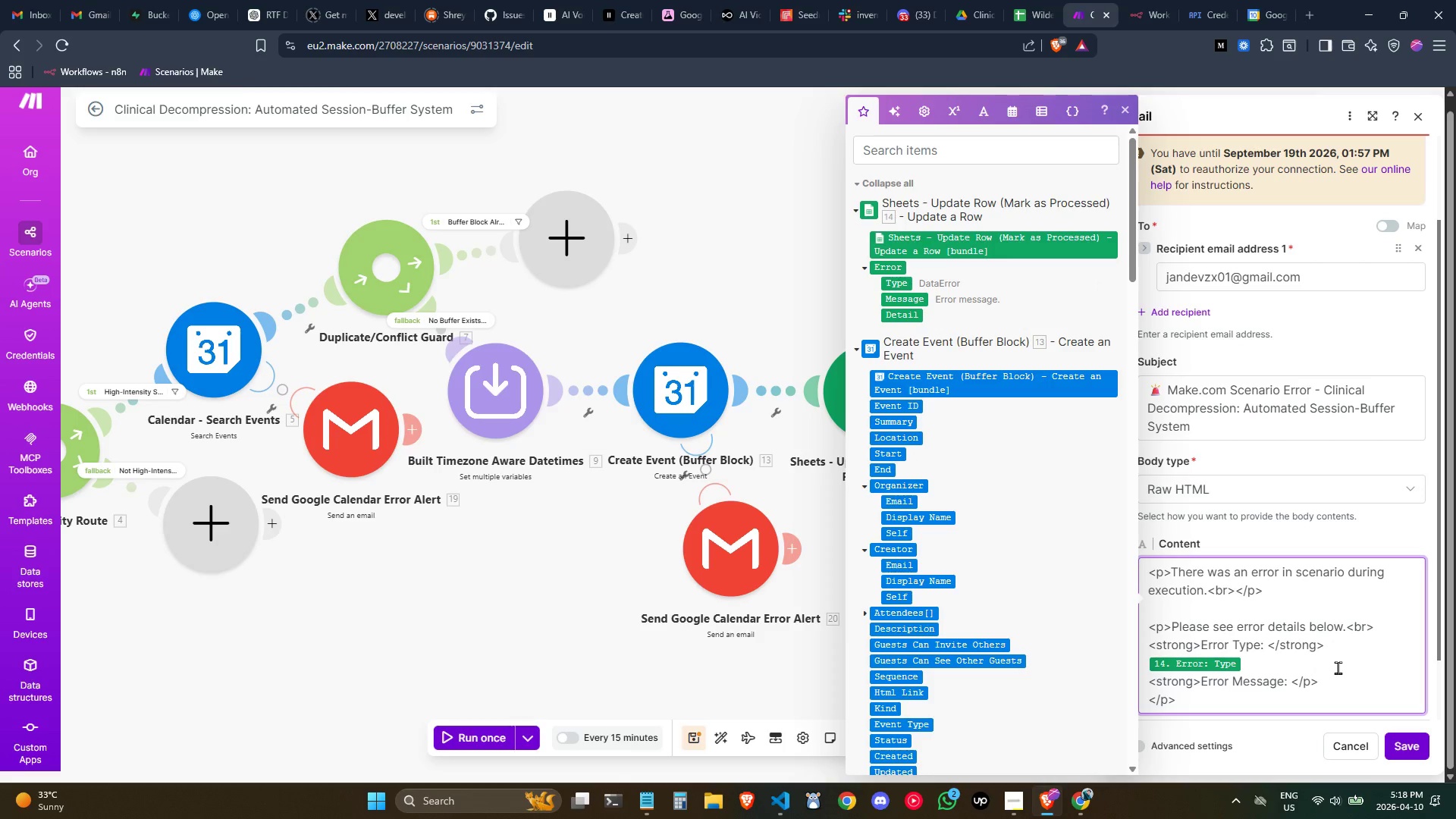 
key(Backspace)
type(strong)
 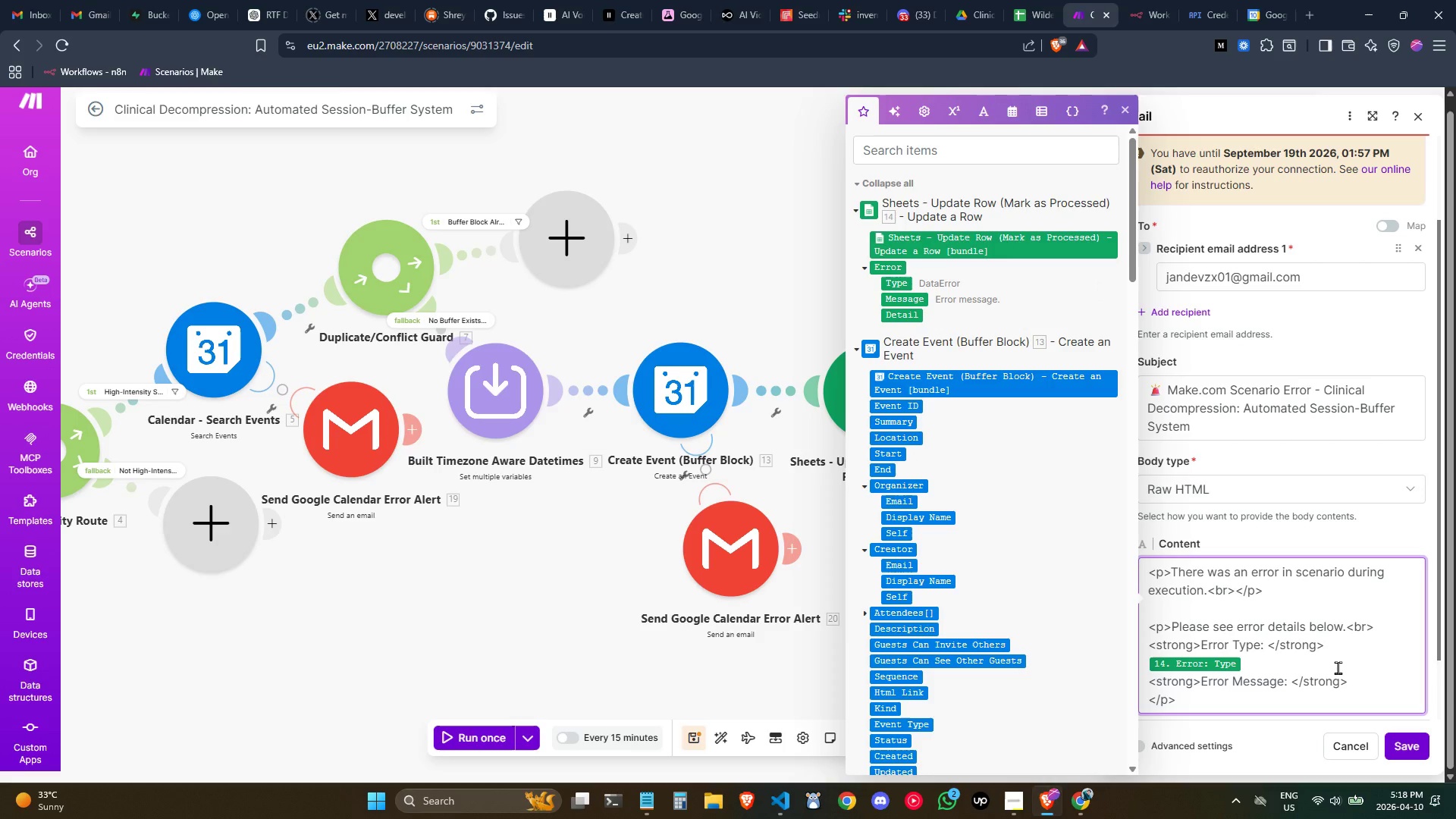 
key(ArrowRight)
 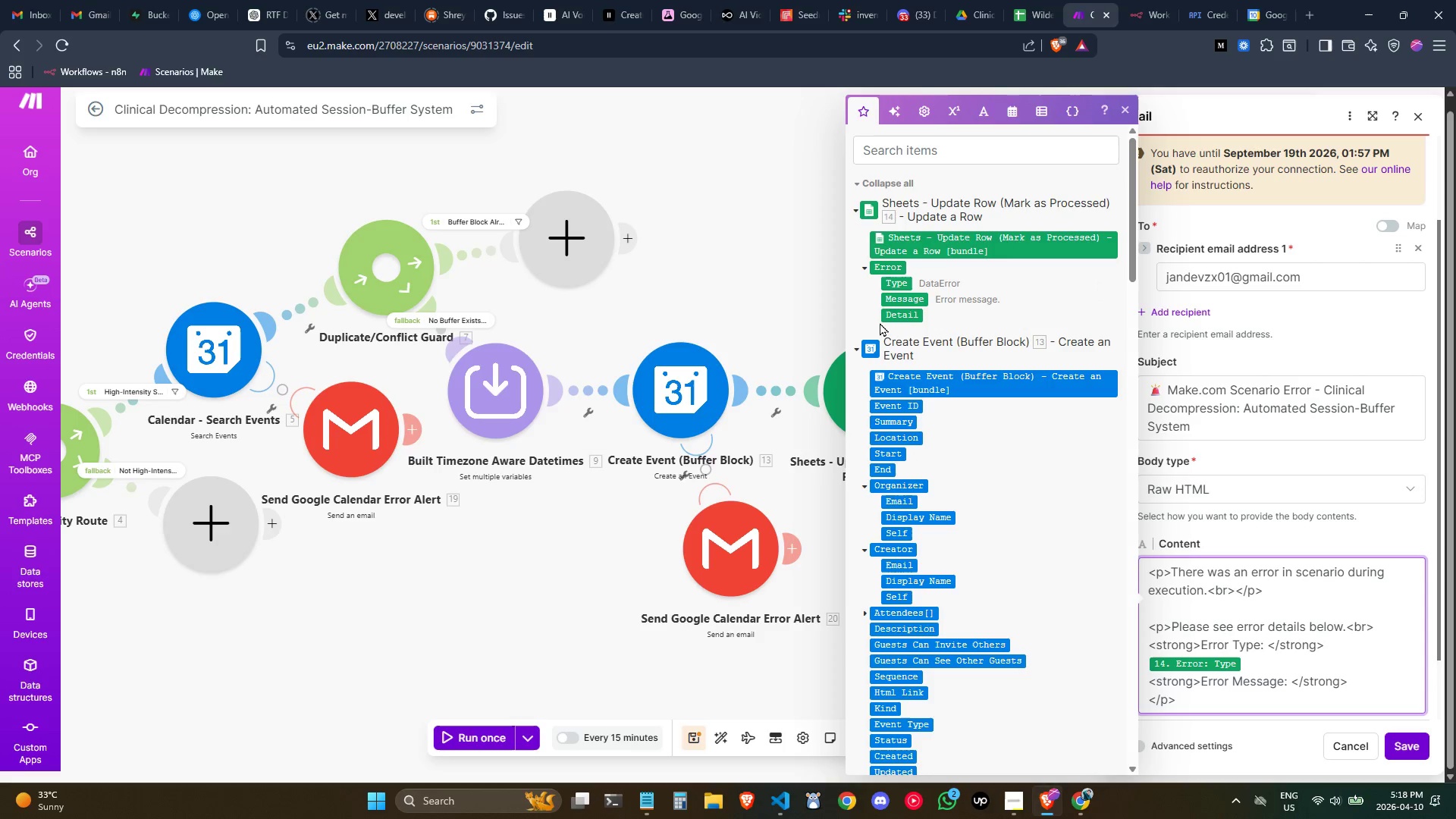 
left_click_drag(start_coordinate=[890, 296], to_coordinate=[1369, 683])
 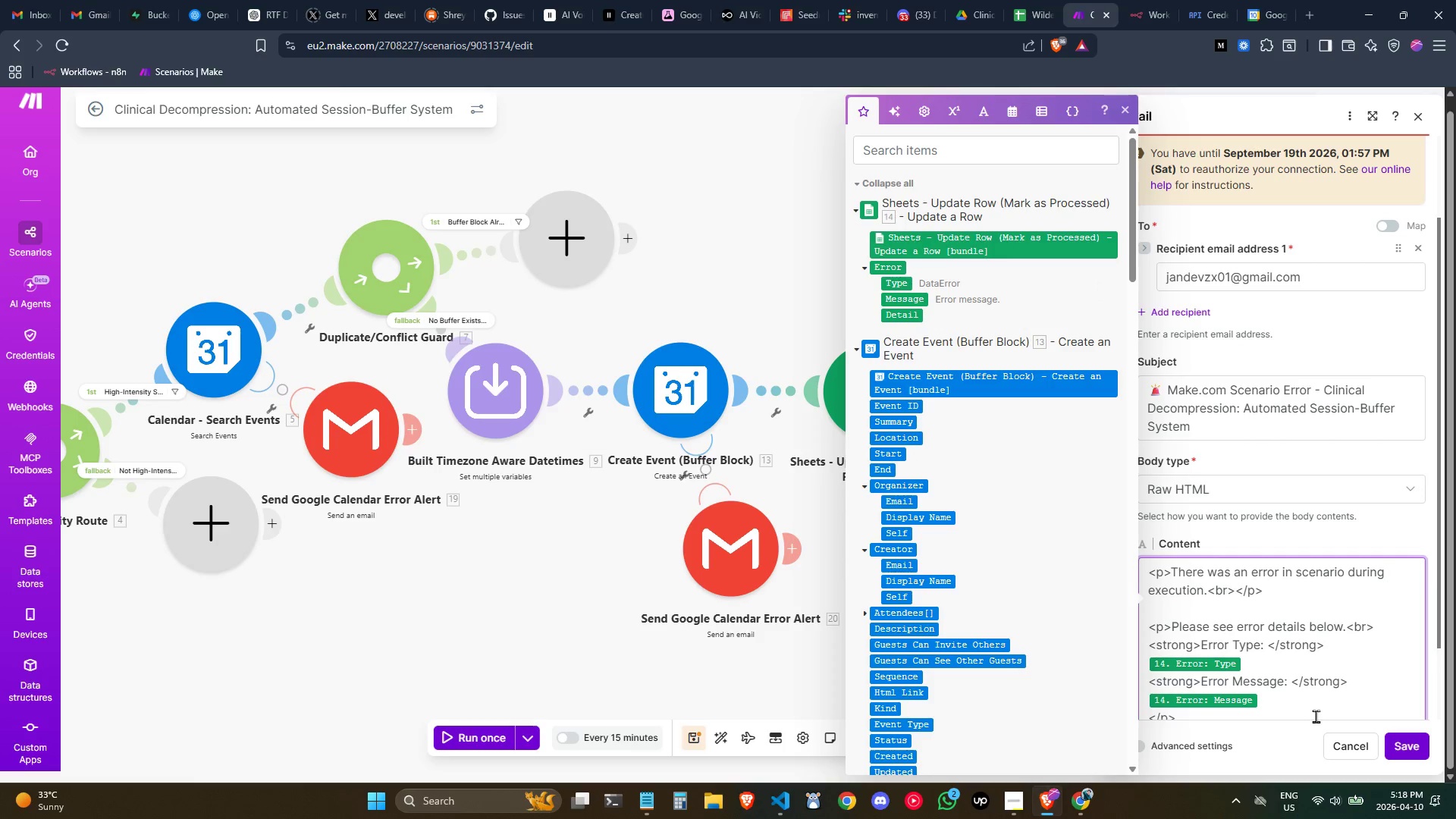 
scroll: coordinate [1297, 705], scroll_direction: down, amount: 1.0
 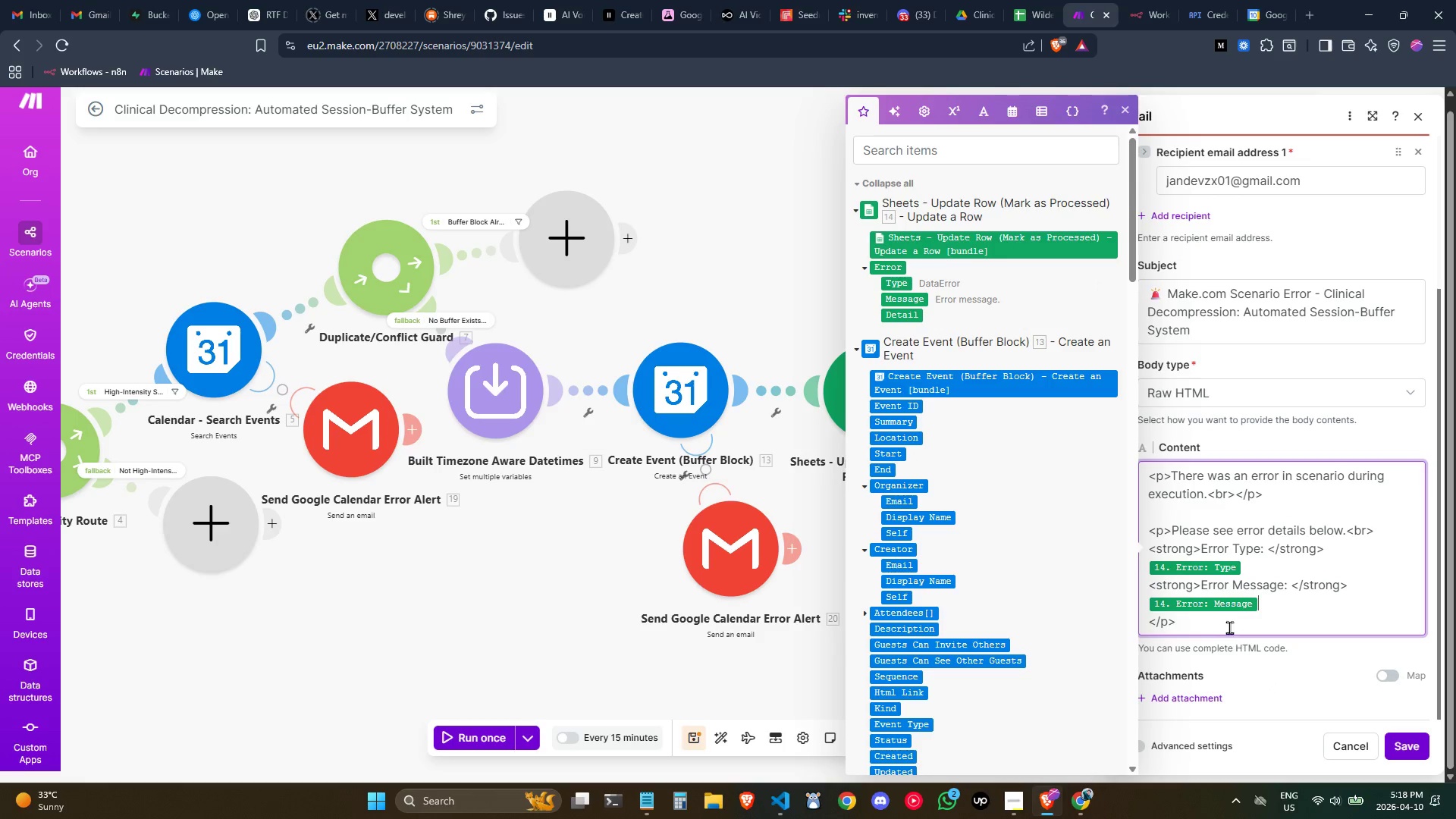 
left_click([1228, 623])
 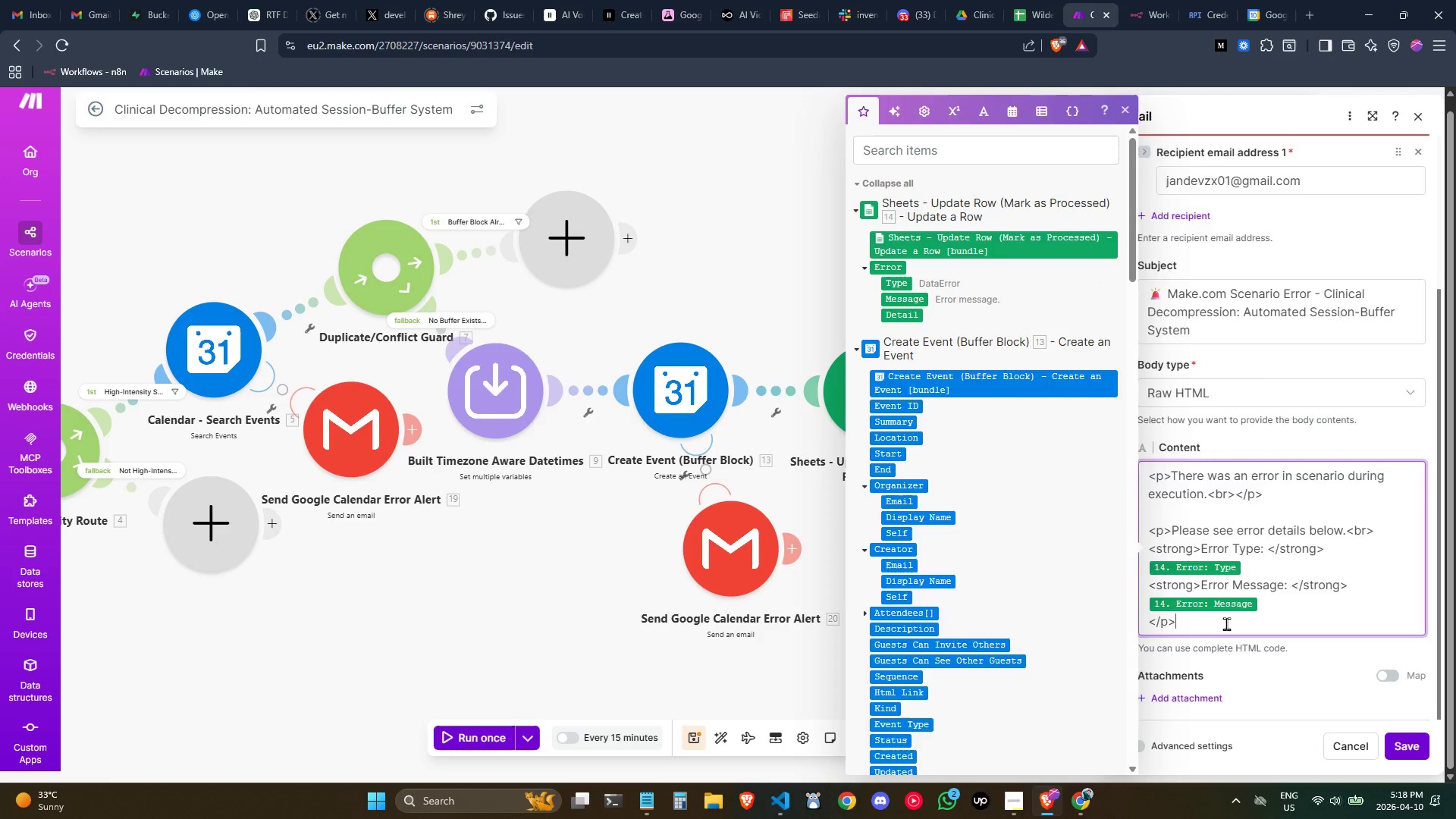 
scroll: coordinate [1226, 623], scroll_direction: none, amount: 0.0
 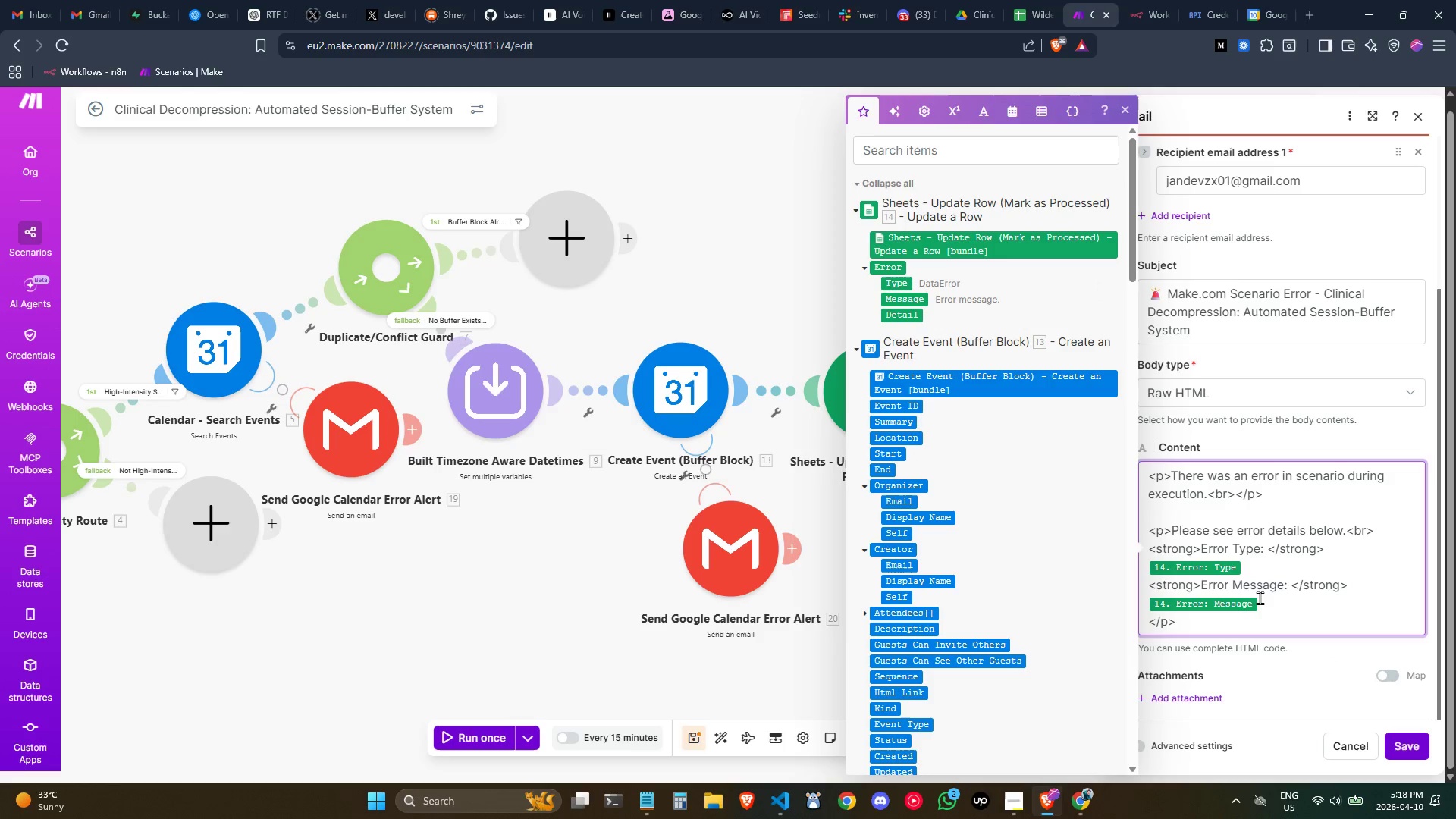 
wait(30.57)
 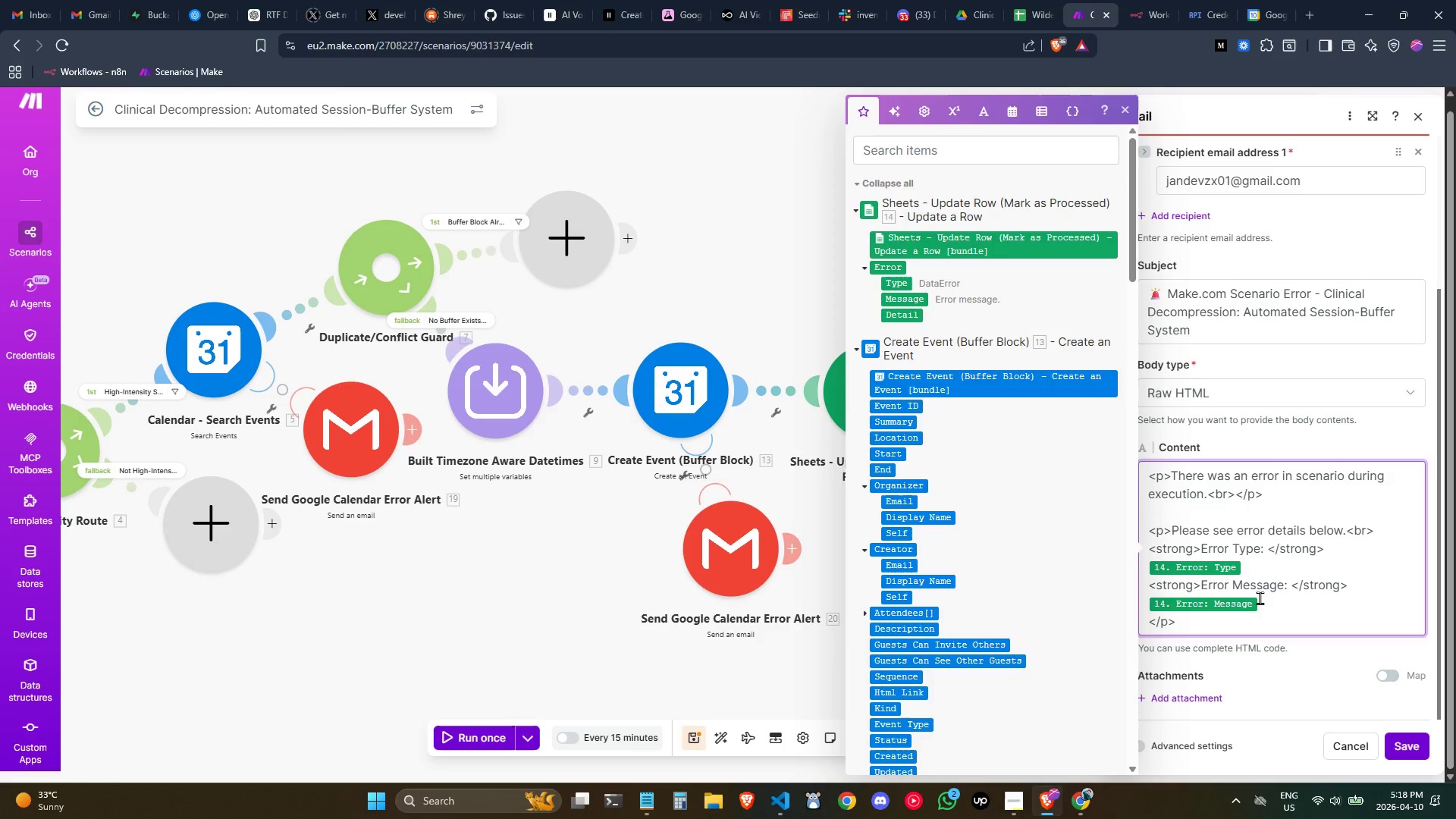 
left_click([1264, 623])
 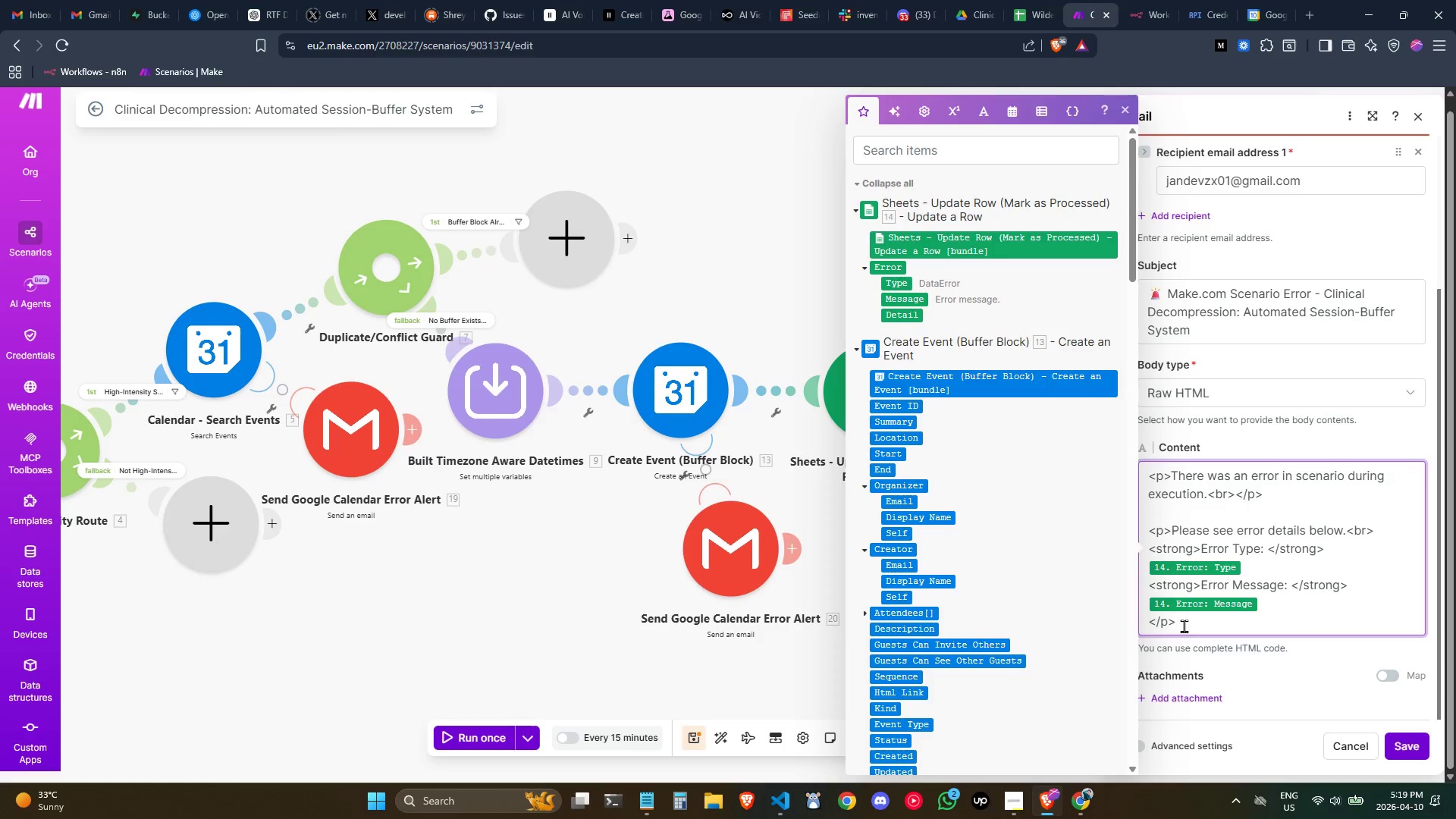 
wait(10.97)
 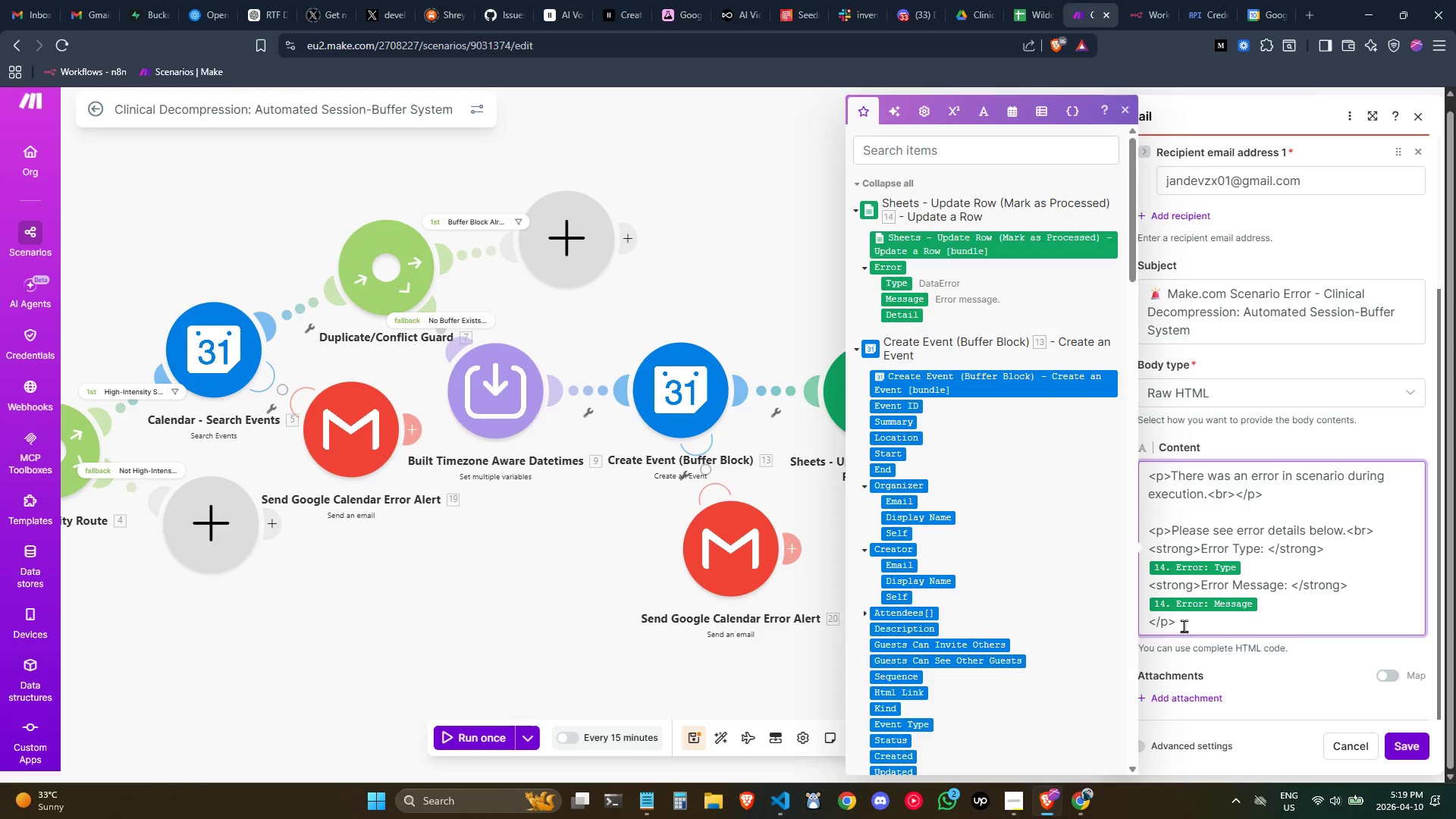 
left_click([1279, 606])
 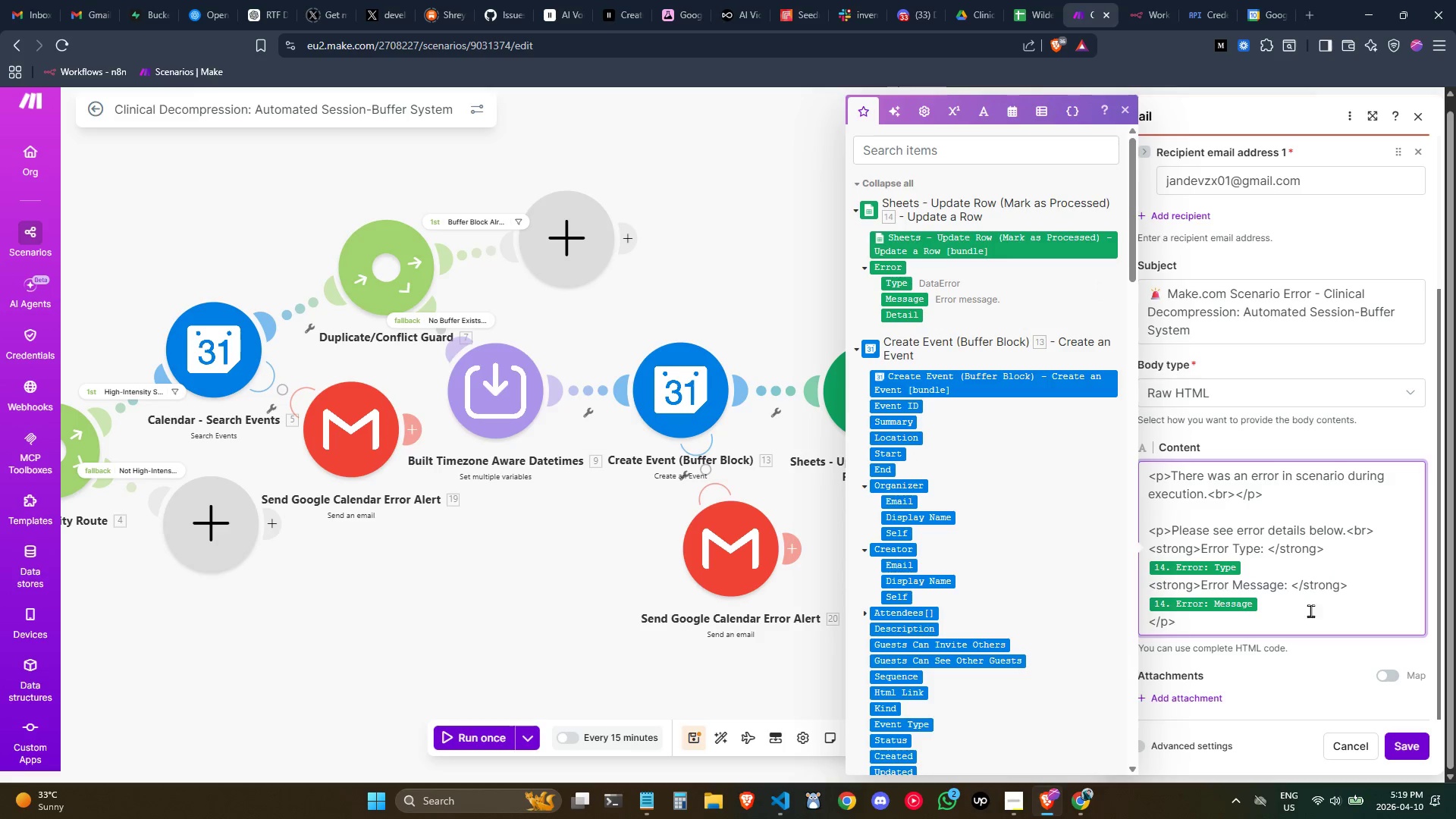 
left_click([1304, 616])
 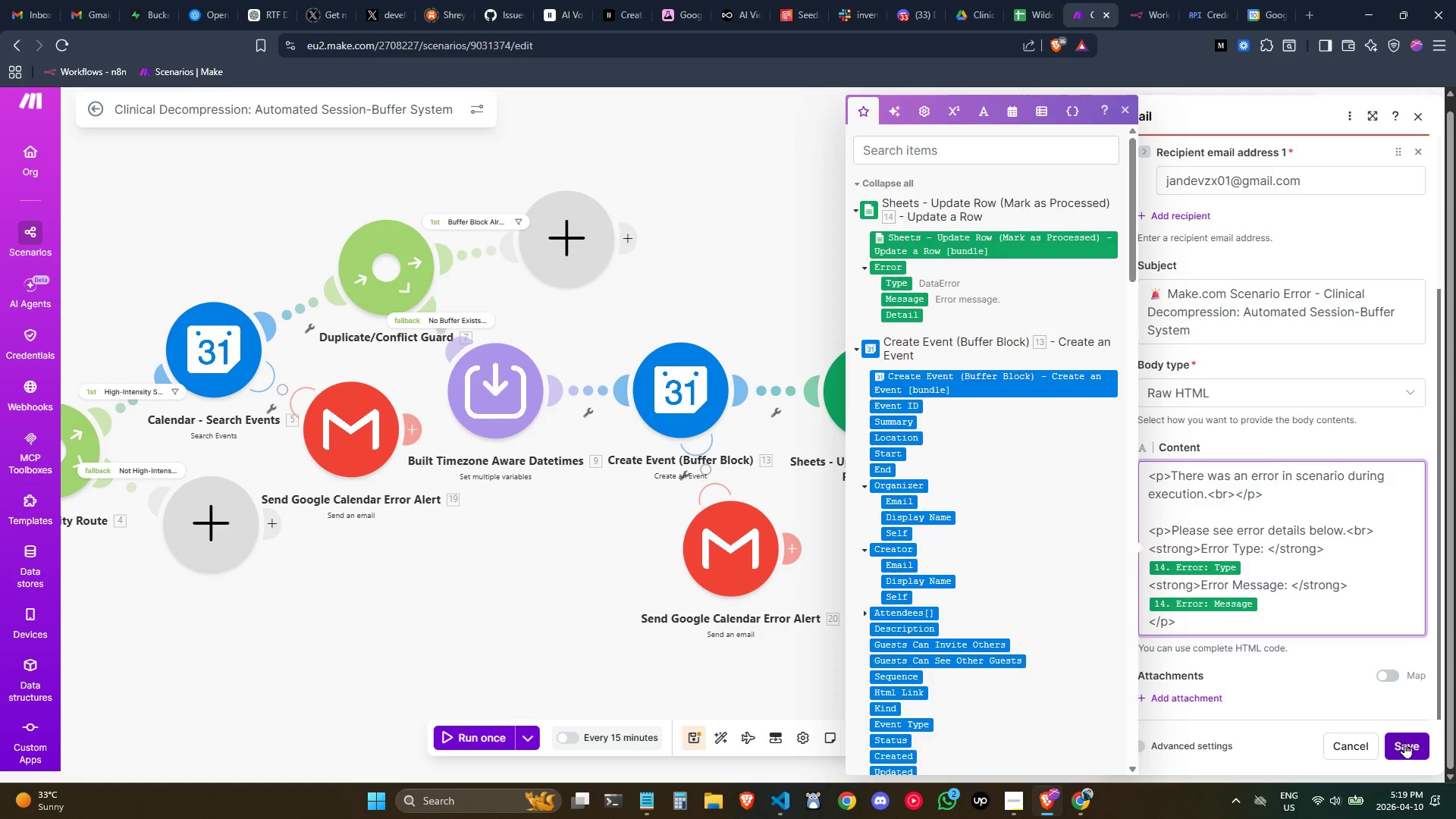 
left_click([1405, 742])
 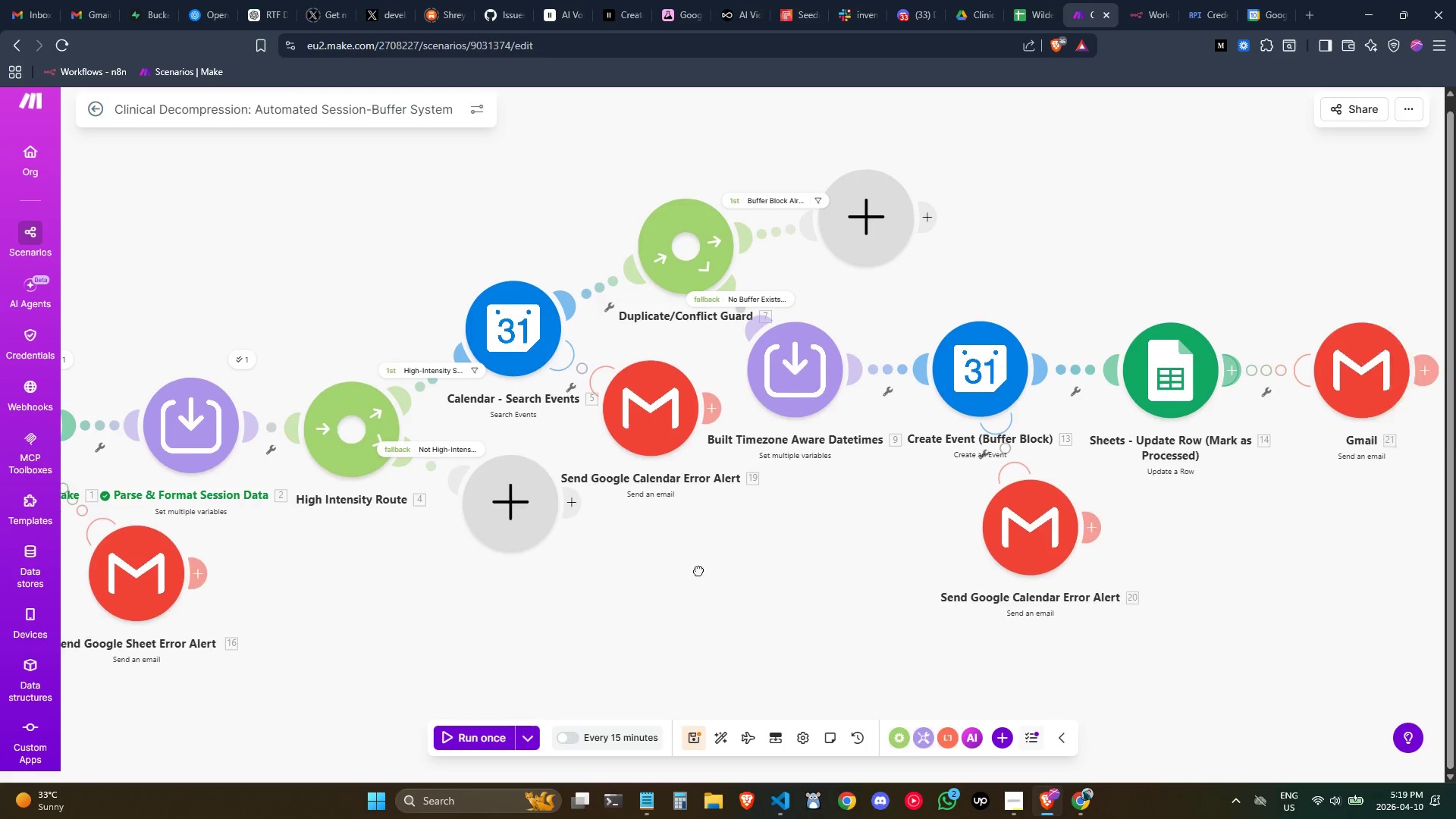 
wait(6.66)
 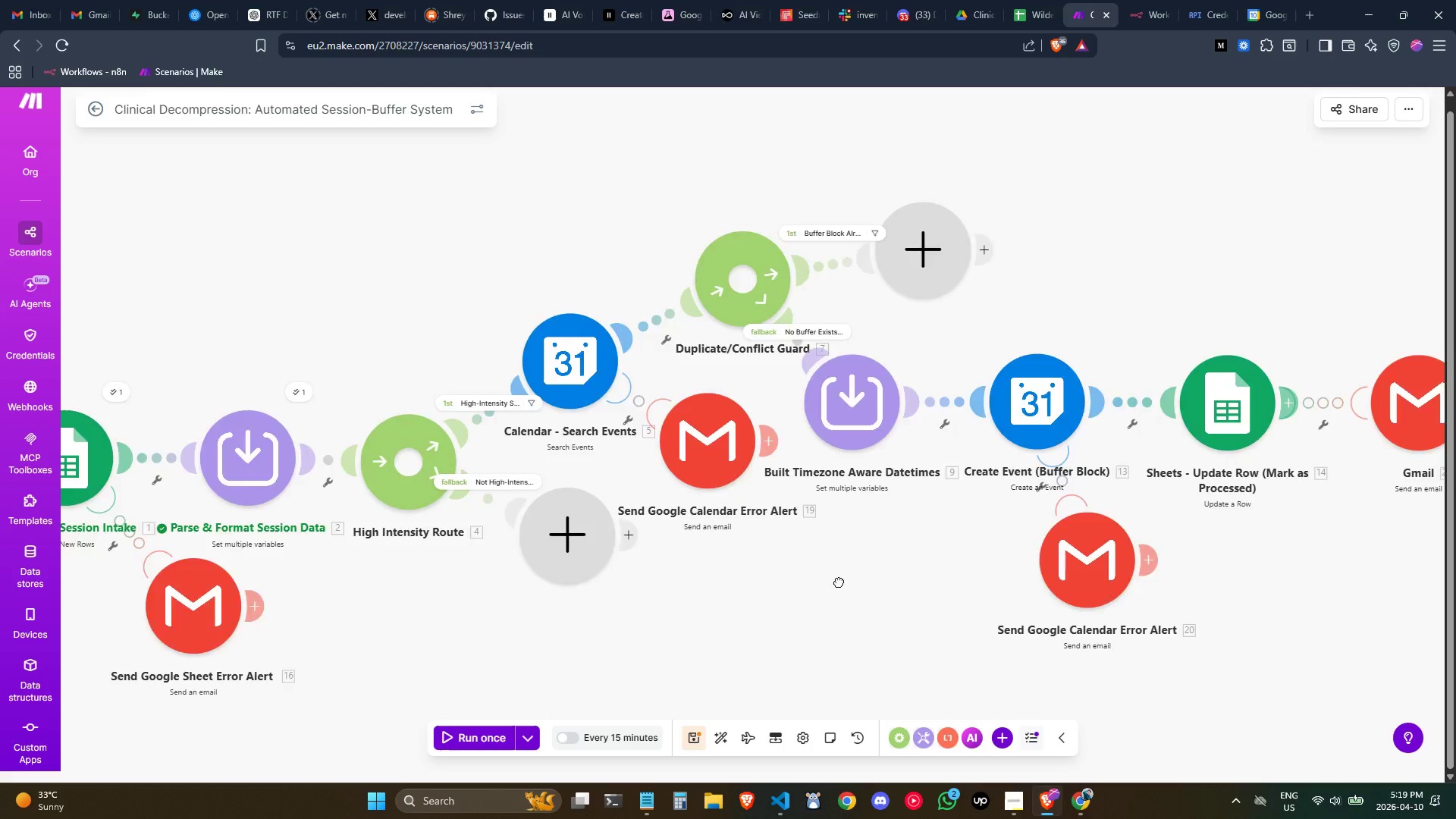 
left_click_drag(start_coordinate=[1094, 419], to_coordinate=[972, 568])
 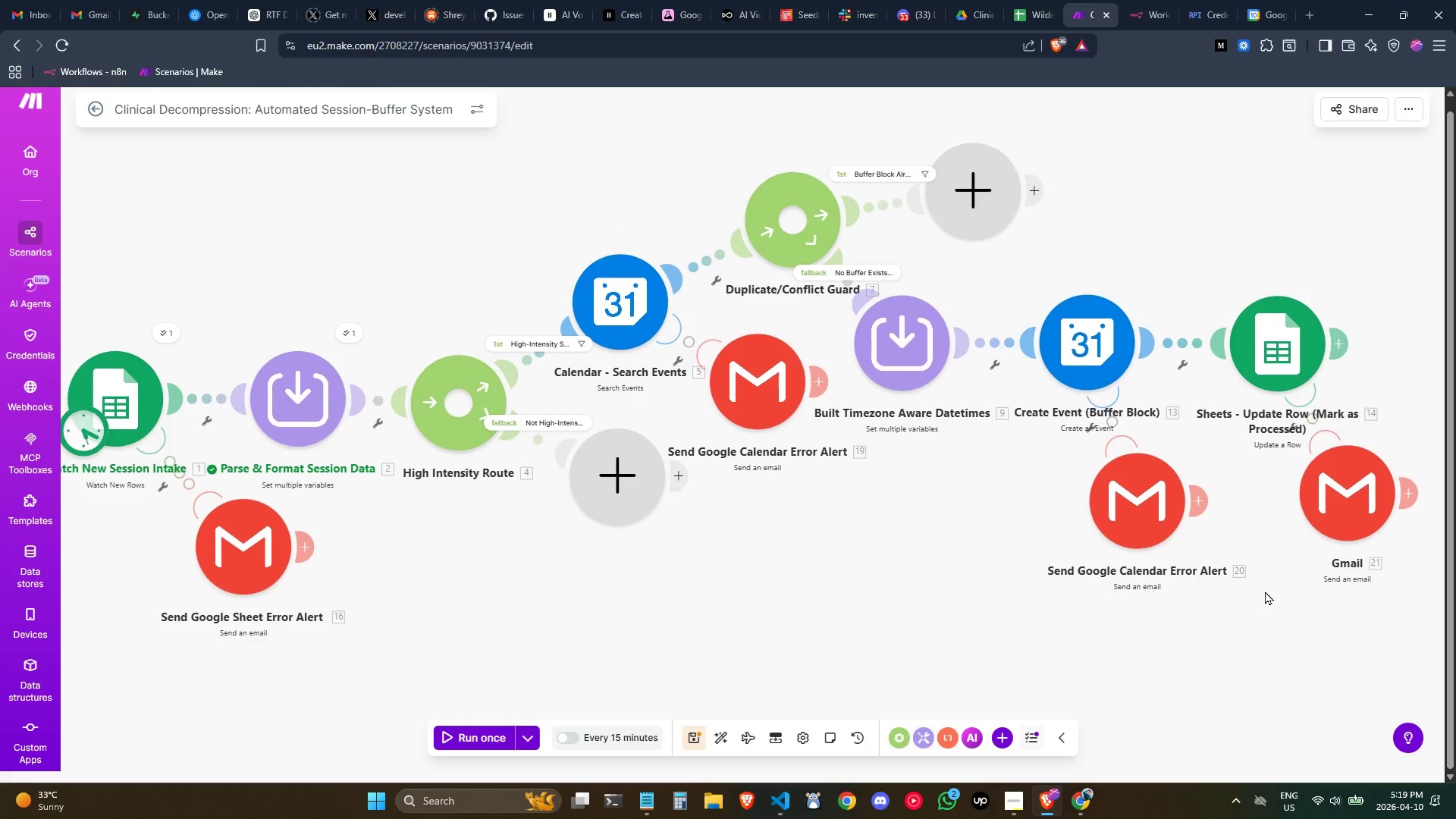 
right_click([1345, 519])
 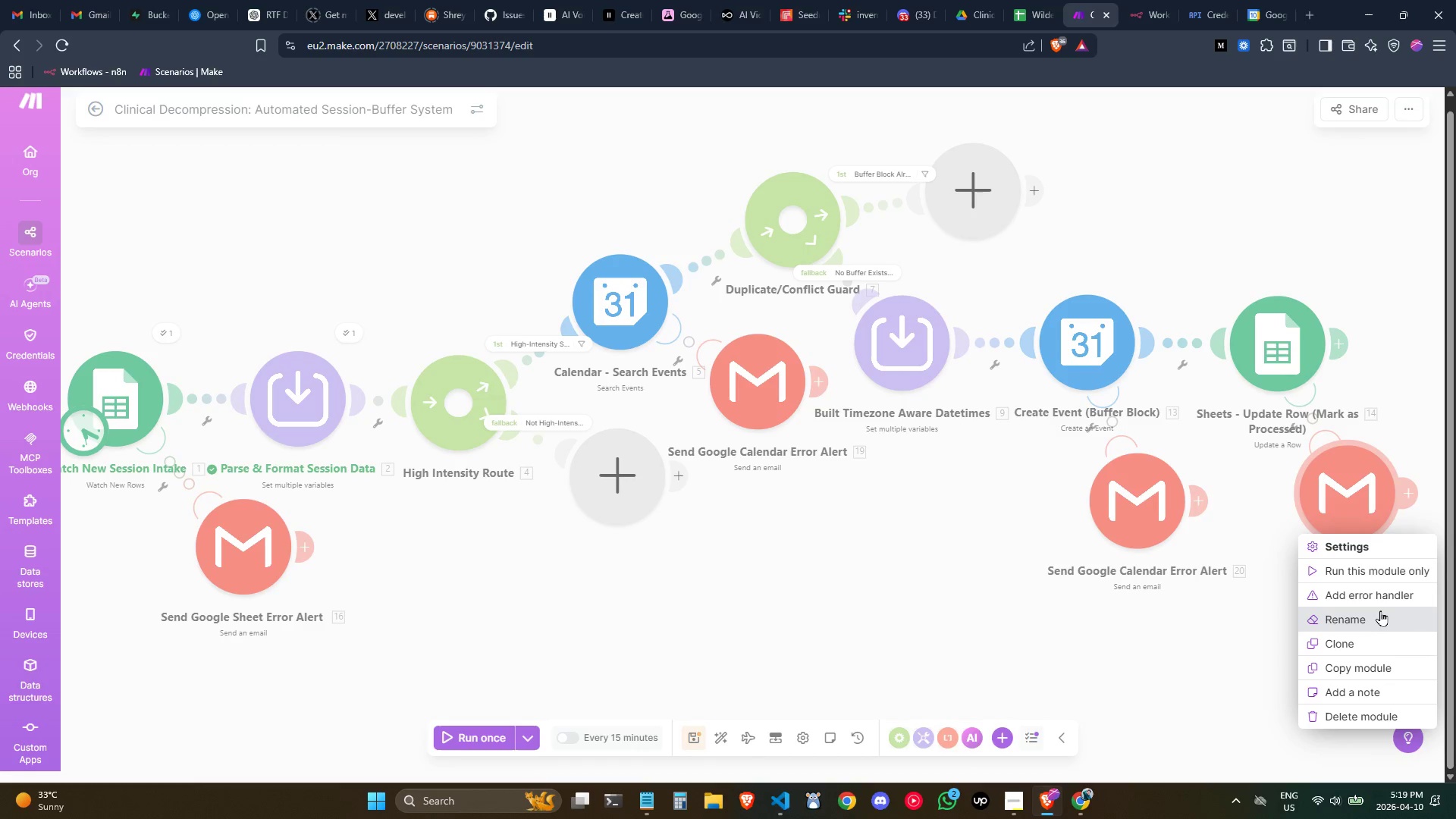 
left_click([1379, 615])
 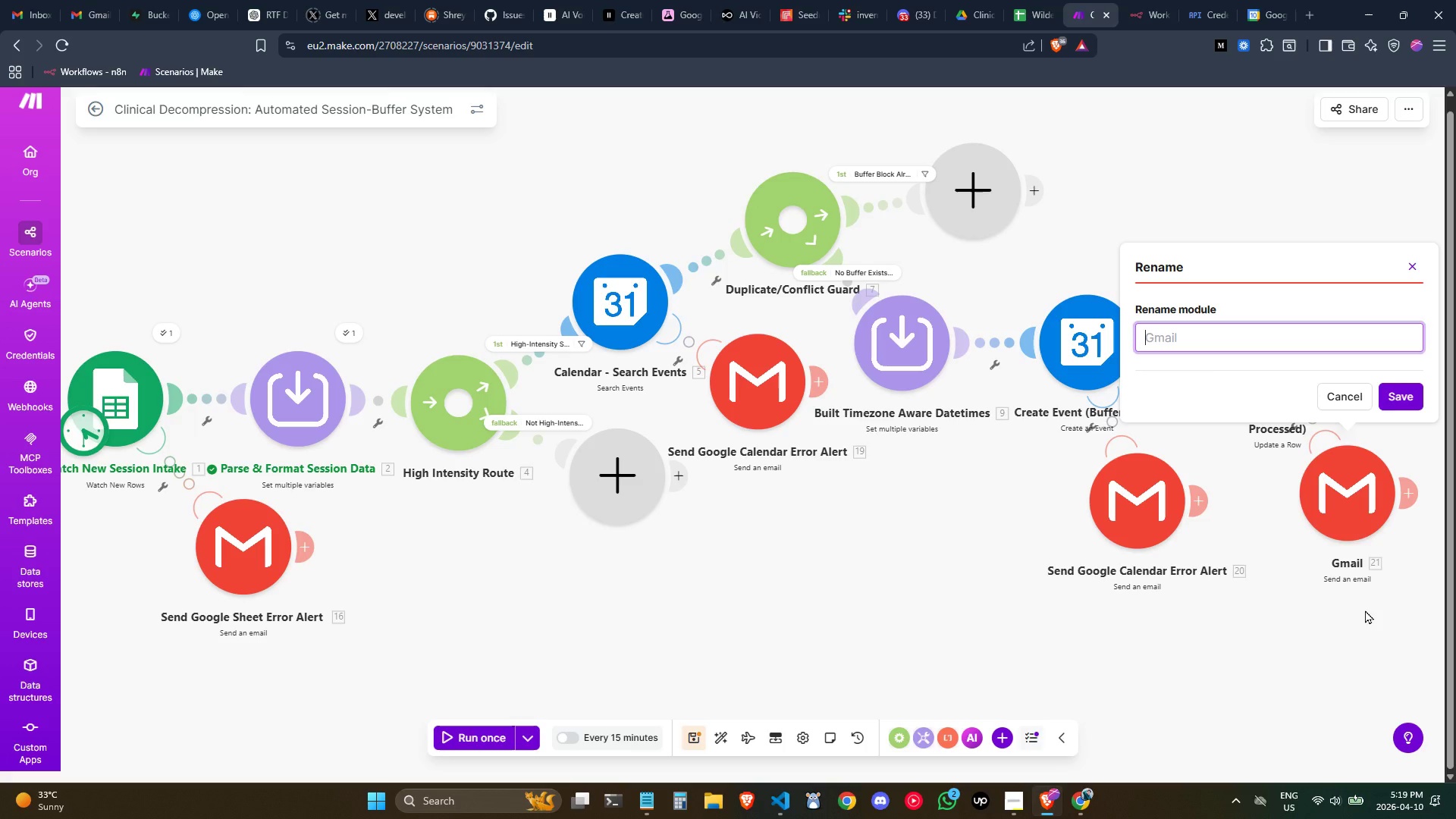 
type(Send Google Sheet Error Alert)
 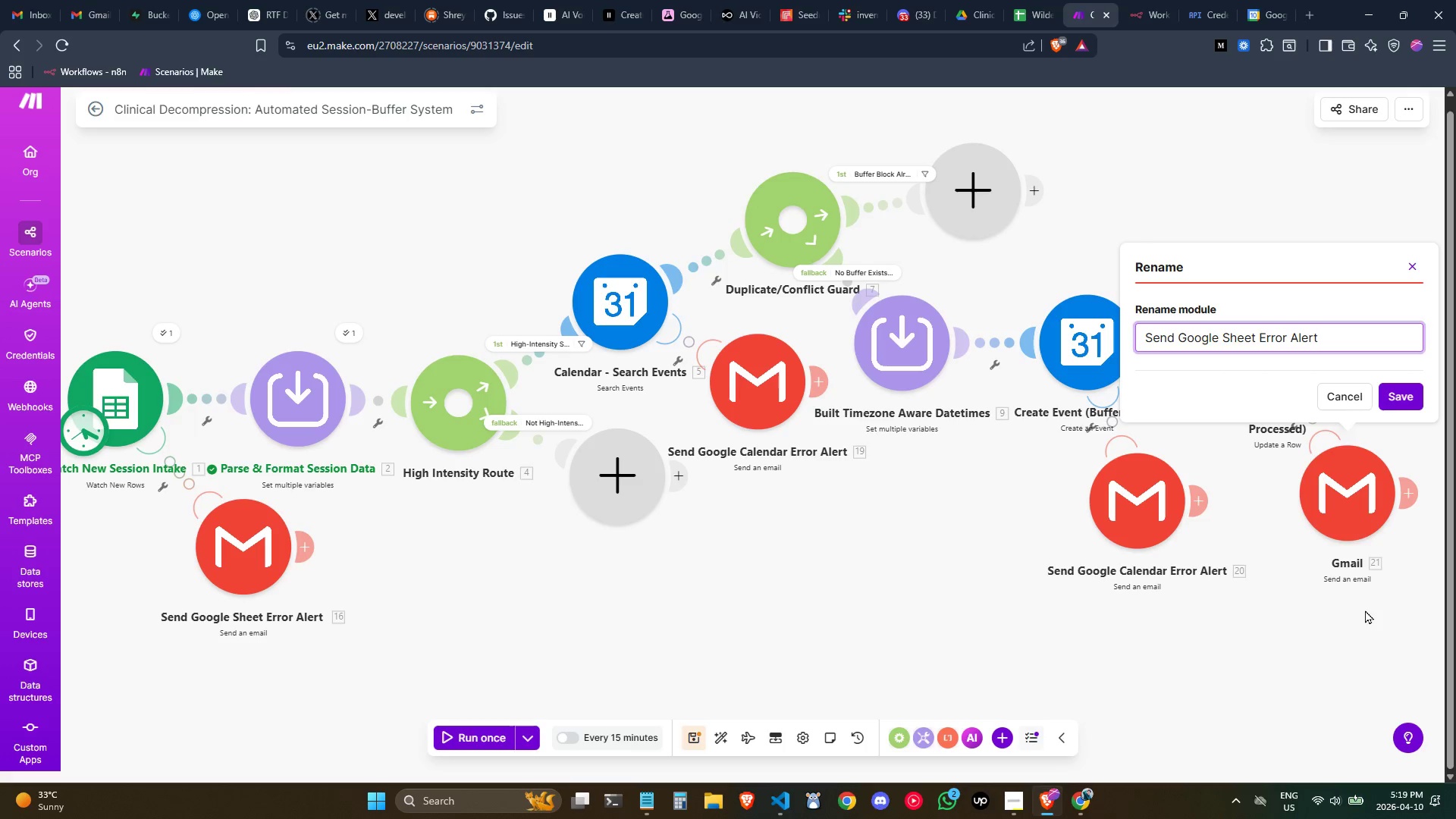 
left_click([1414, 388])
 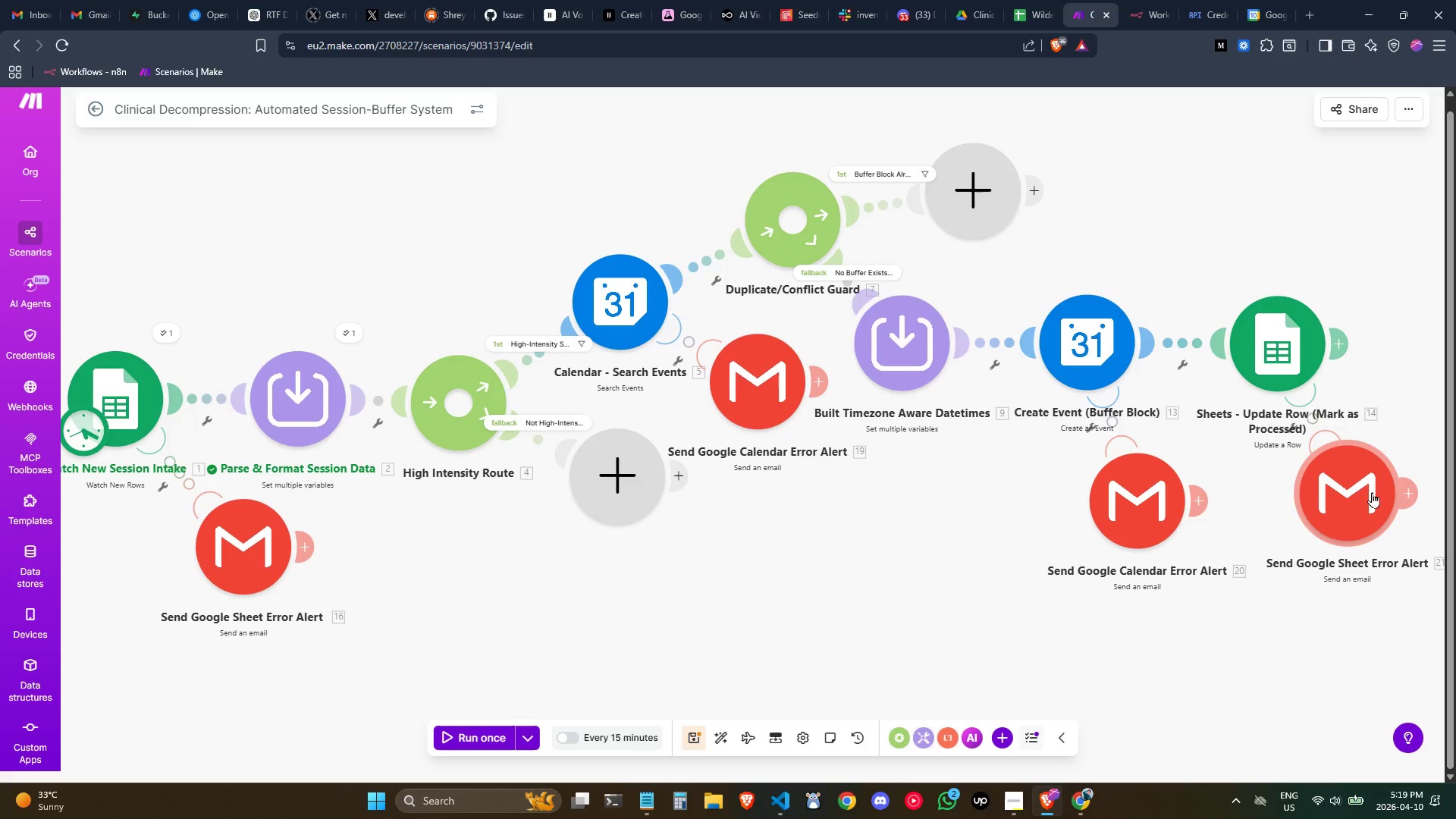 
double_click([1372, 492])
 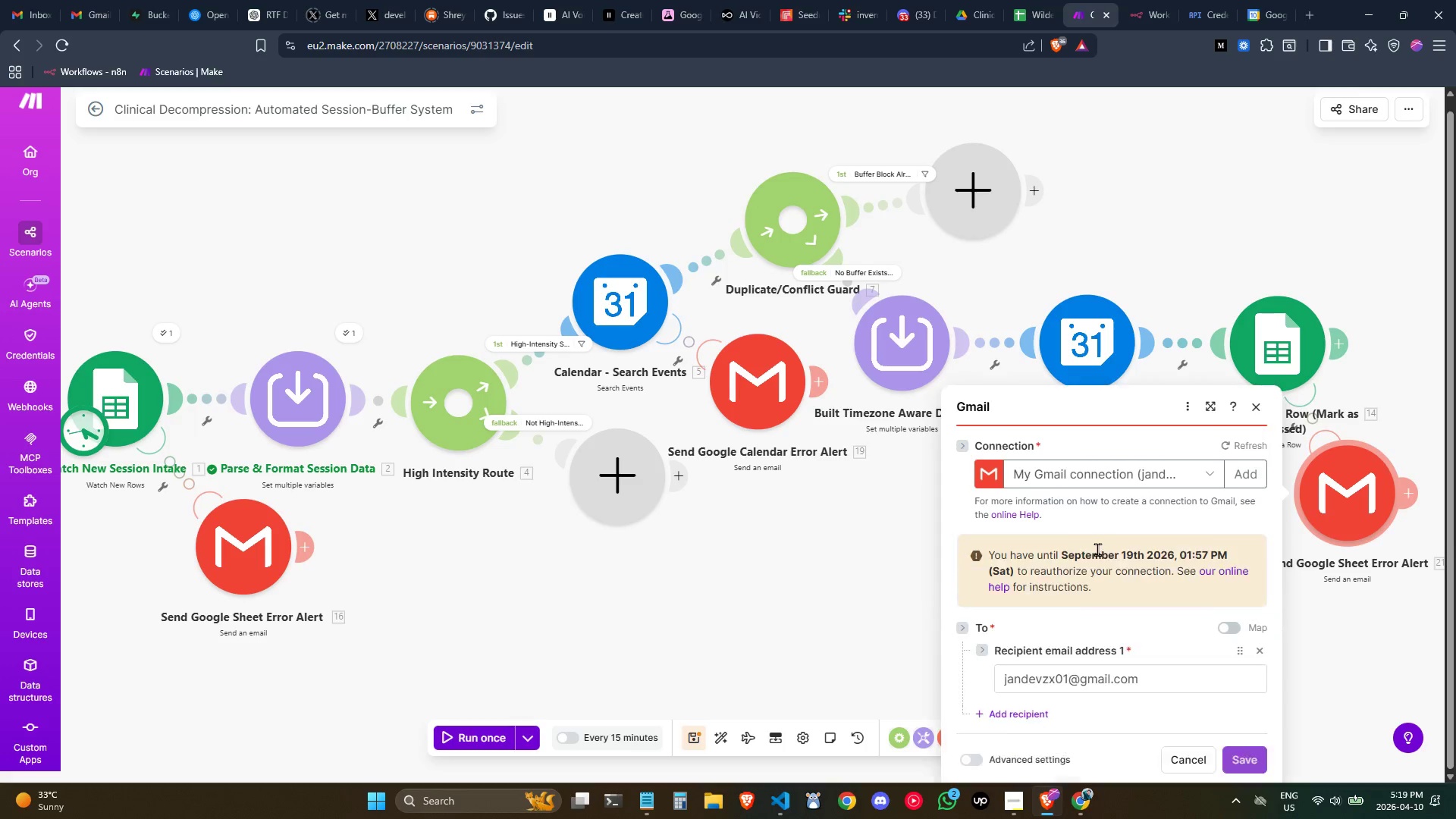 
scroll: coordinate [1094, 530], scroll_direction: down, amount: 1.0
 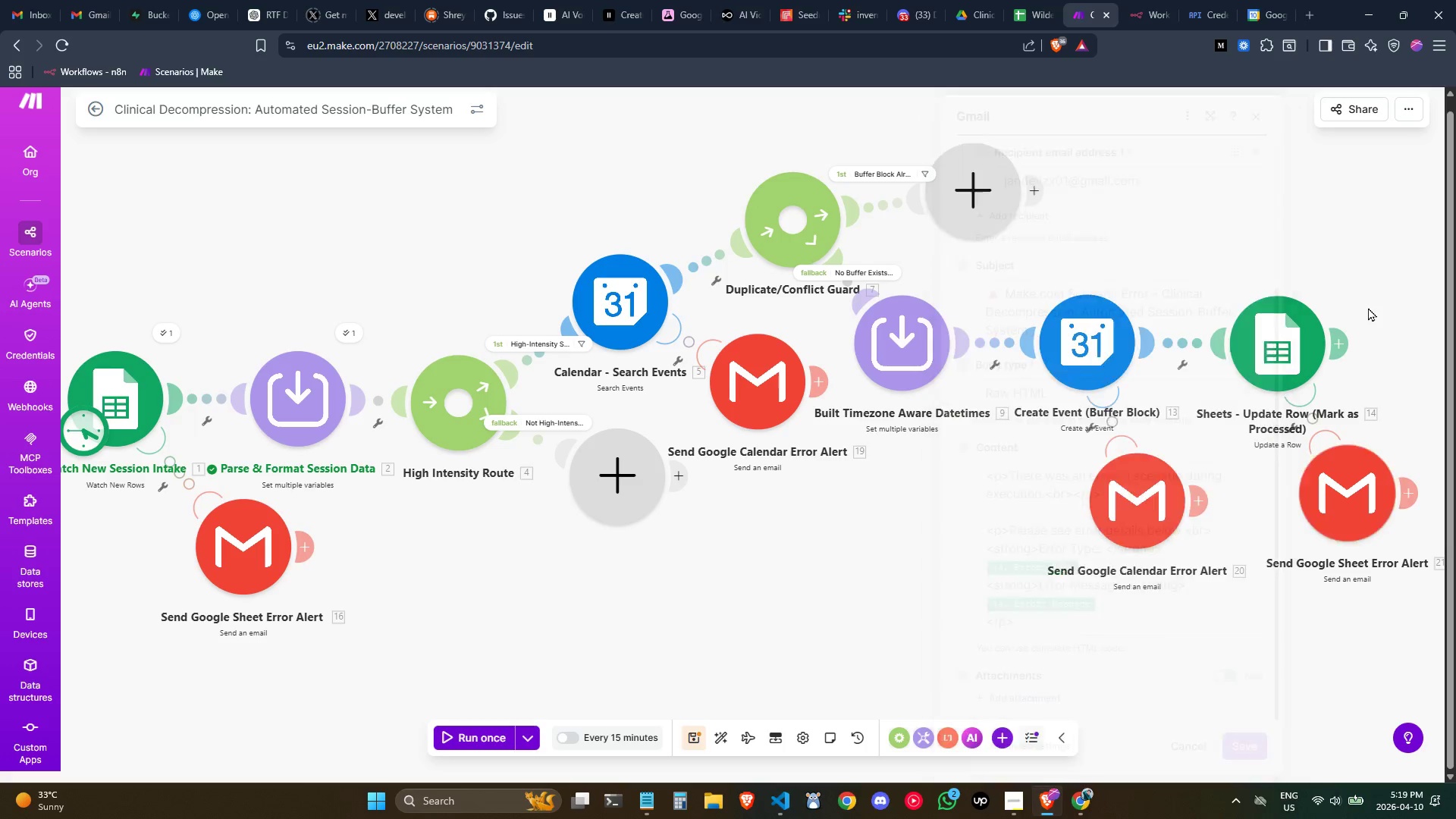 
right_click([1276, 350])
 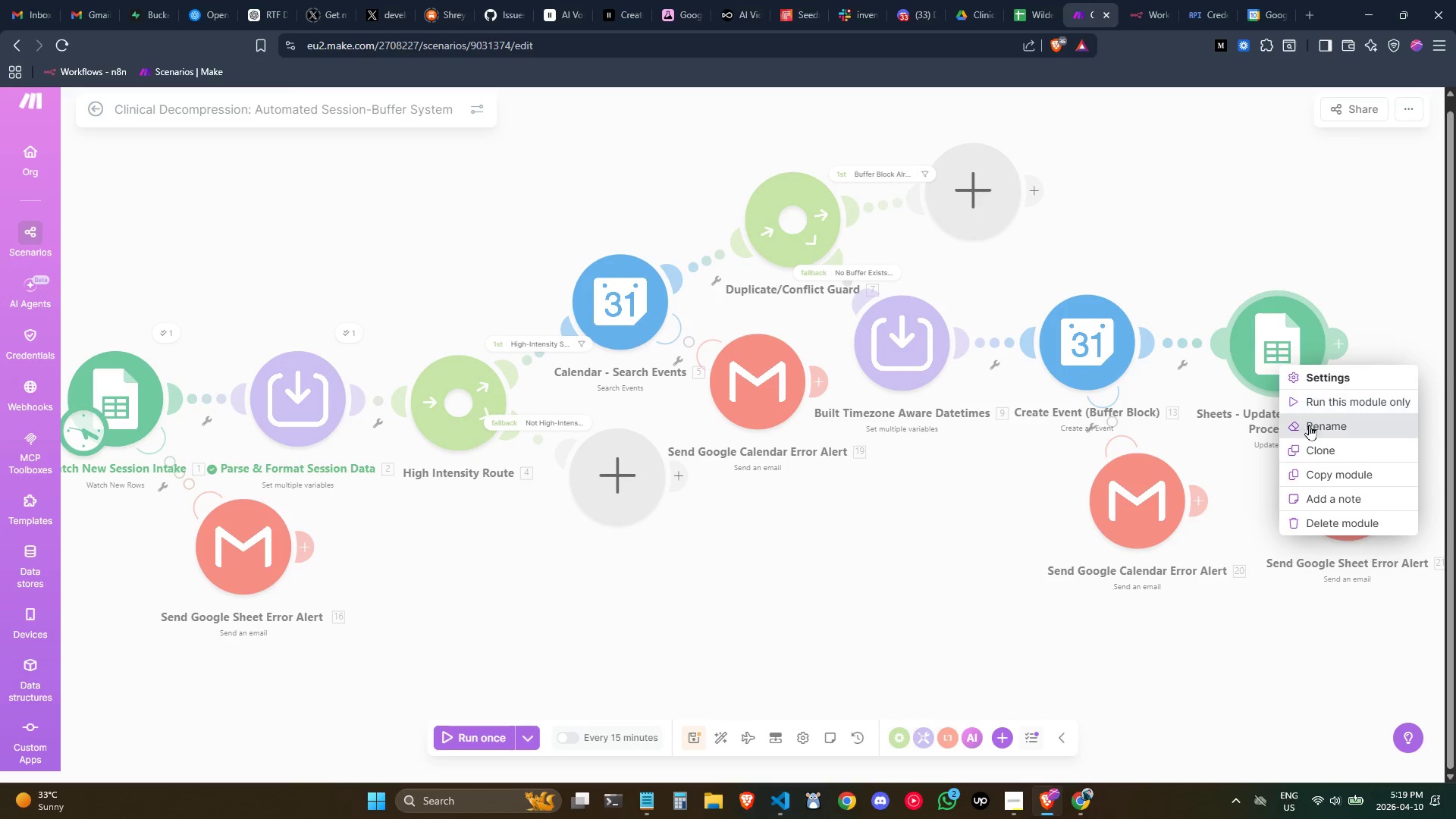 
left_click([1314, 426])
 